 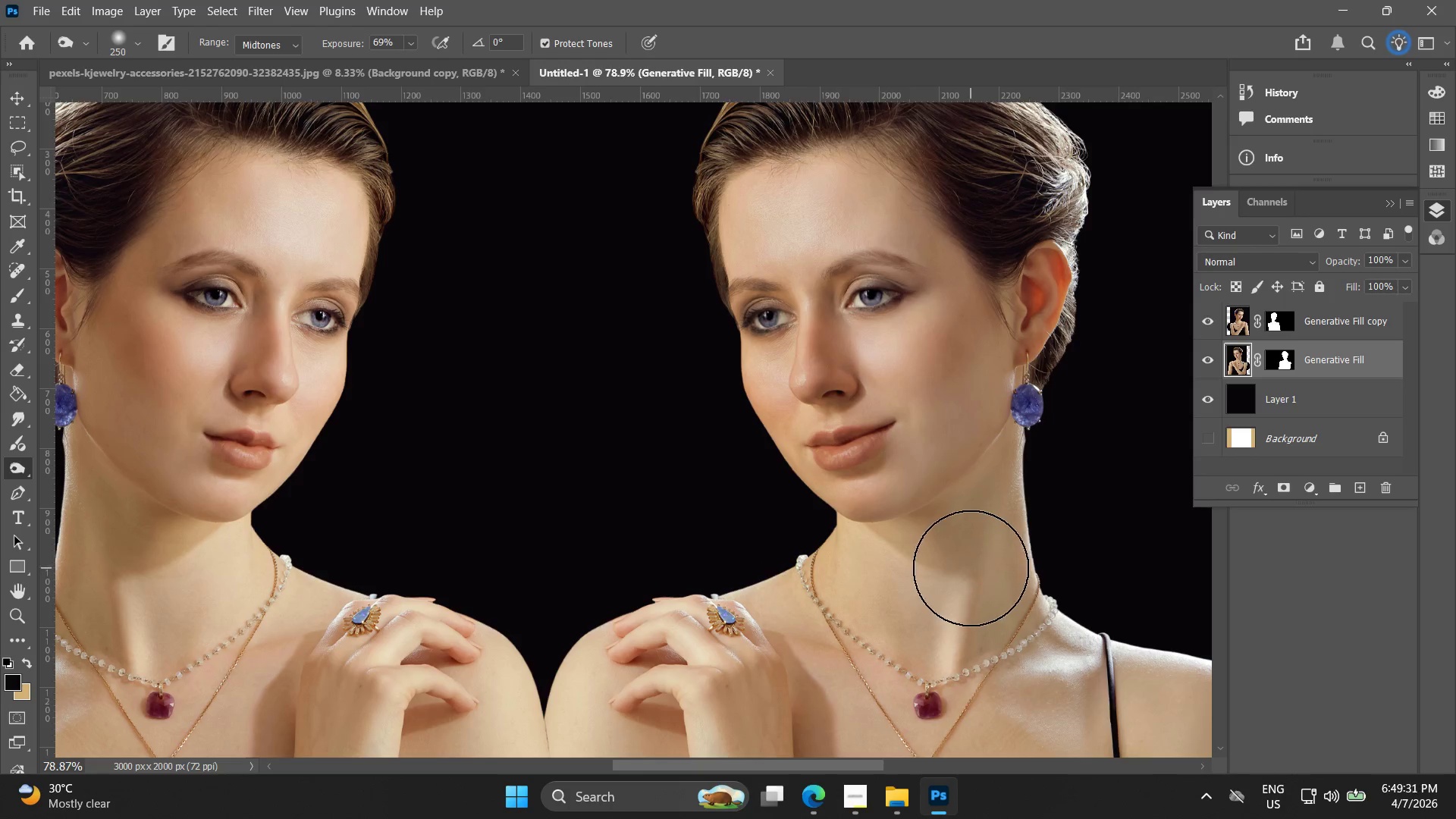 
key(Alt+AltLeft)
 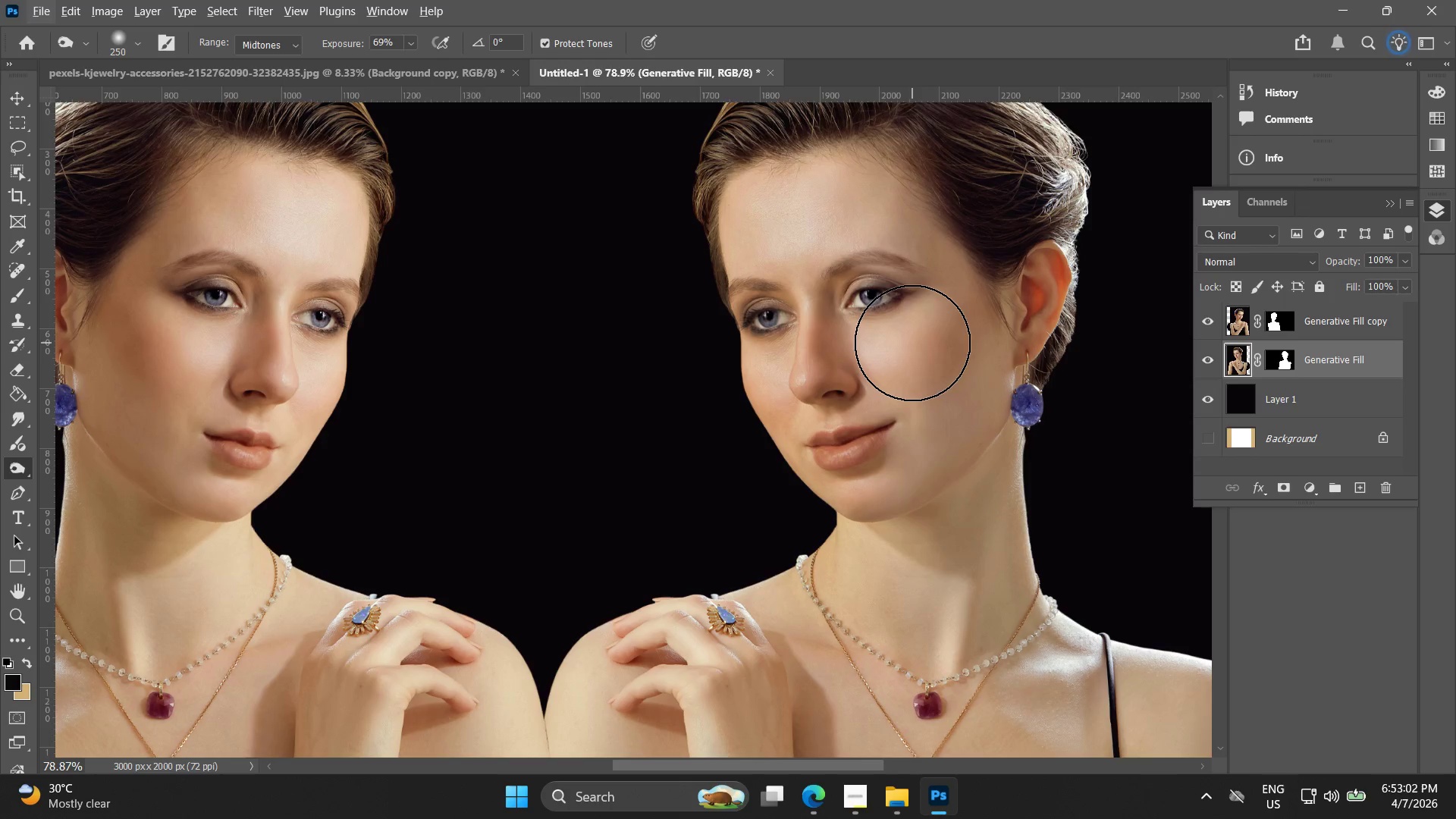 
wait(215.58)
 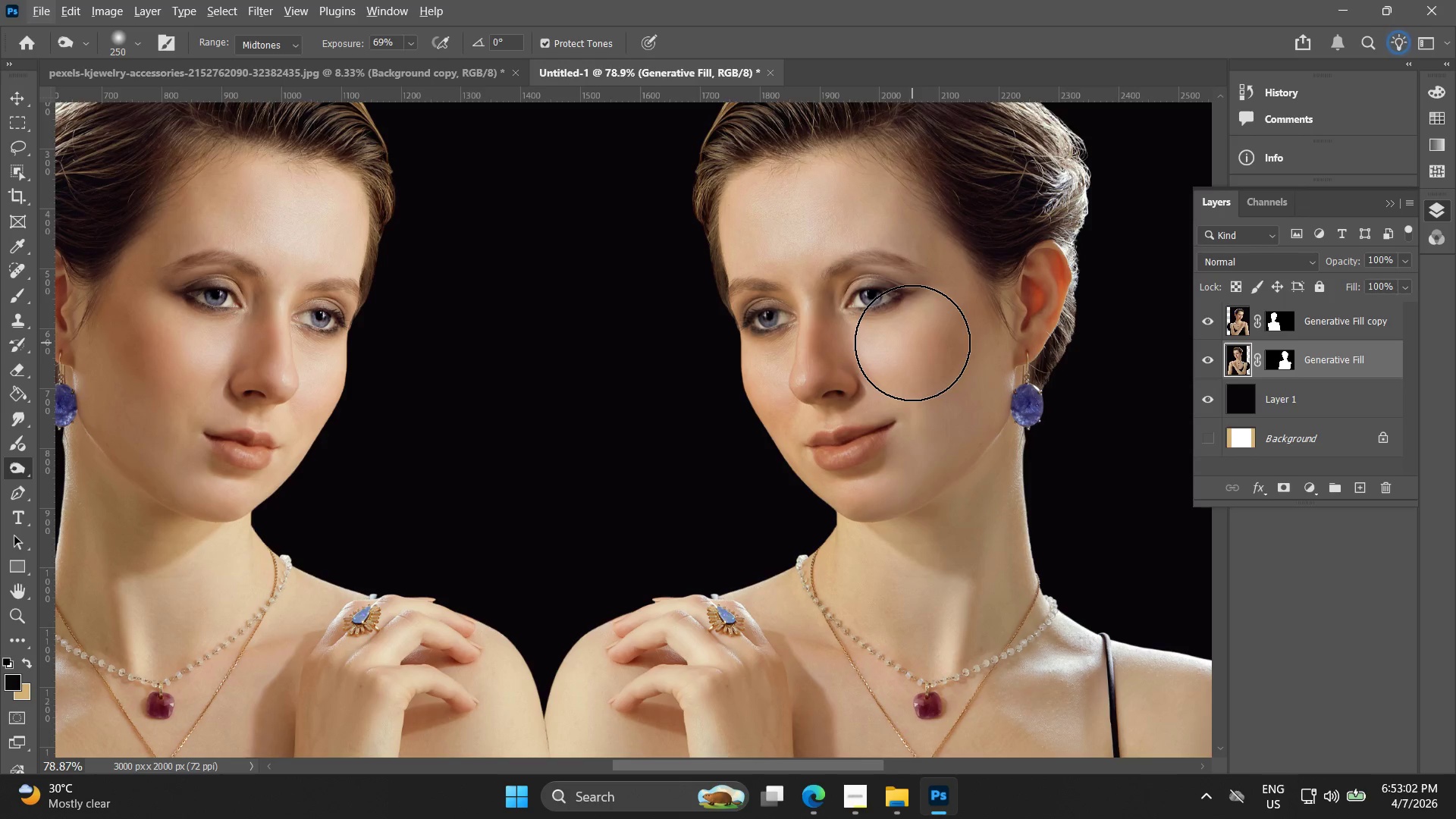 
left_click_drag(start_coordinate=[736, 221], to_coordinate=[743, 276])
 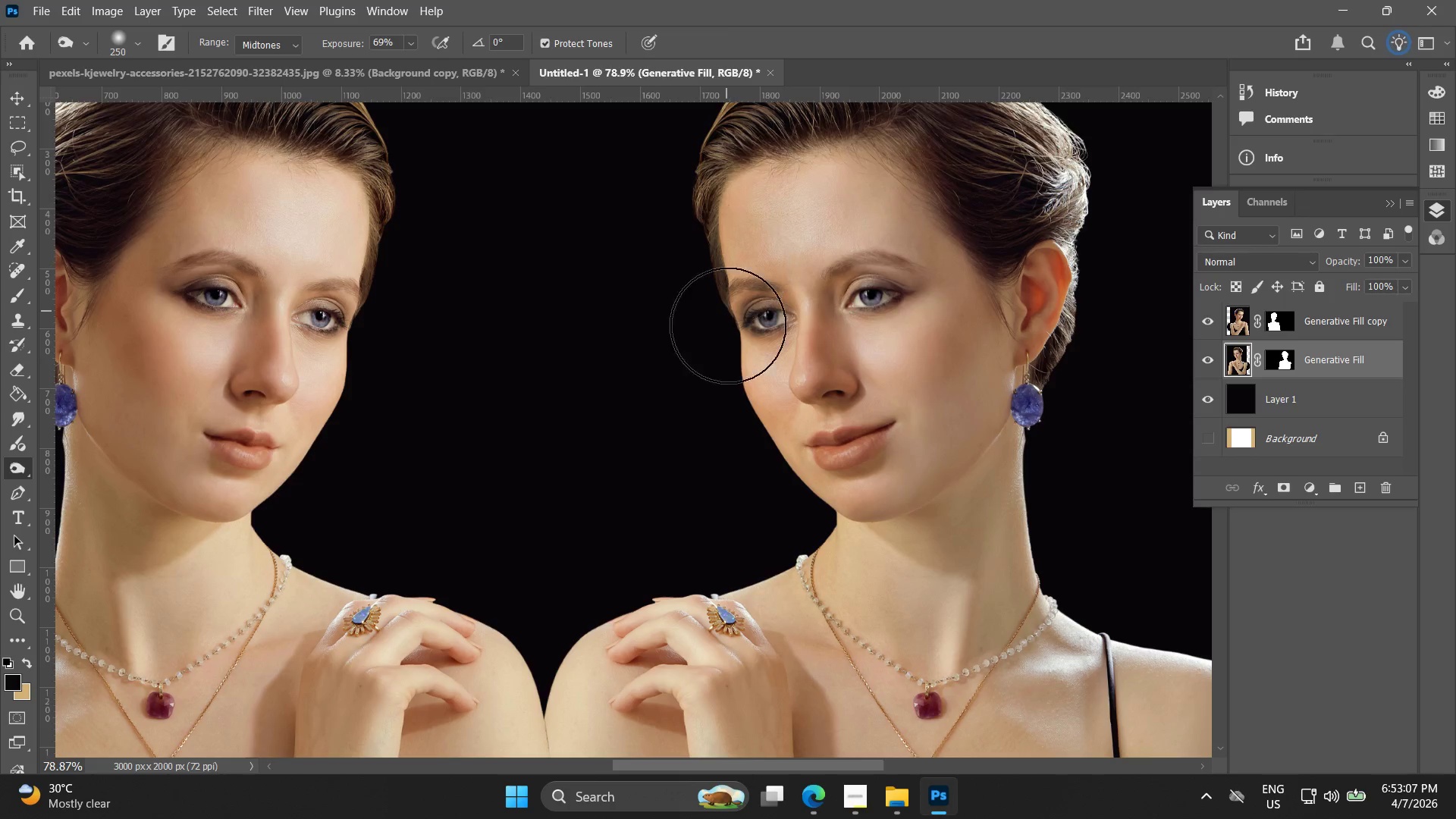 
left_click_drag(start_coordinate=[733, 357], to_coordinate=[745, 387])
 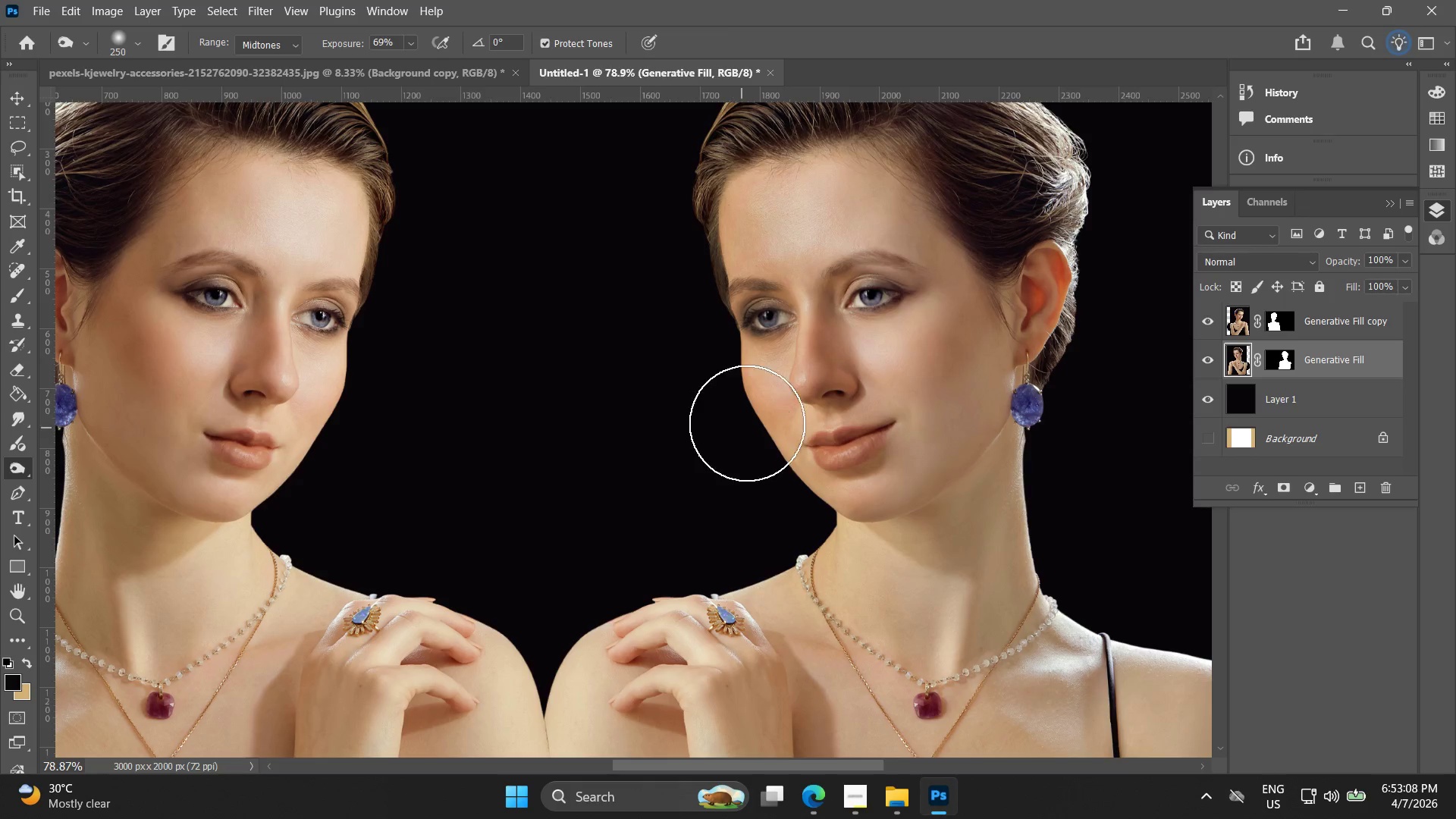 
left_click_drag(start_coordinate=[758, 444], to_coordinate=[779, 494])
 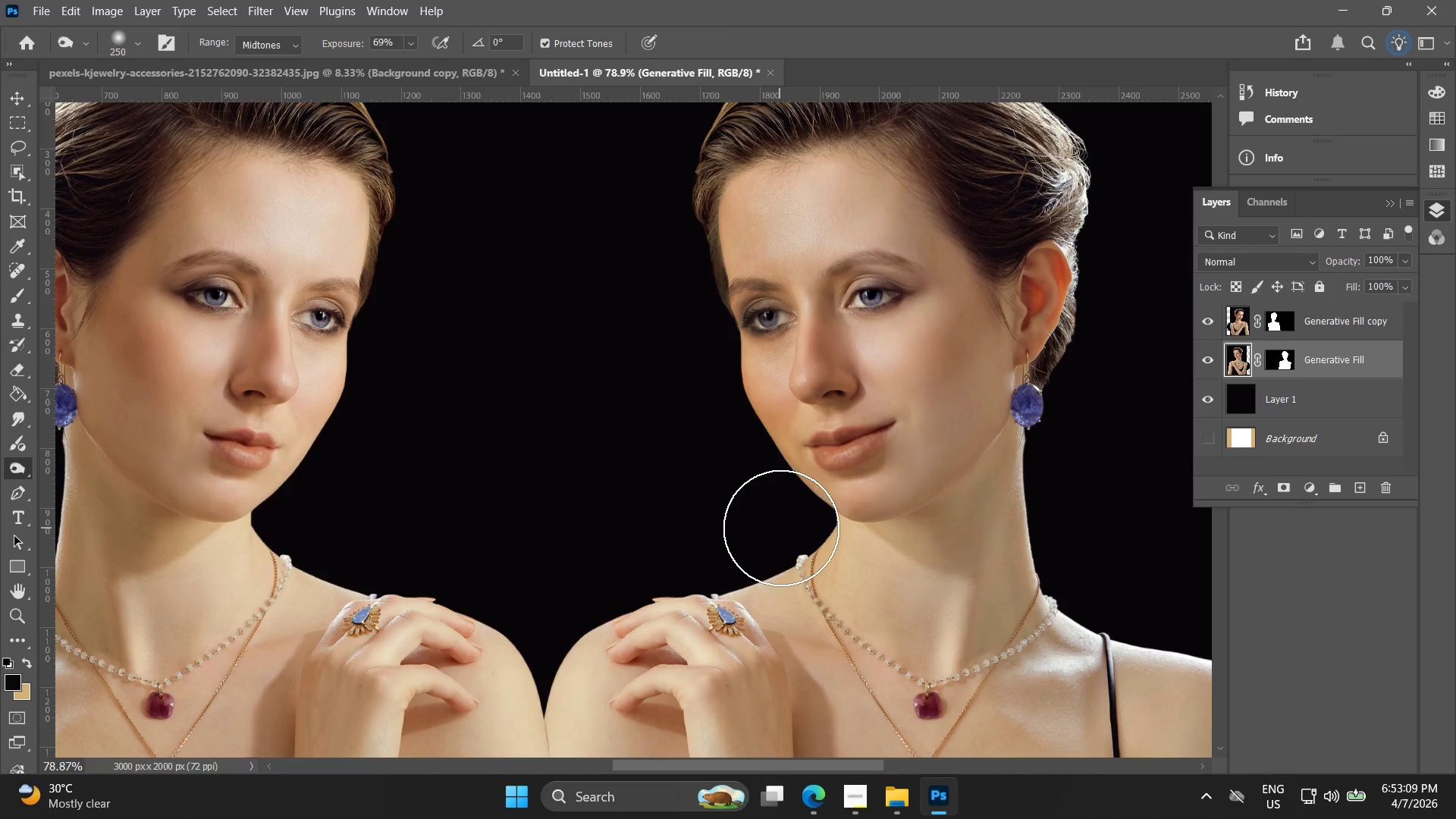 
left_click_drag(start_coordinate=[794, 534], to_coordinate=[802, 581])
 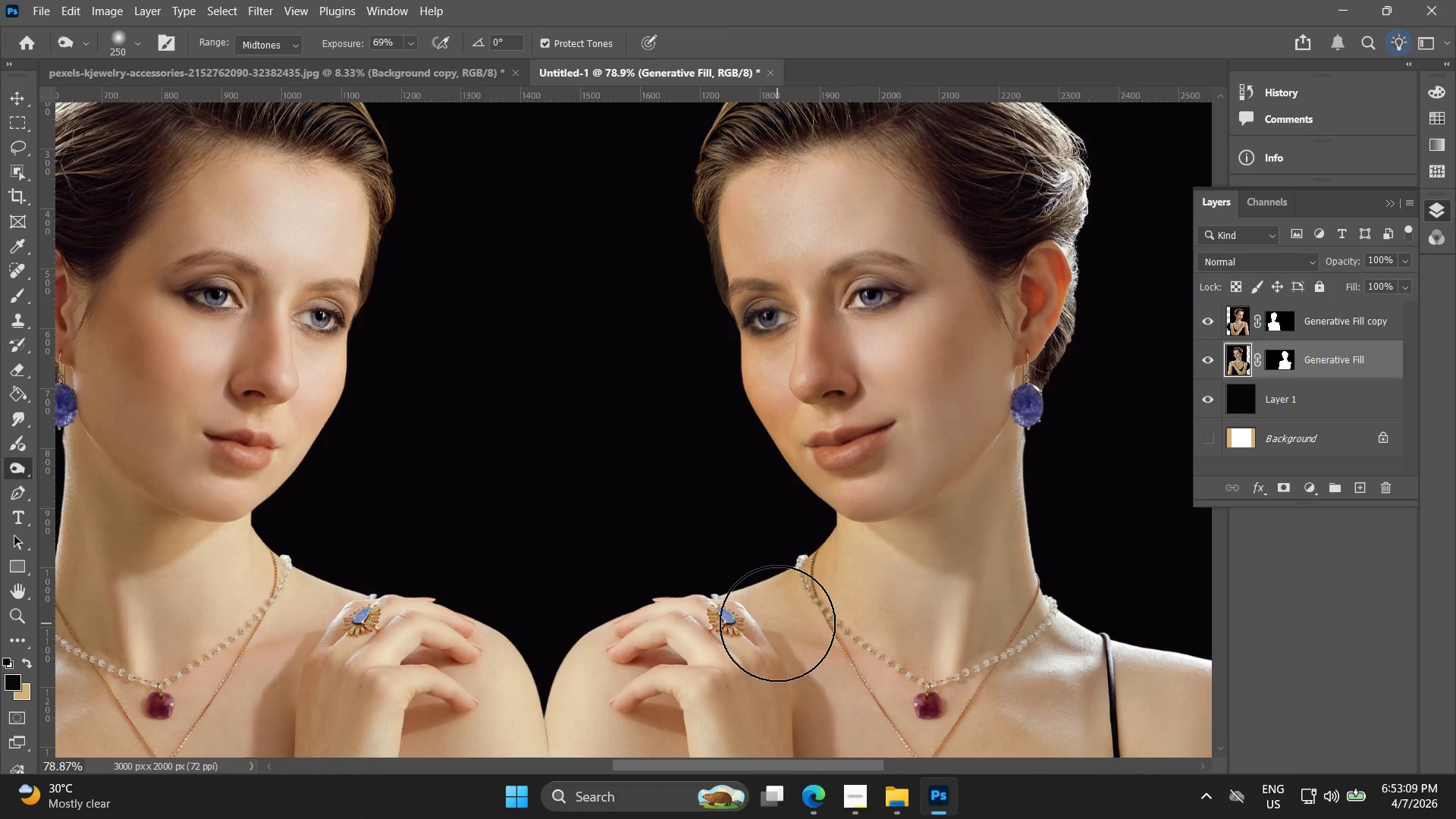 
key(Control+Z)
 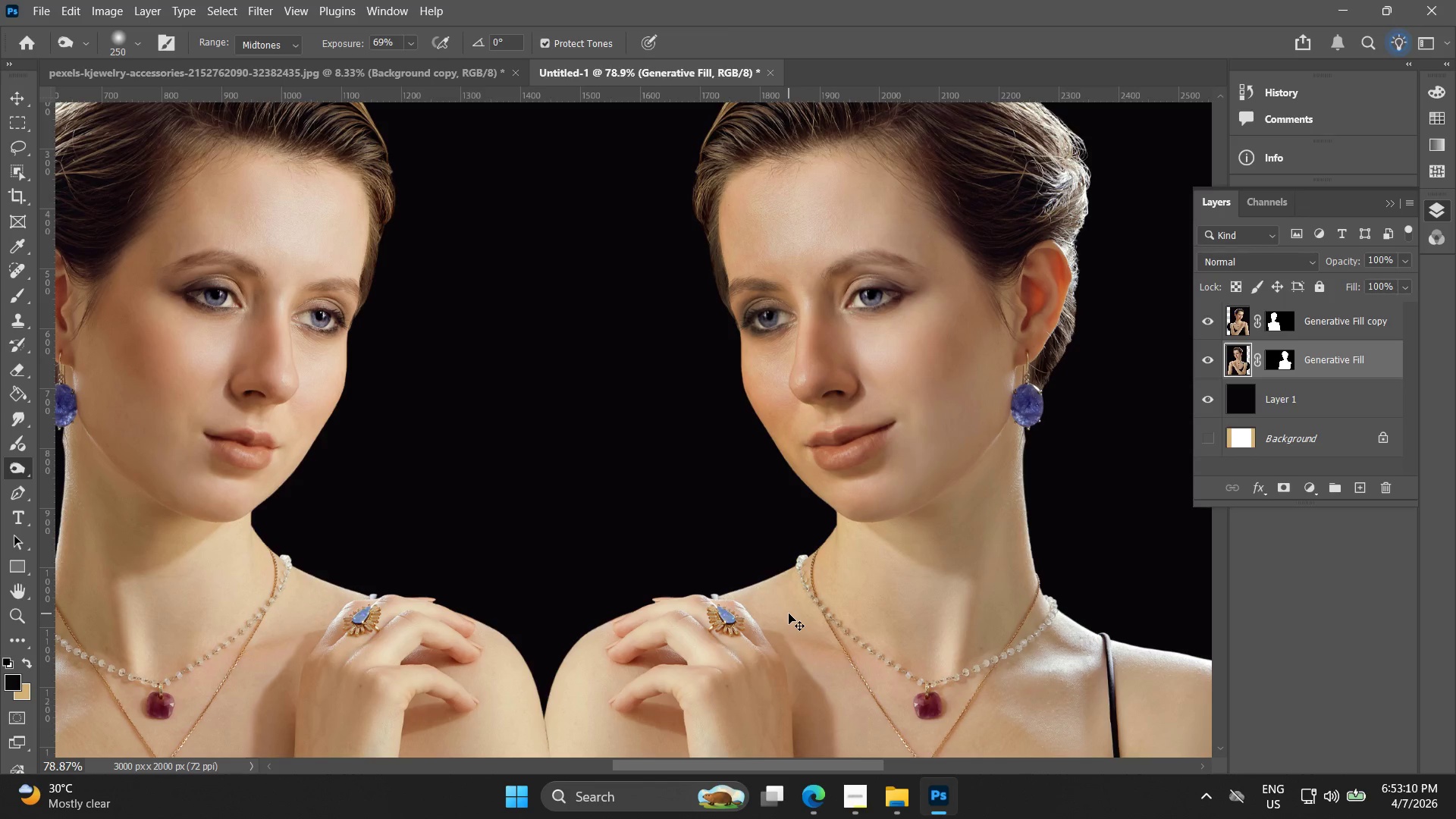 
key(Control+Z)
 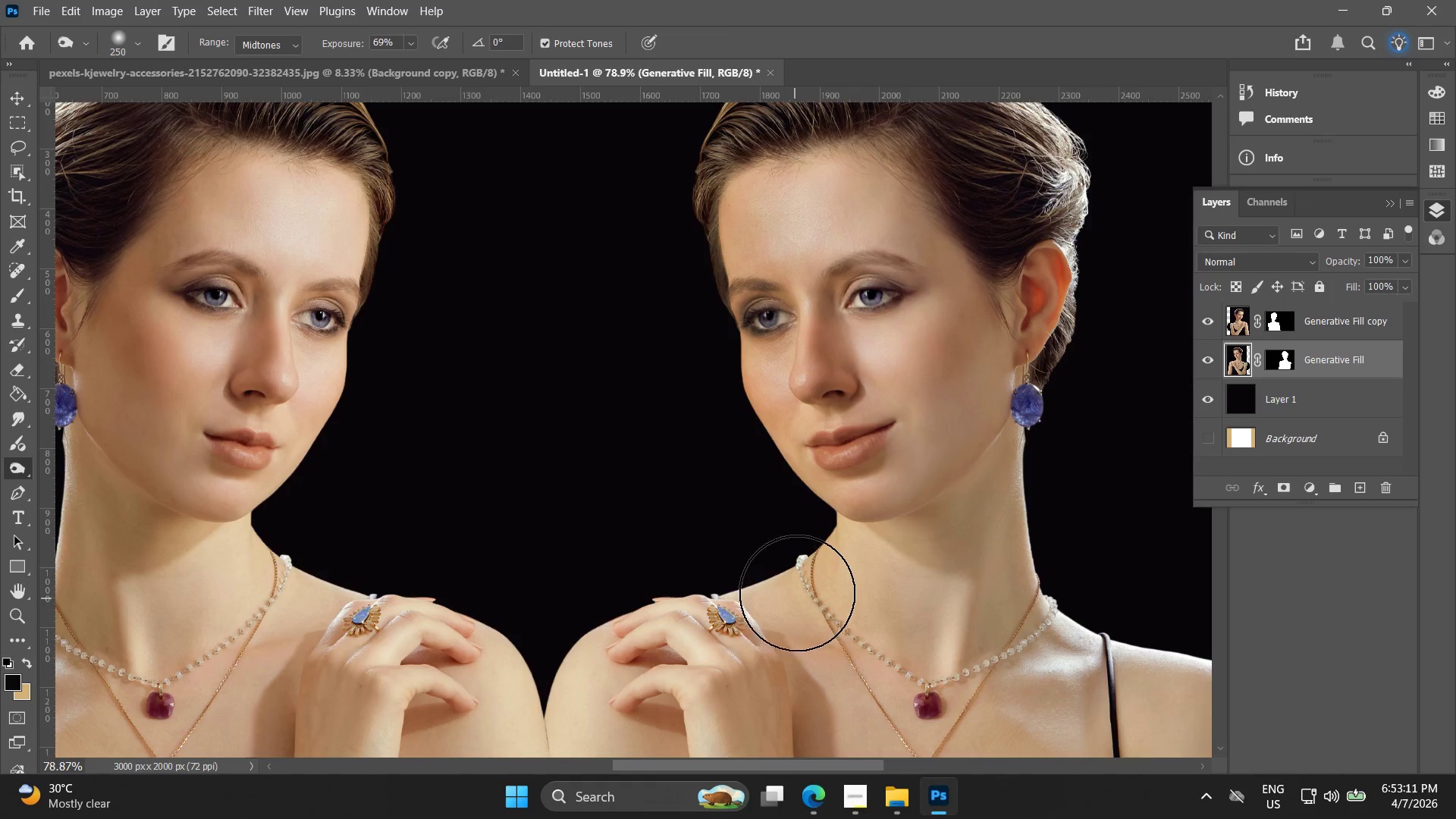 
left_click_drag(start_coordinate=[806, 558], to_coordinate=[780, 601])
 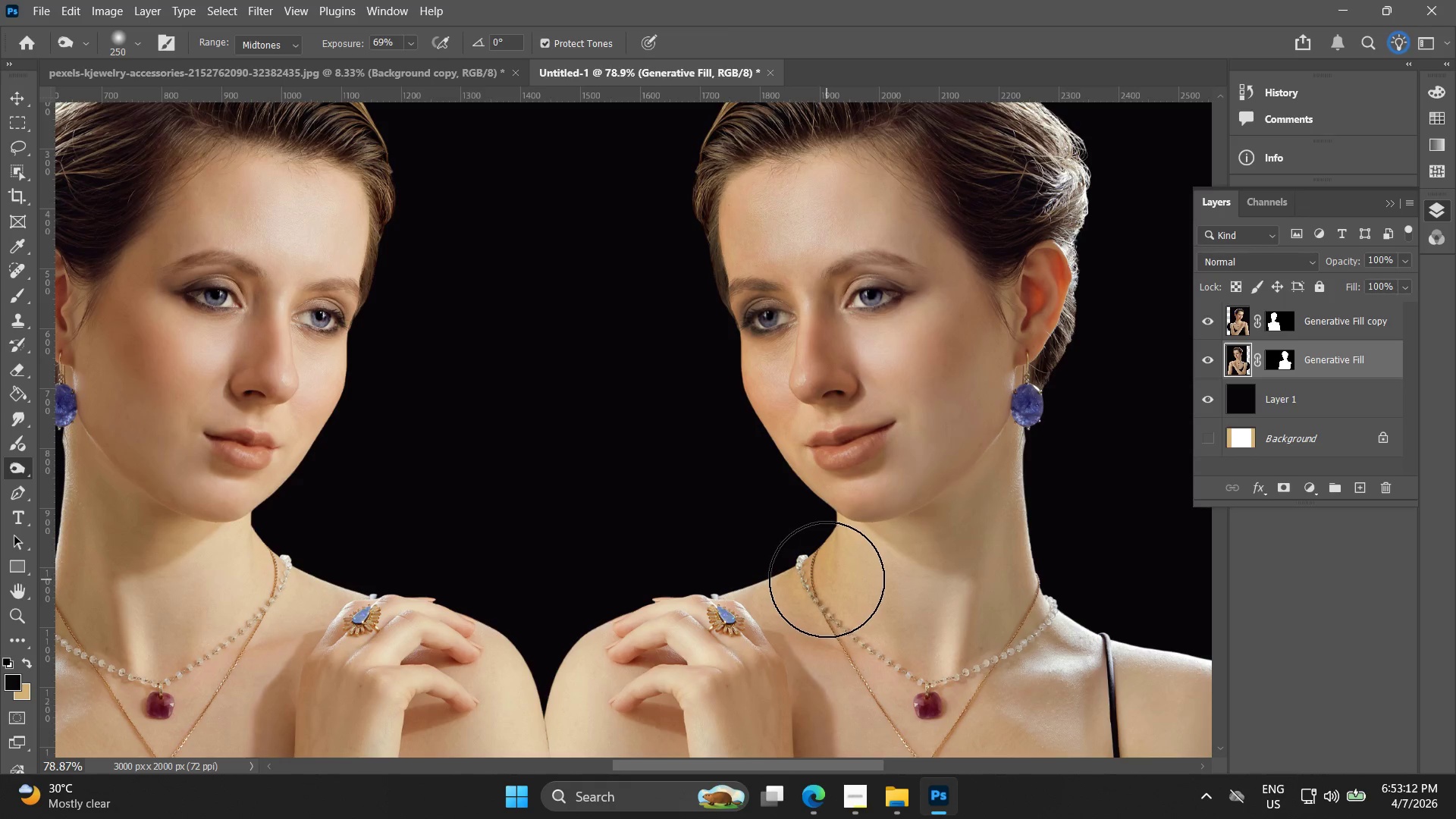 
key(Control+ControlLeft)
 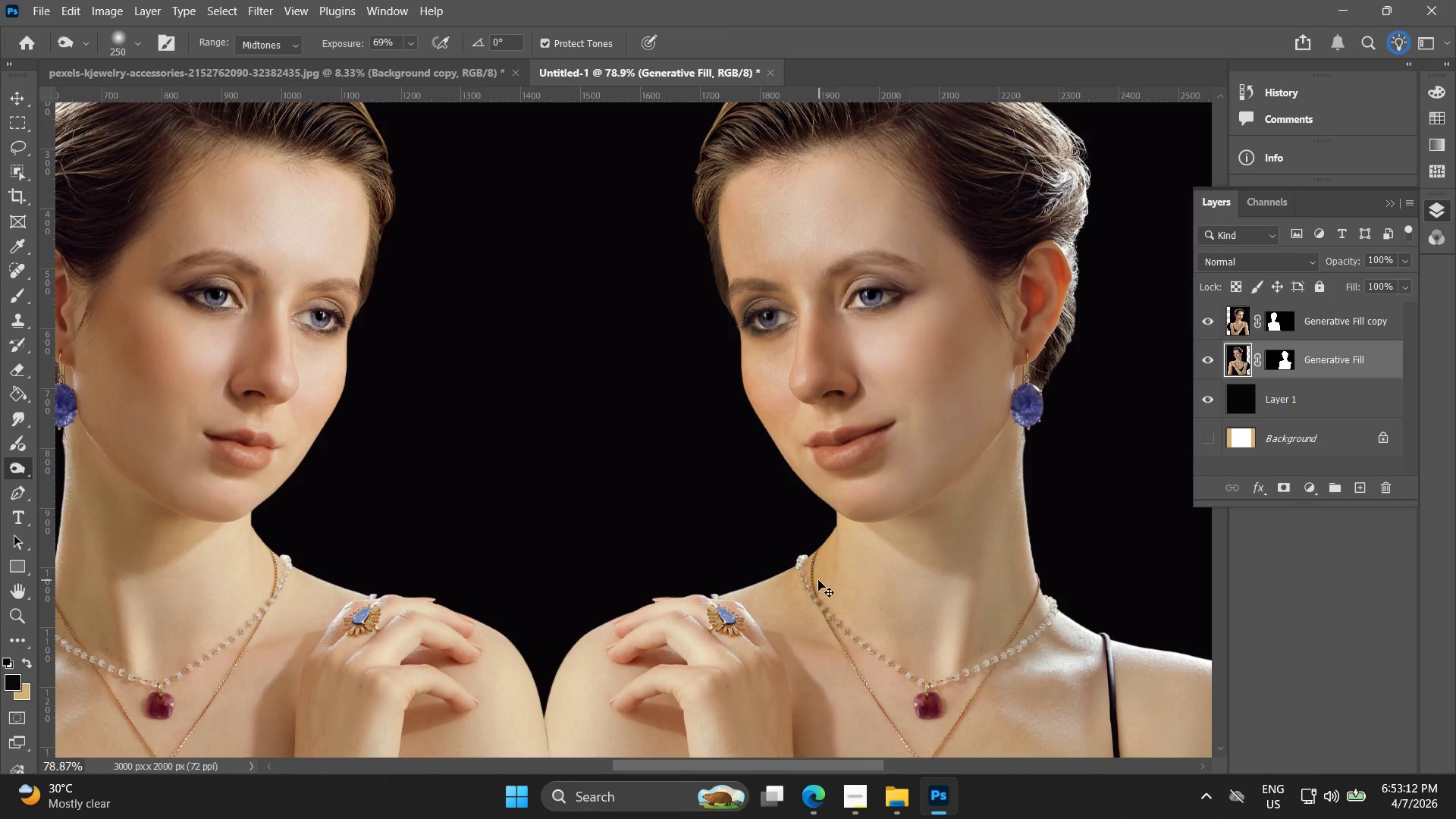 
key(Control+Z)
 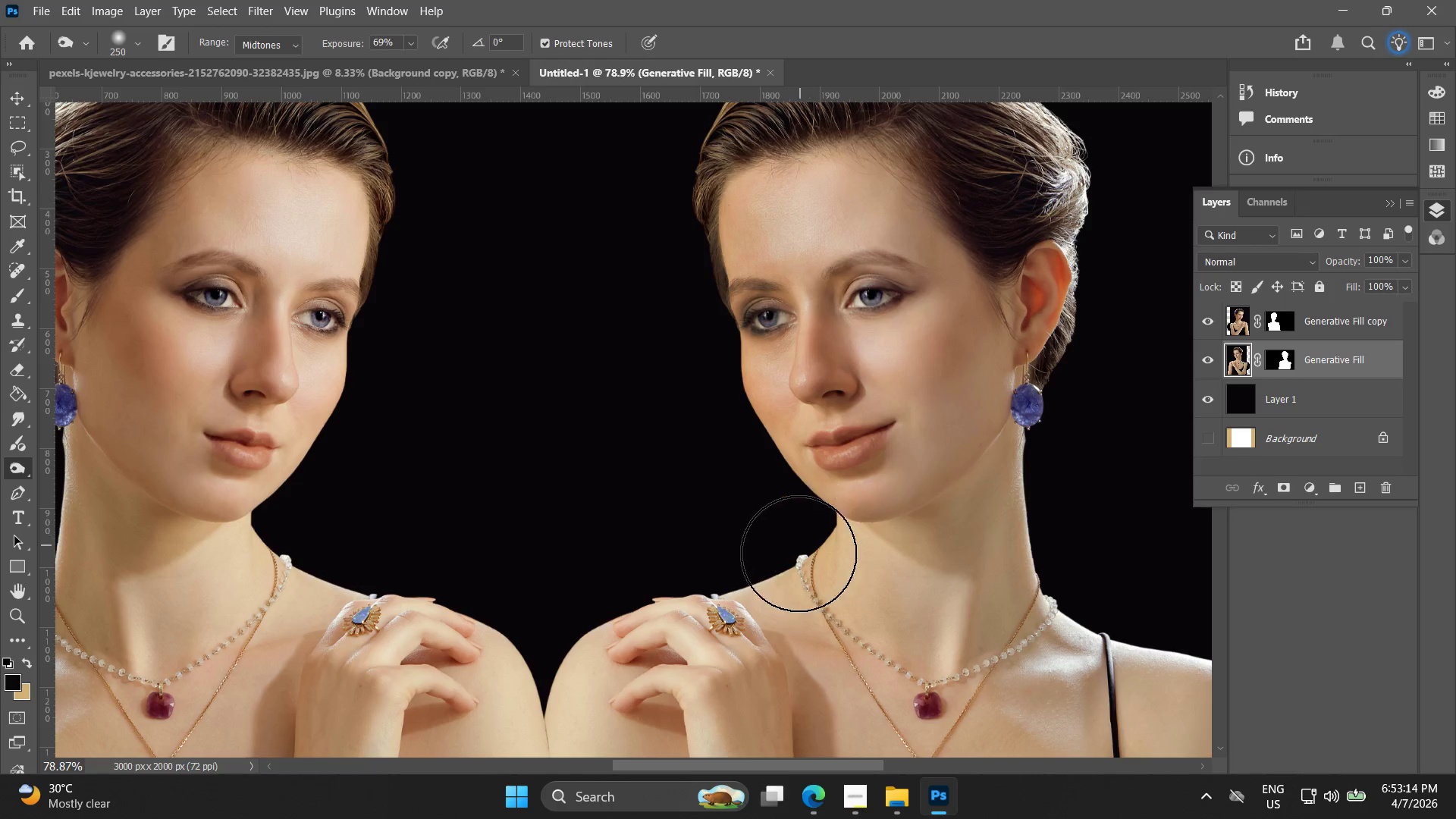 
key(Control+Z)
 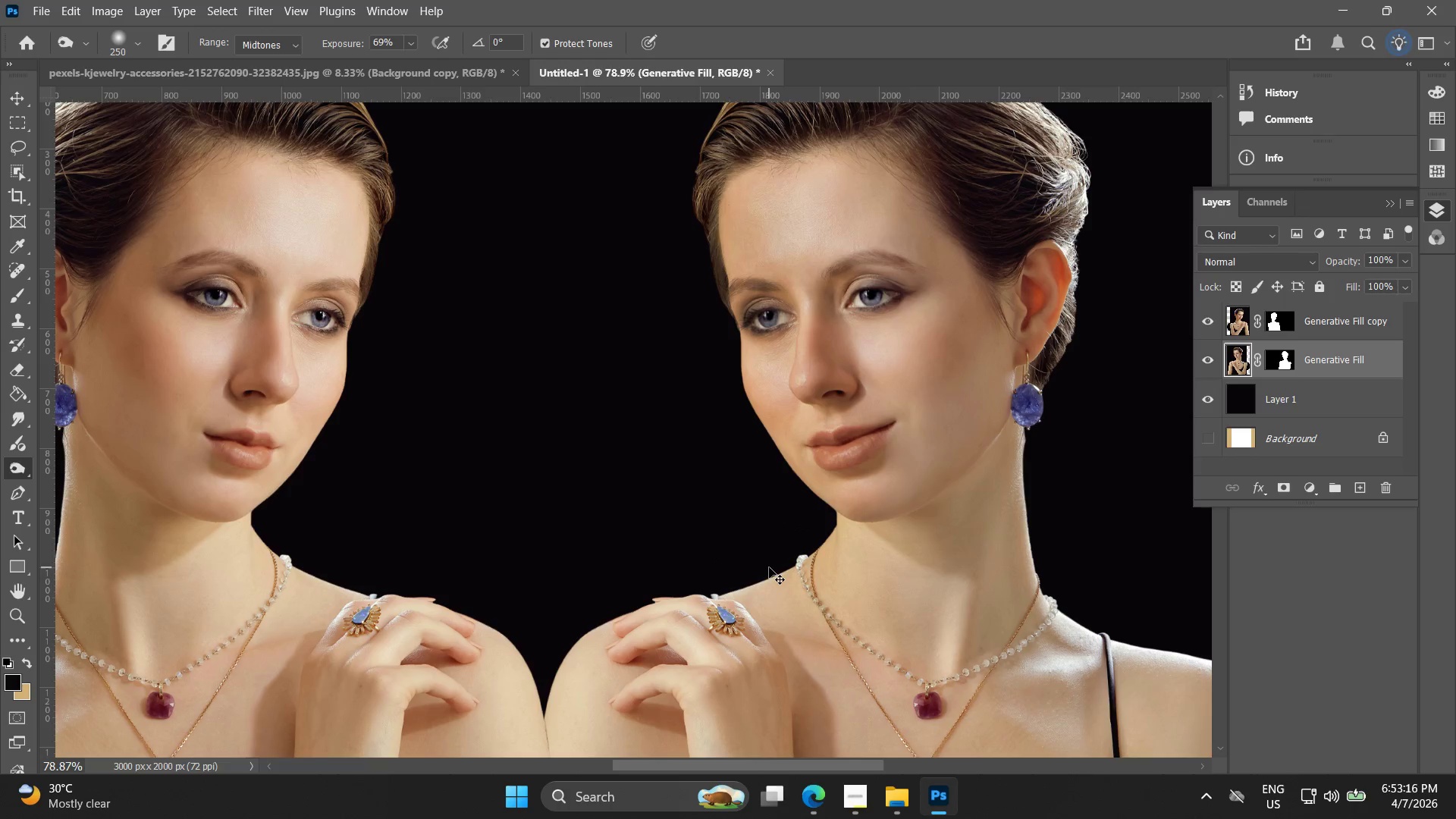 
key(Control+Z)
 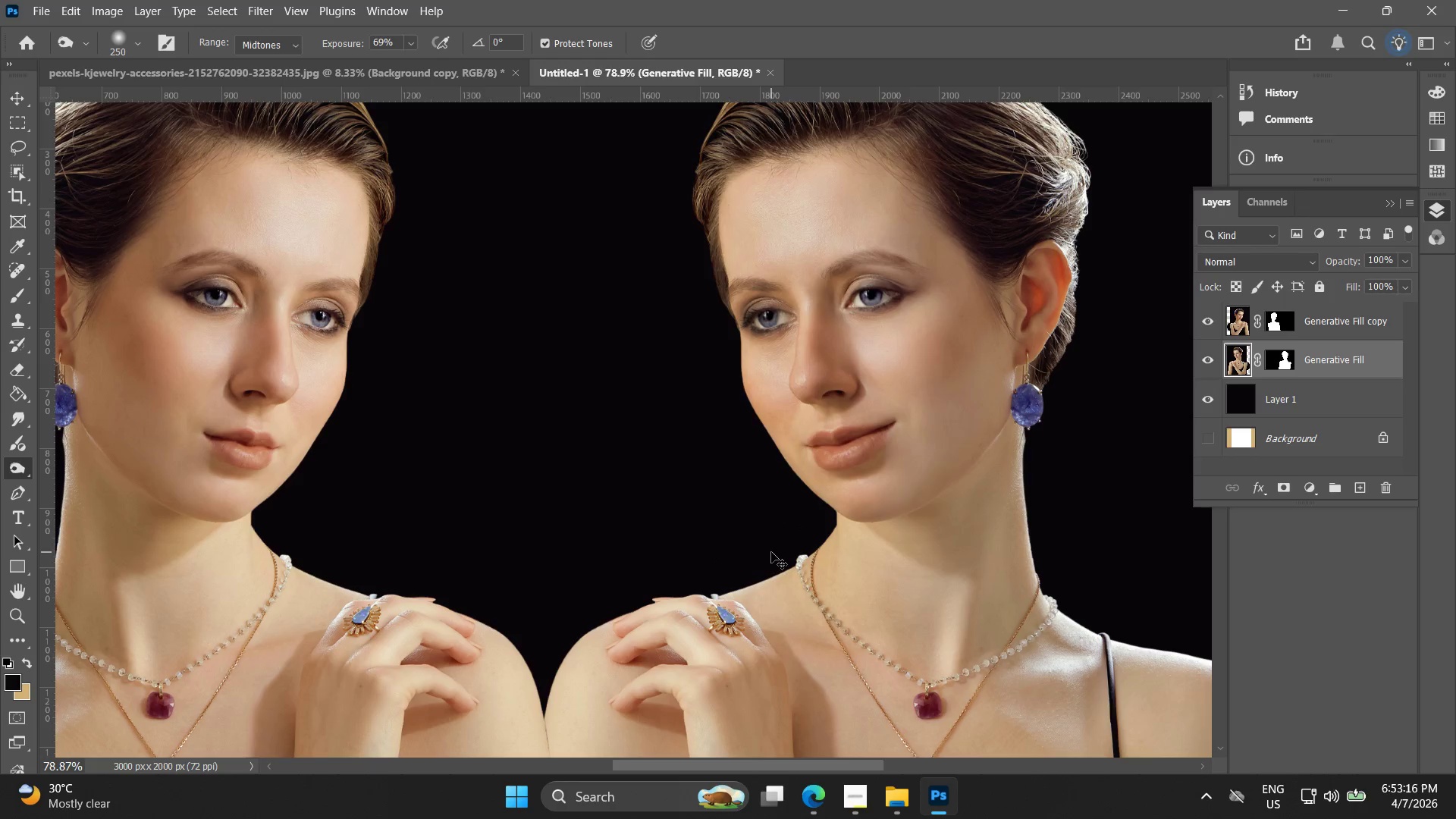 
key(Control+Z)
 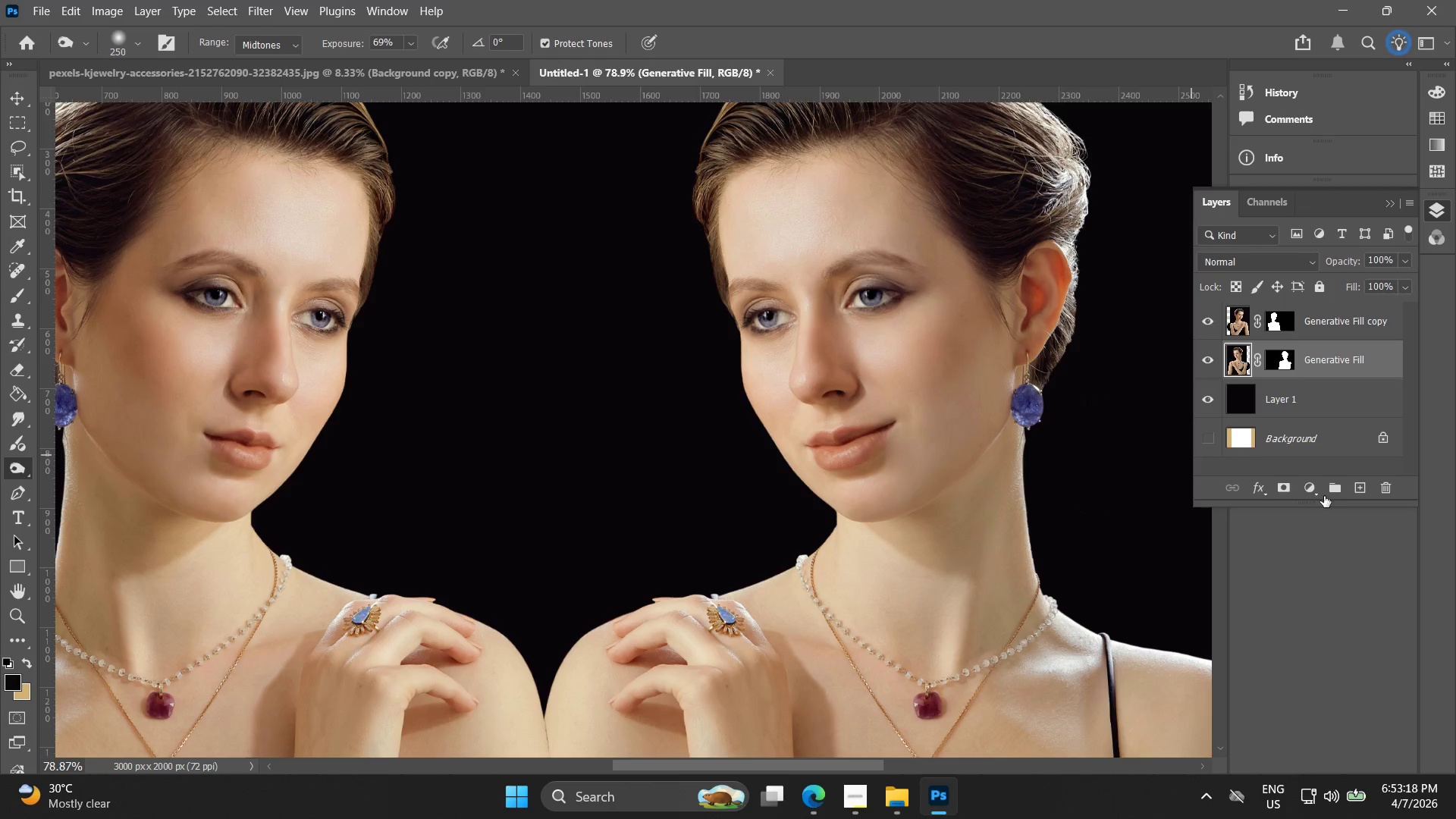 
left_click([1369, 482])
 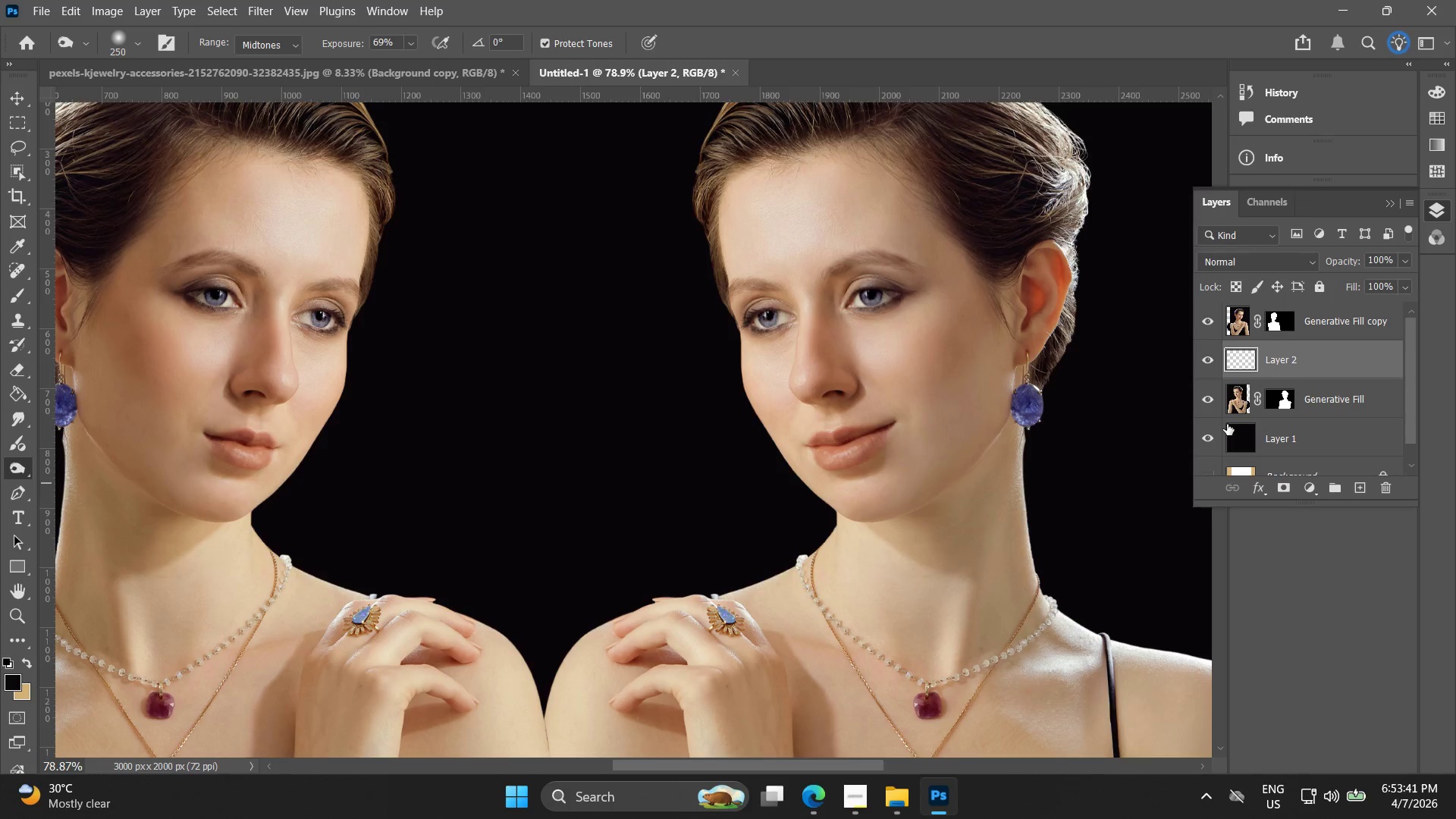 
wait(26.89)
 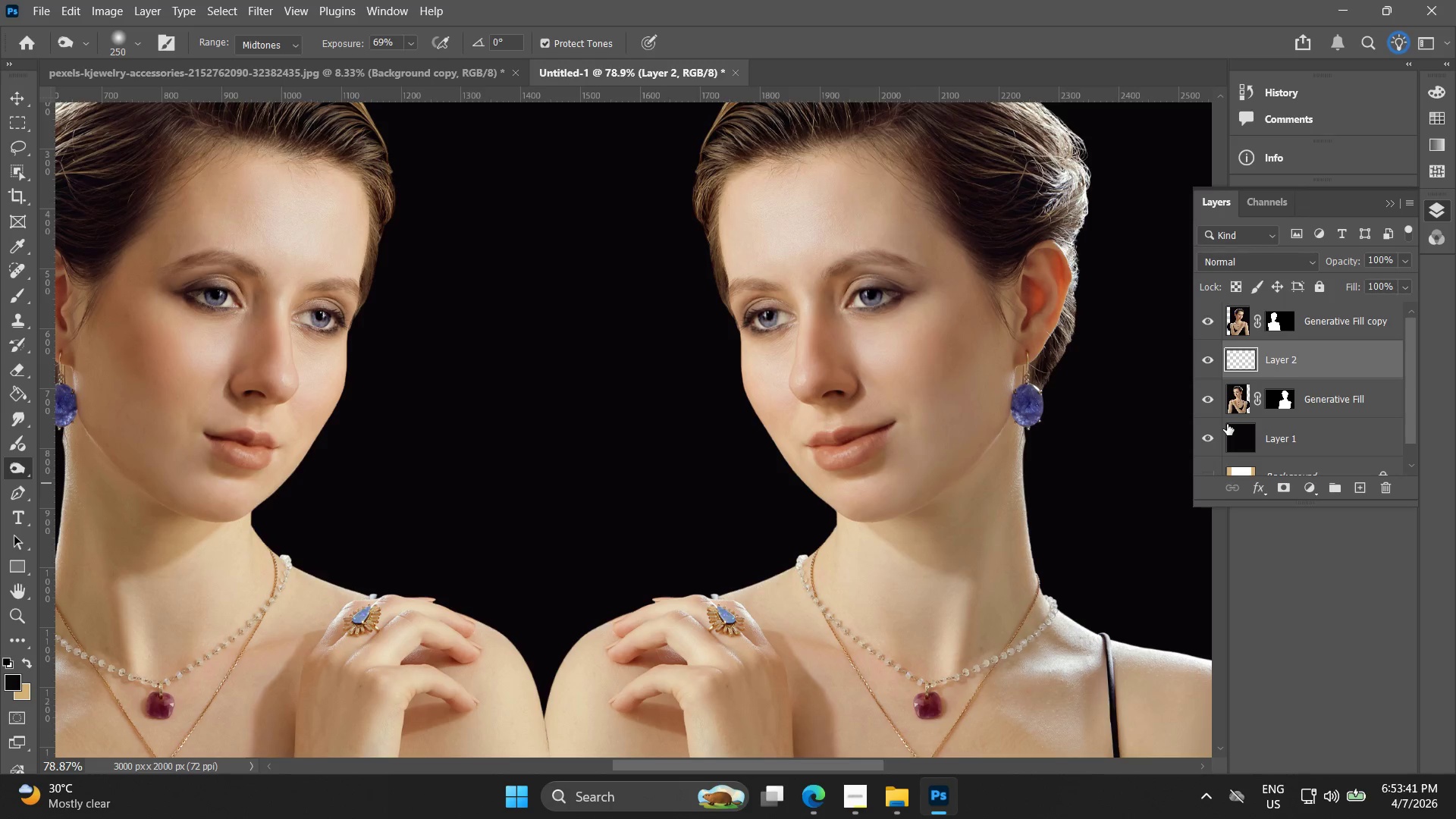 
left_click_drag(start_coordinate=[758, 206], to_coordinate=[755, 315])
 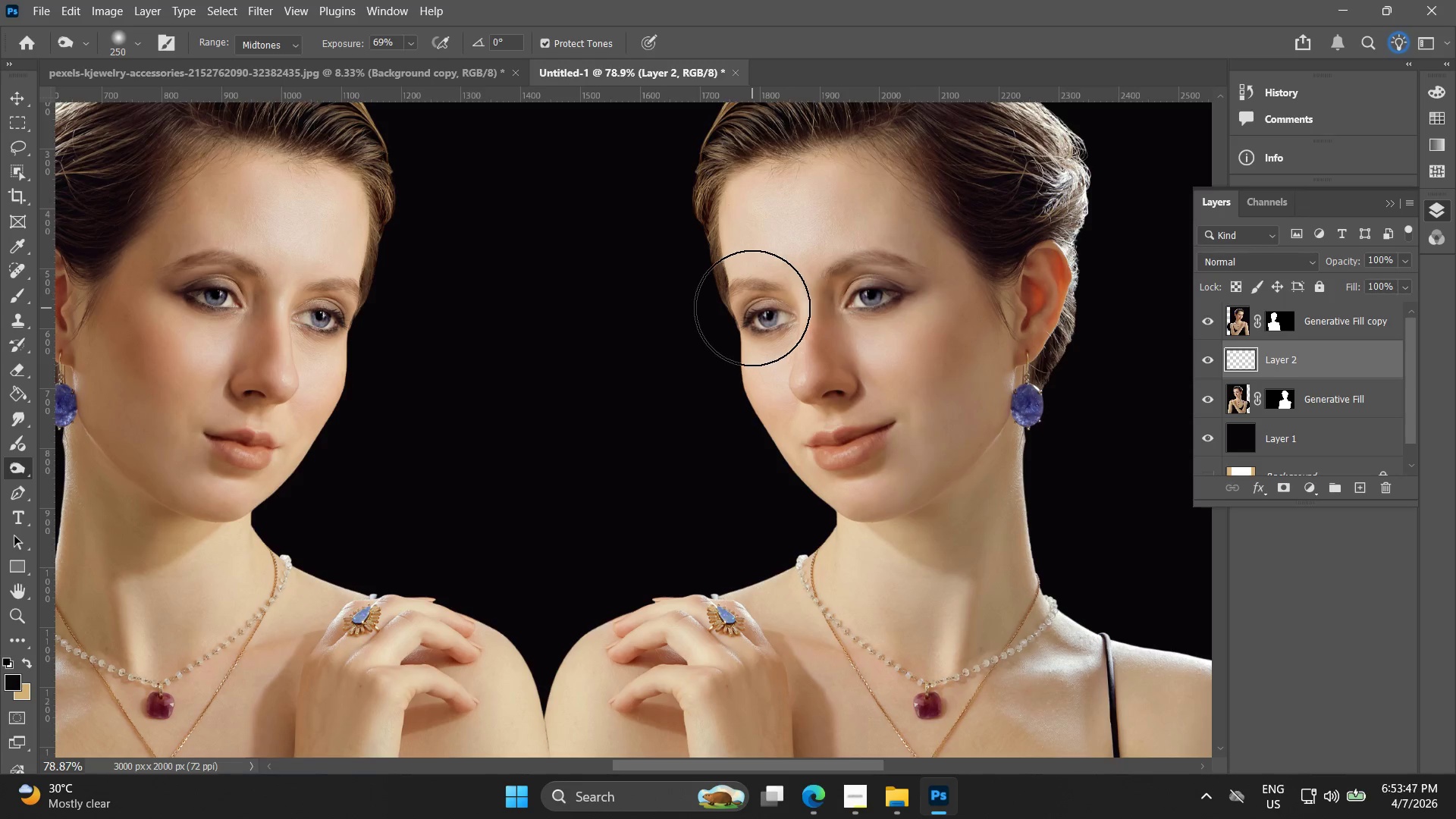 
key(Control+ControlLeft)
 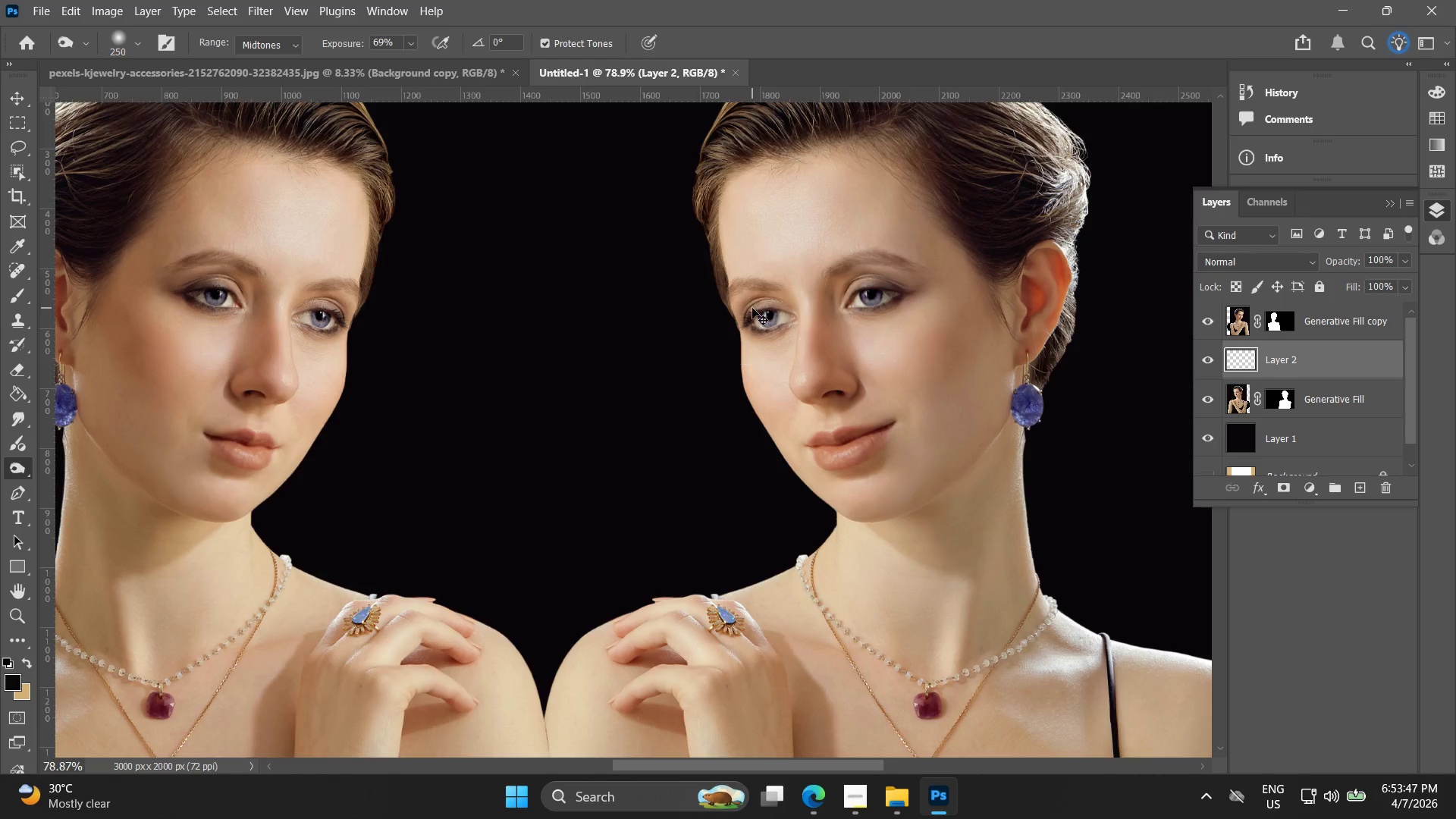 
key(Control+Z)
 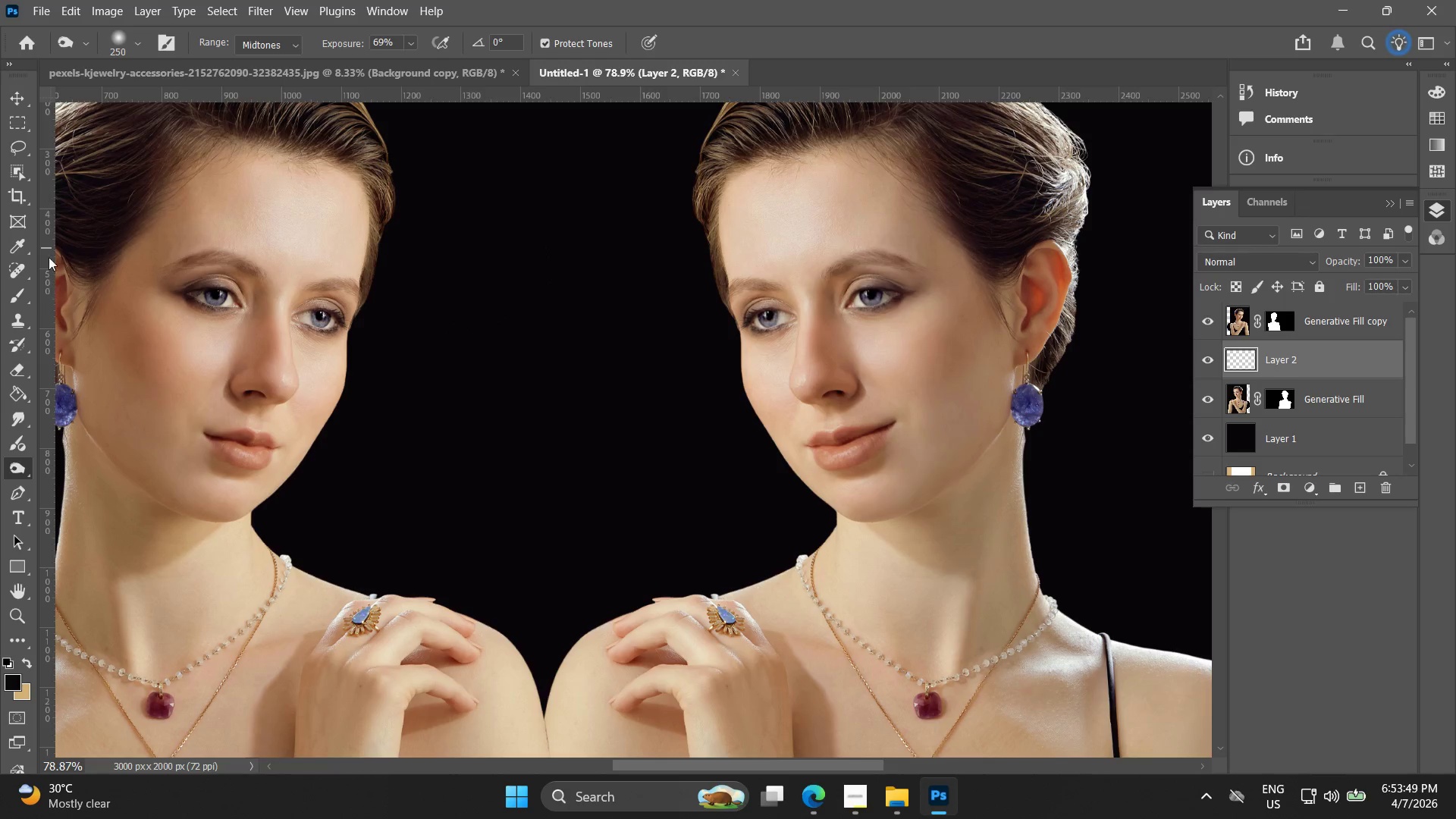 
left_click([17, 297])
 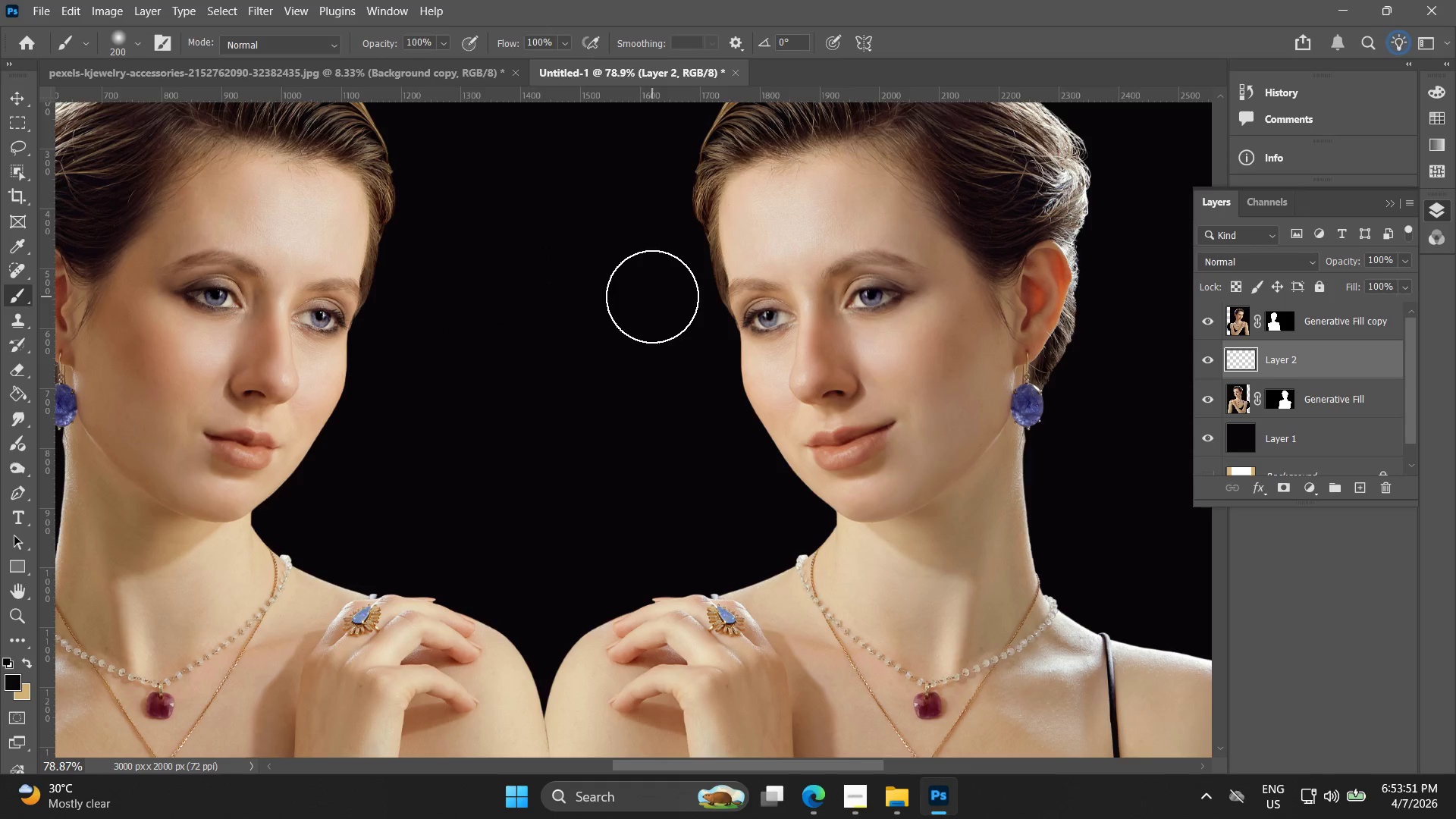 
hold_key(key=BracketRight, duration=0.55)
 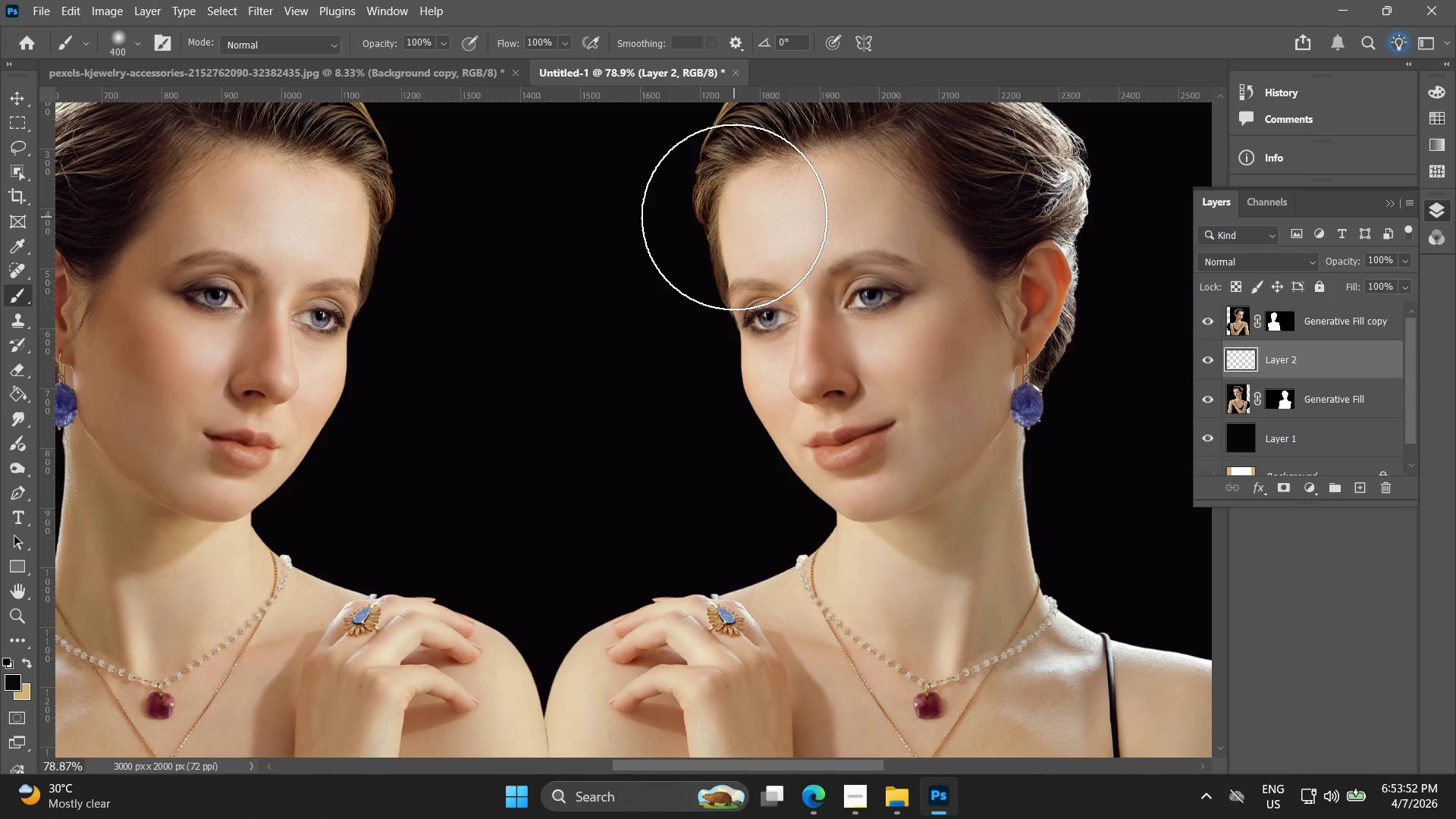 
left_click_drag(start_coordinate=[734, 221], to_coordinate=[733, 333])
 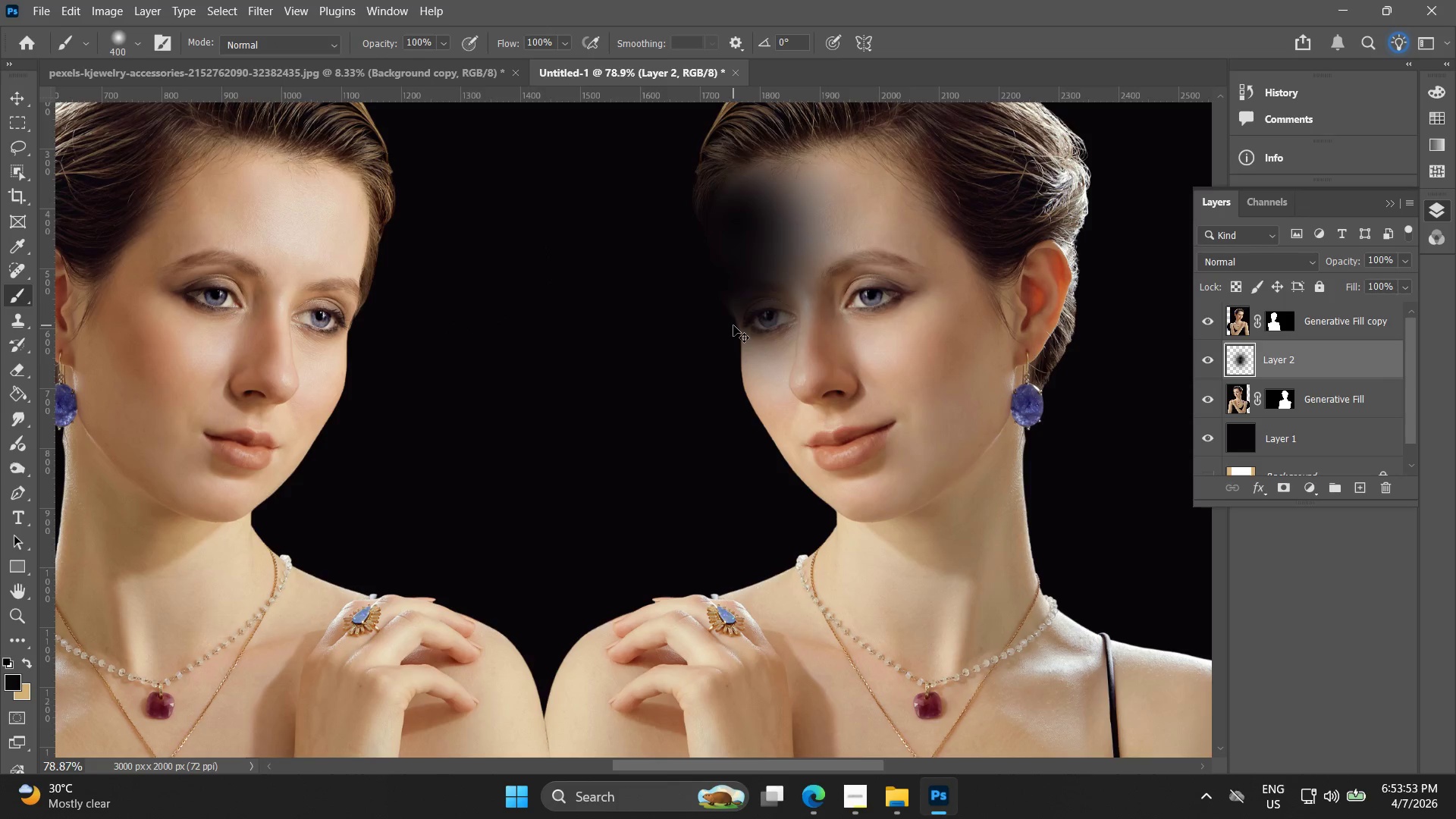 
key(Control+ControlLeft)
 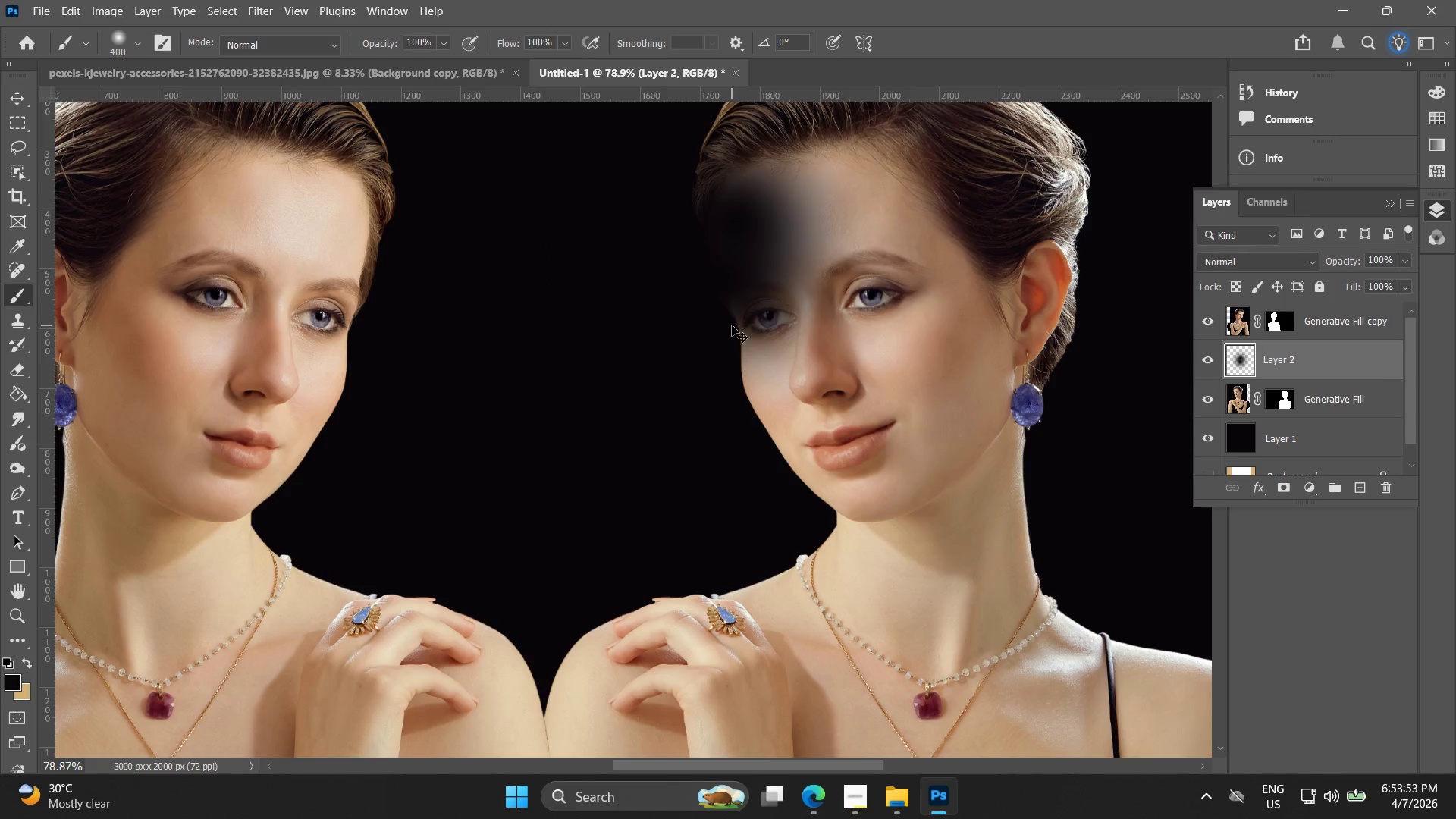 
key(Control+Z)
 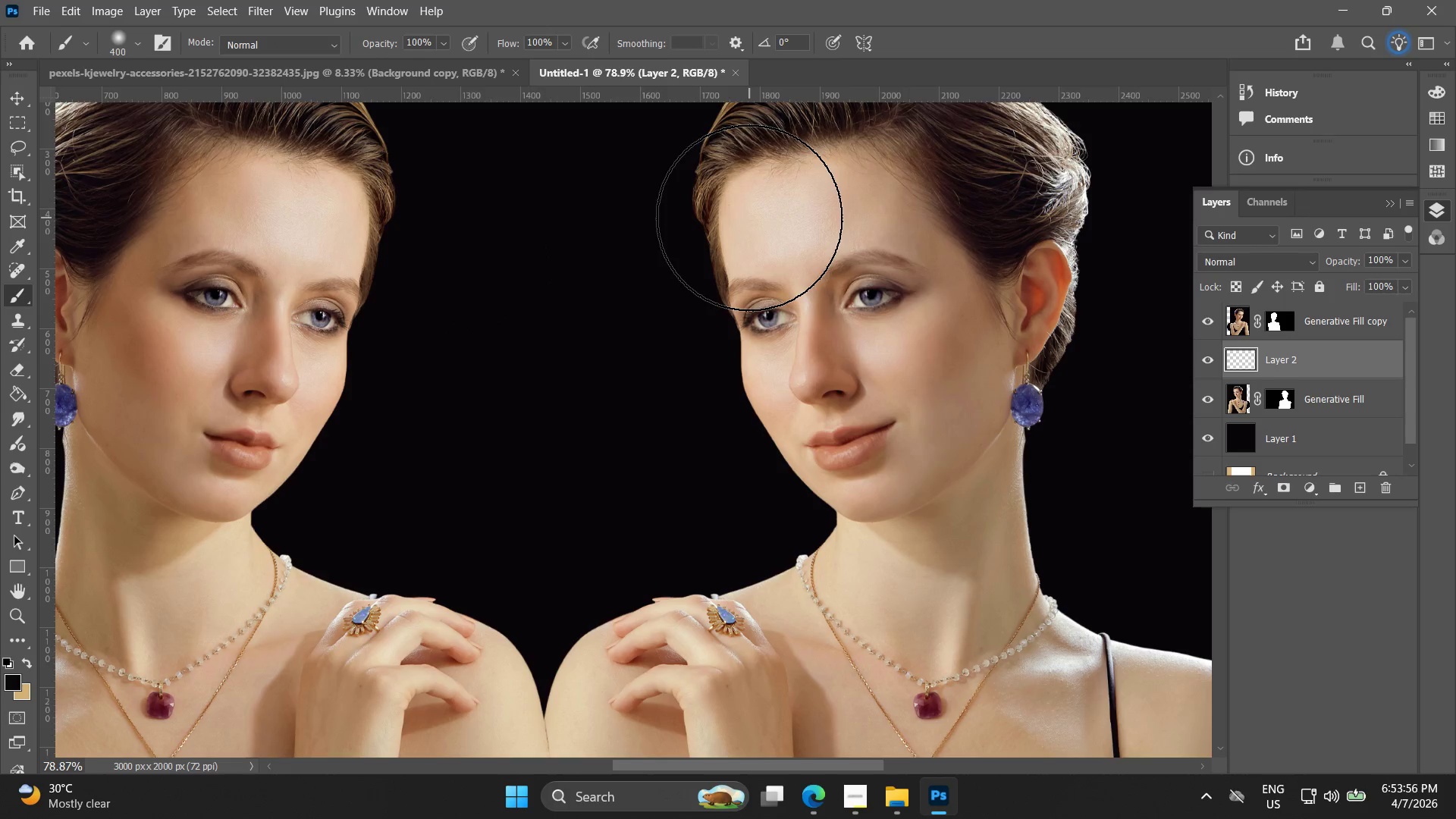 
hold_key(key=AltLeft, duration=0.84)
left_click([125, 315])
 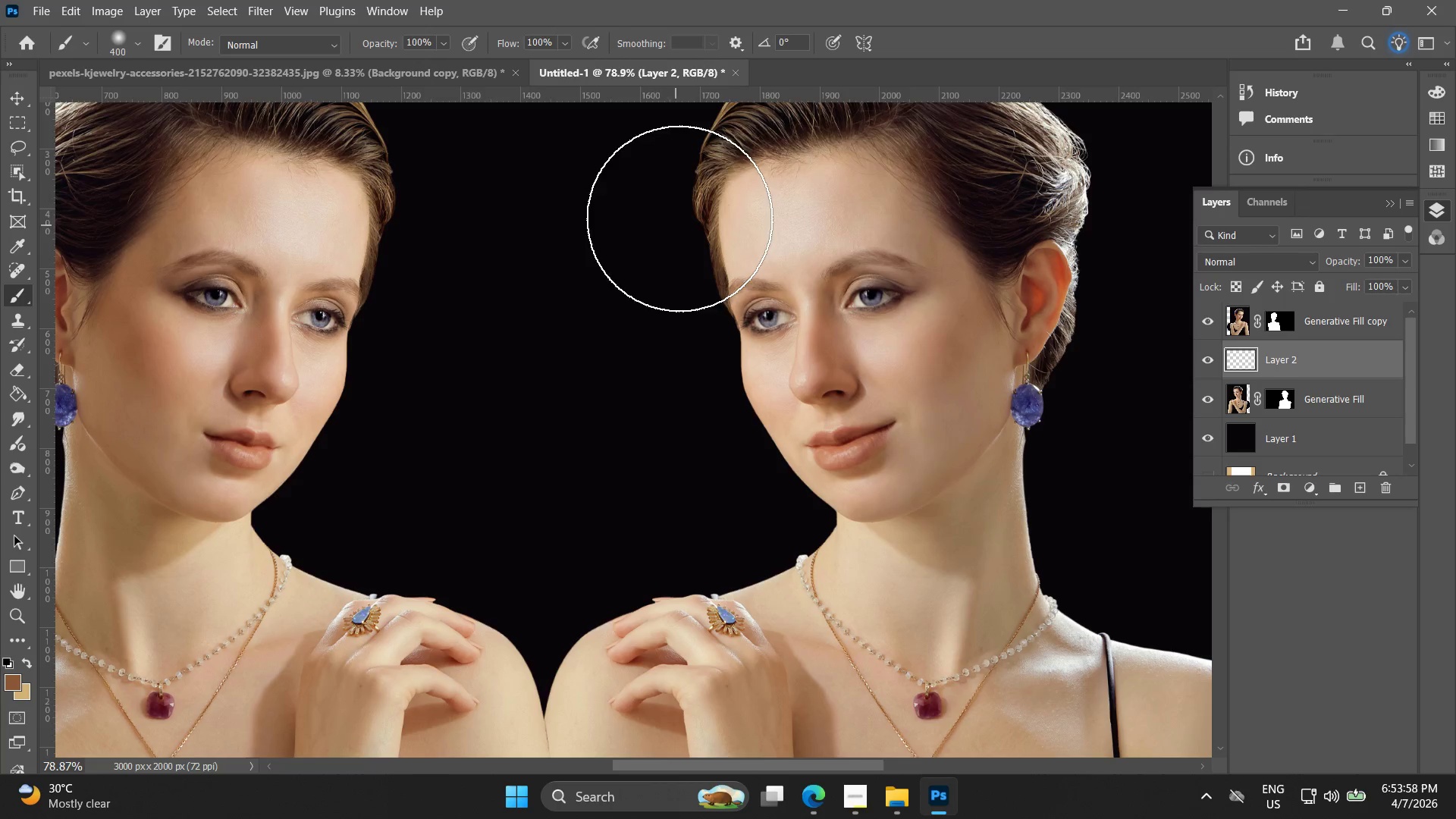 
left_click_drag(start_coordinate=[733, 221], to_coordinate=[810, 563])
 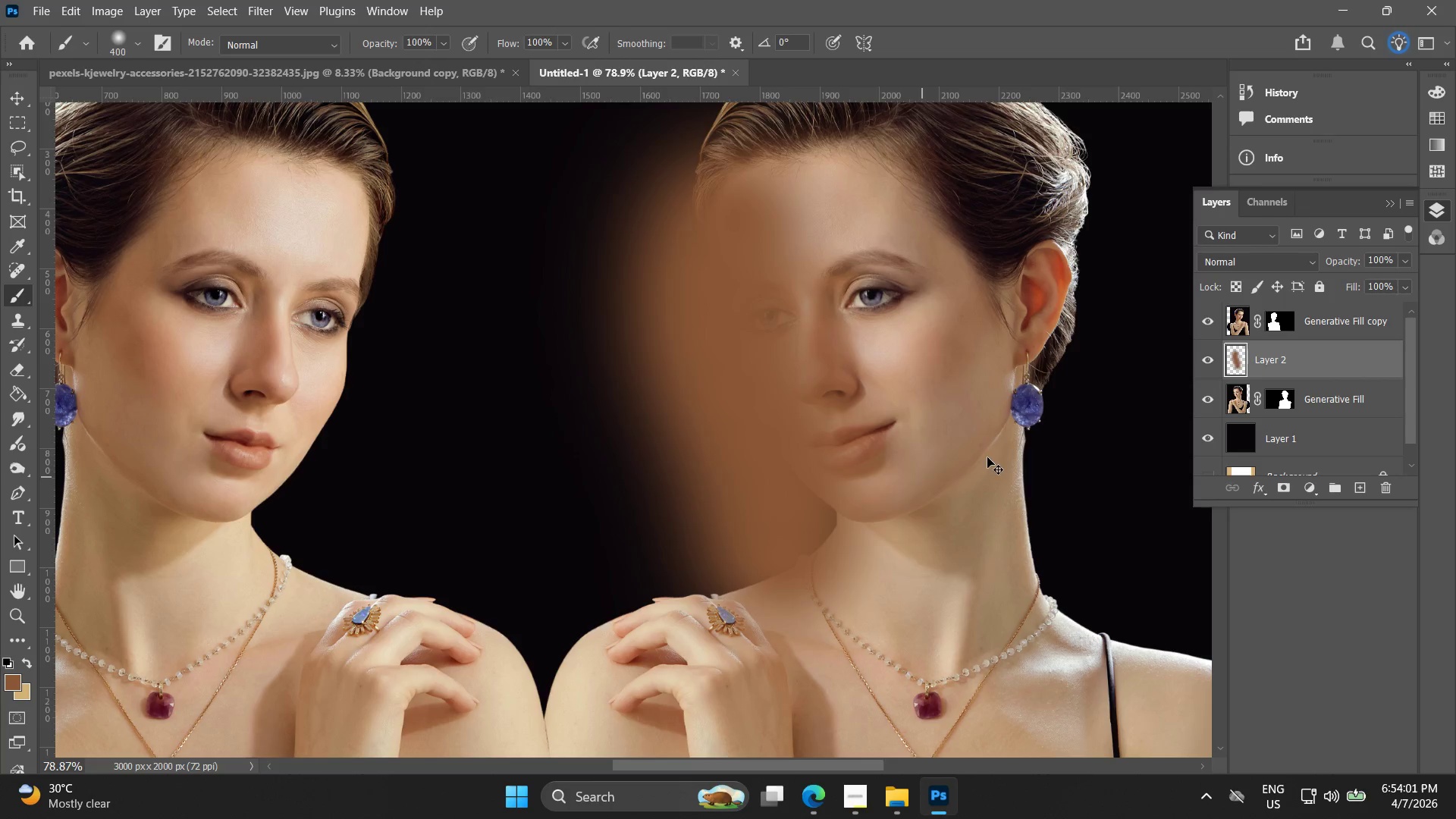 
key(Control+ControlLeft)
 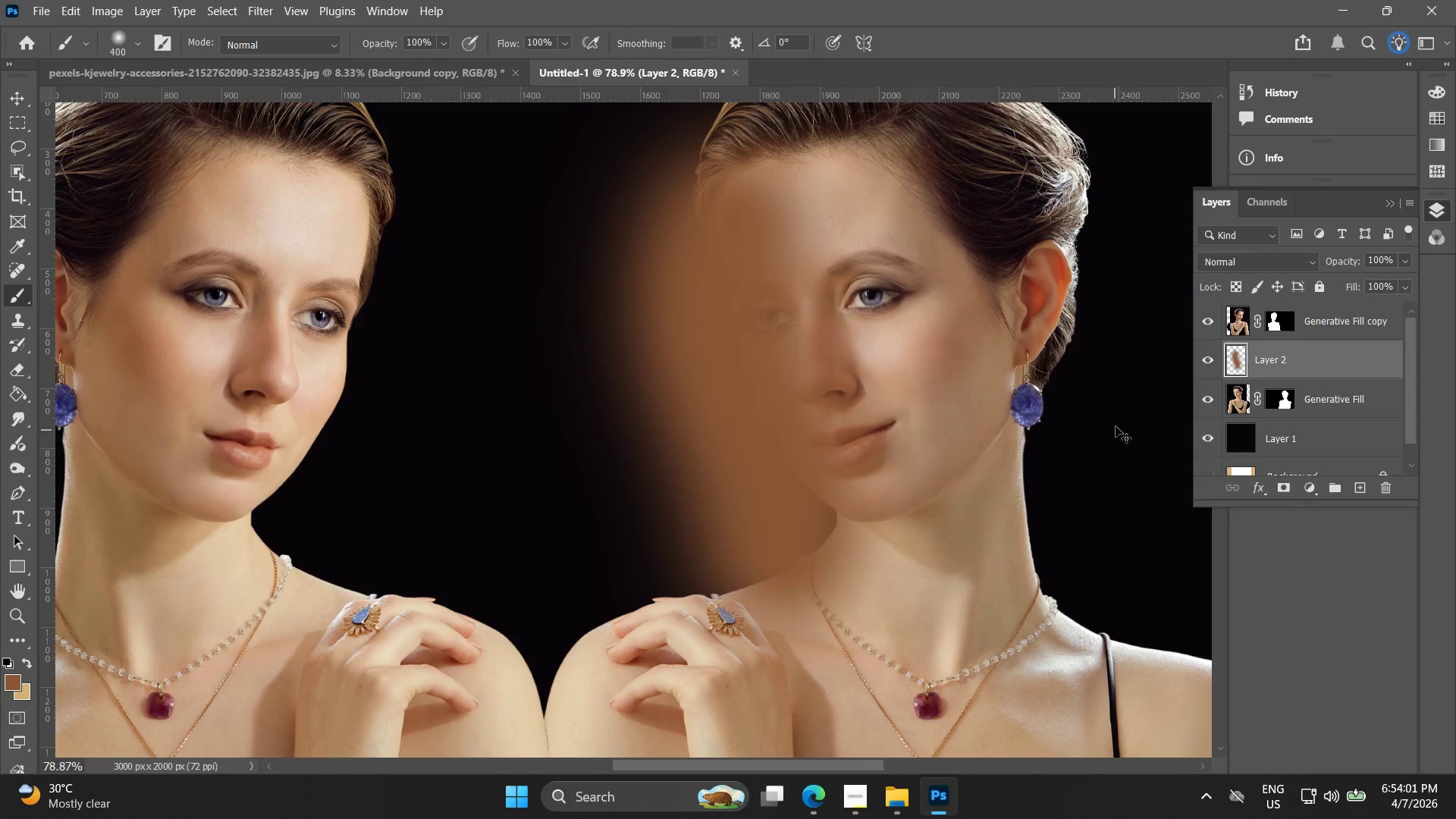 
key(Control+Z)
 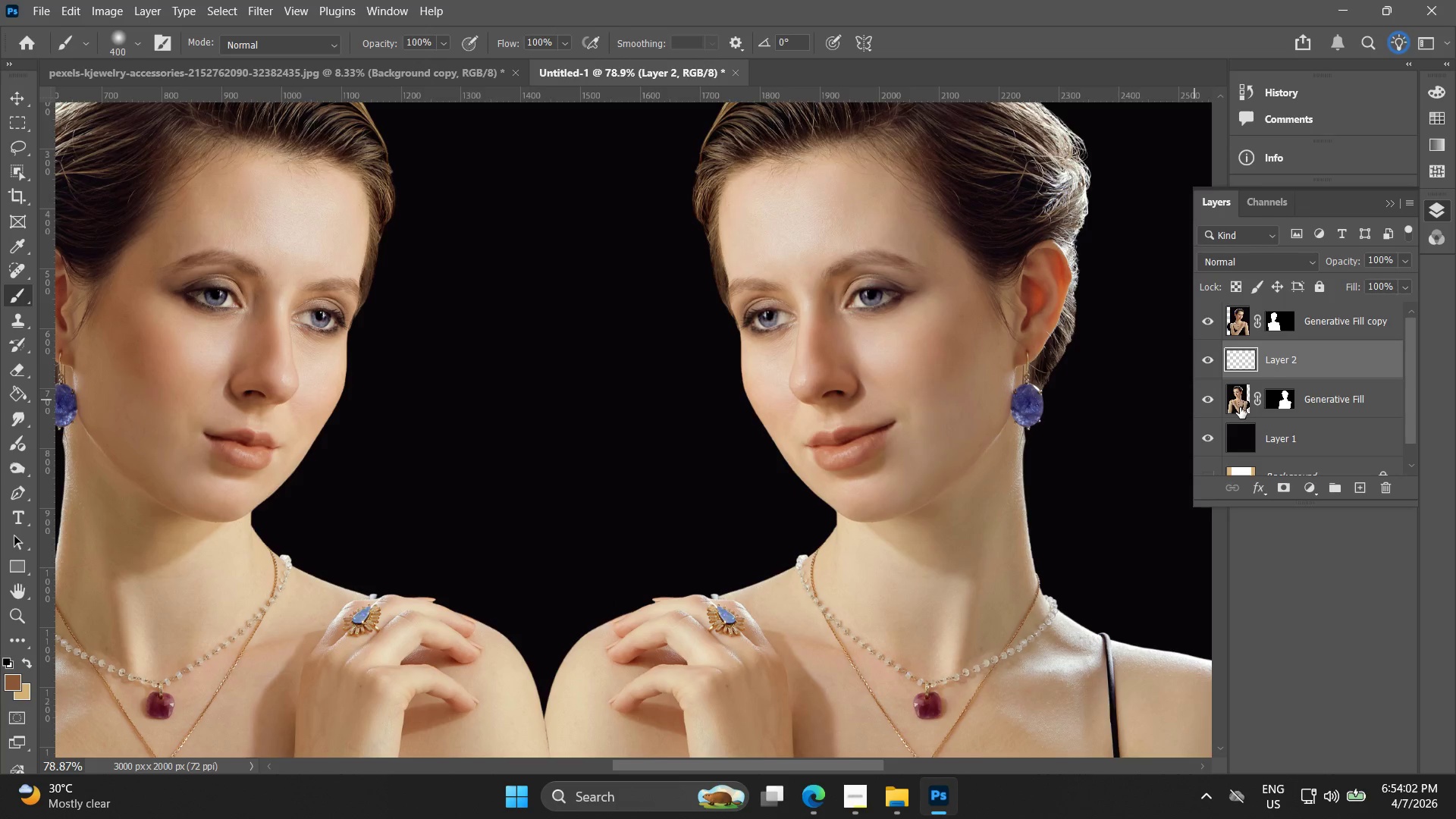 
hold_key(key=ControlLeft, duration=0.73)
left_click([1235, 406])
 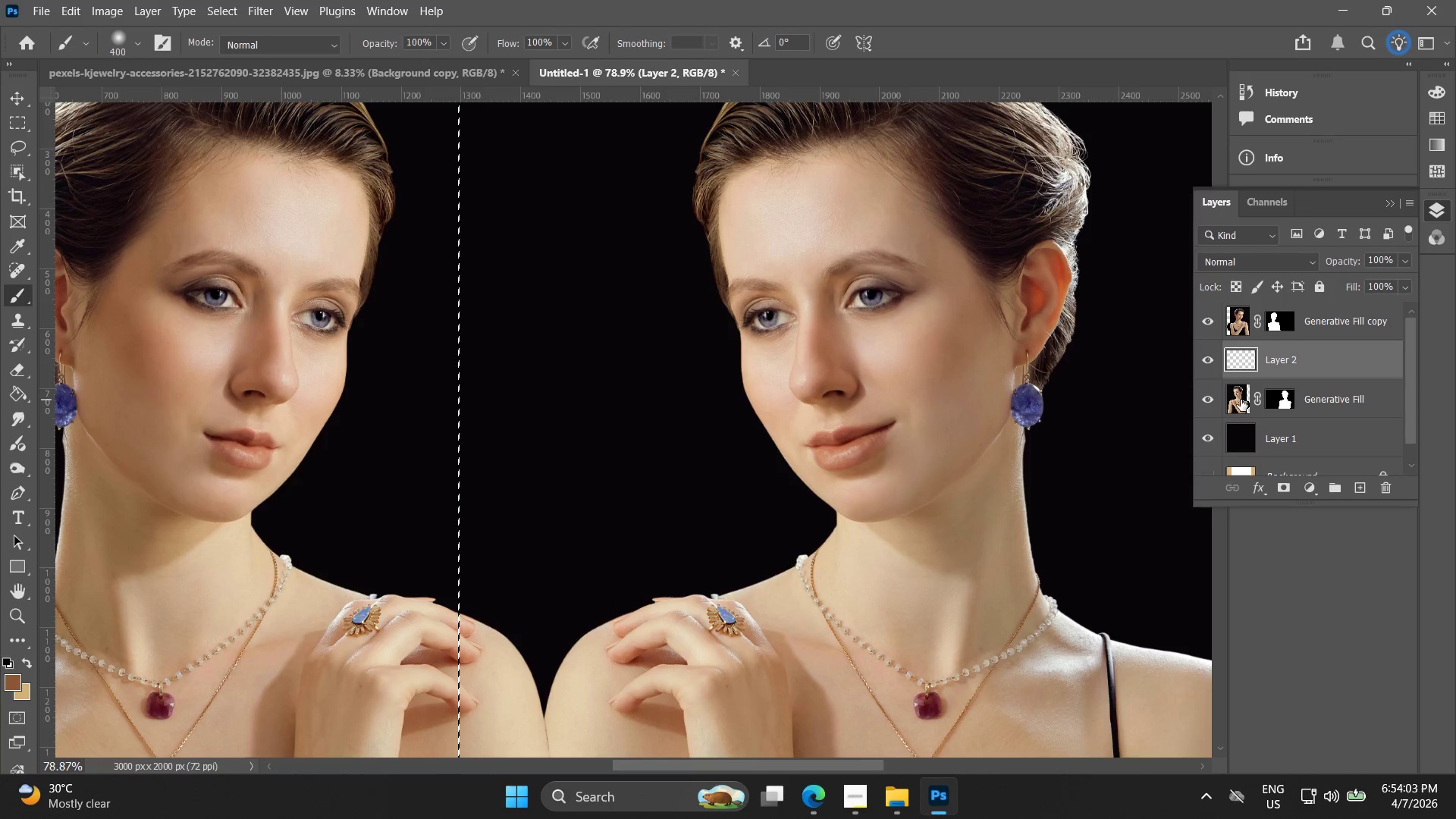 
hold_key(key=ControlLeft, duration=1.09)
left_click([1290, 396])
 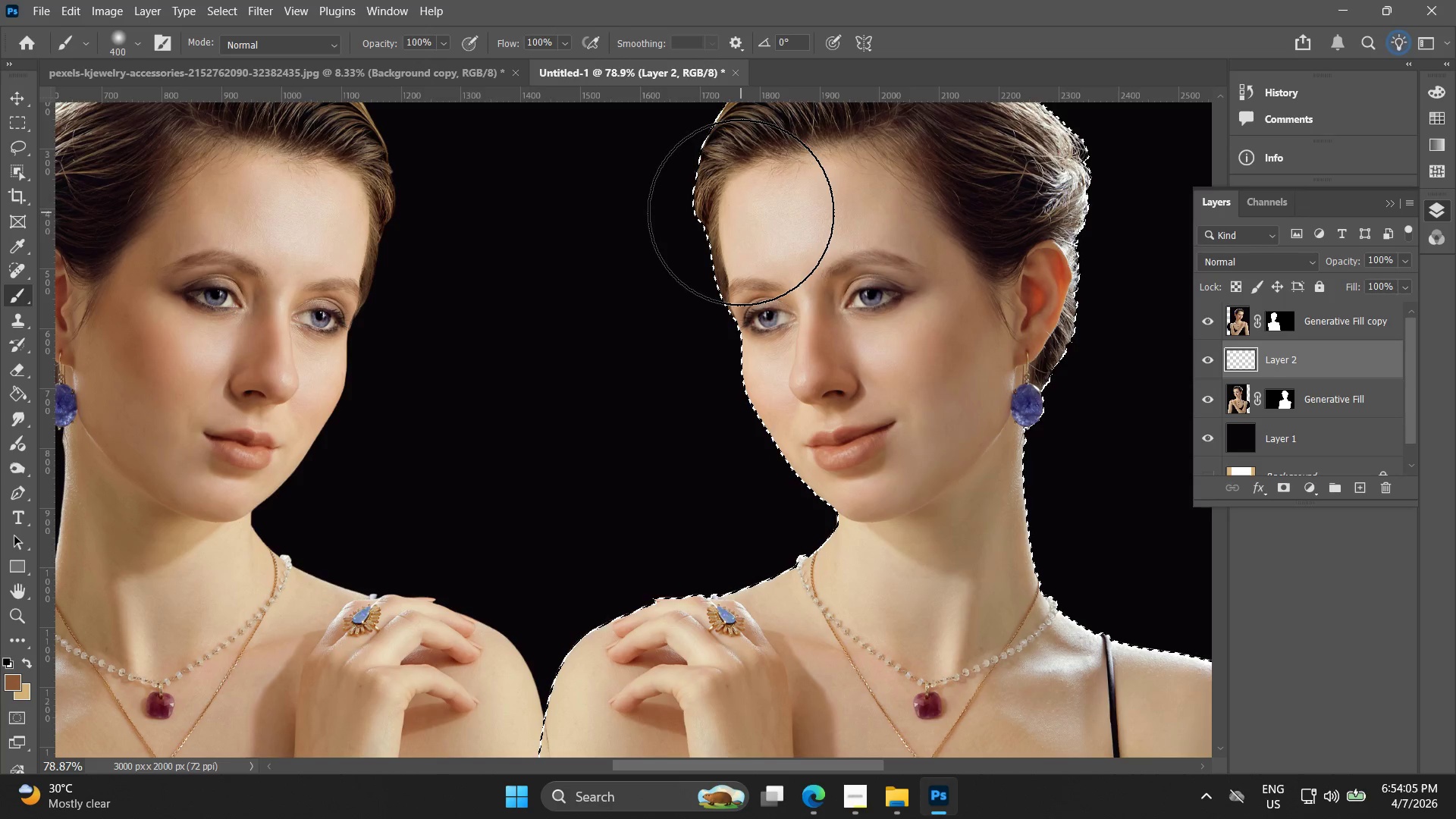 
left_click_drag(start_coordinate=[739, 227], to_coordinate=[614, 623])
 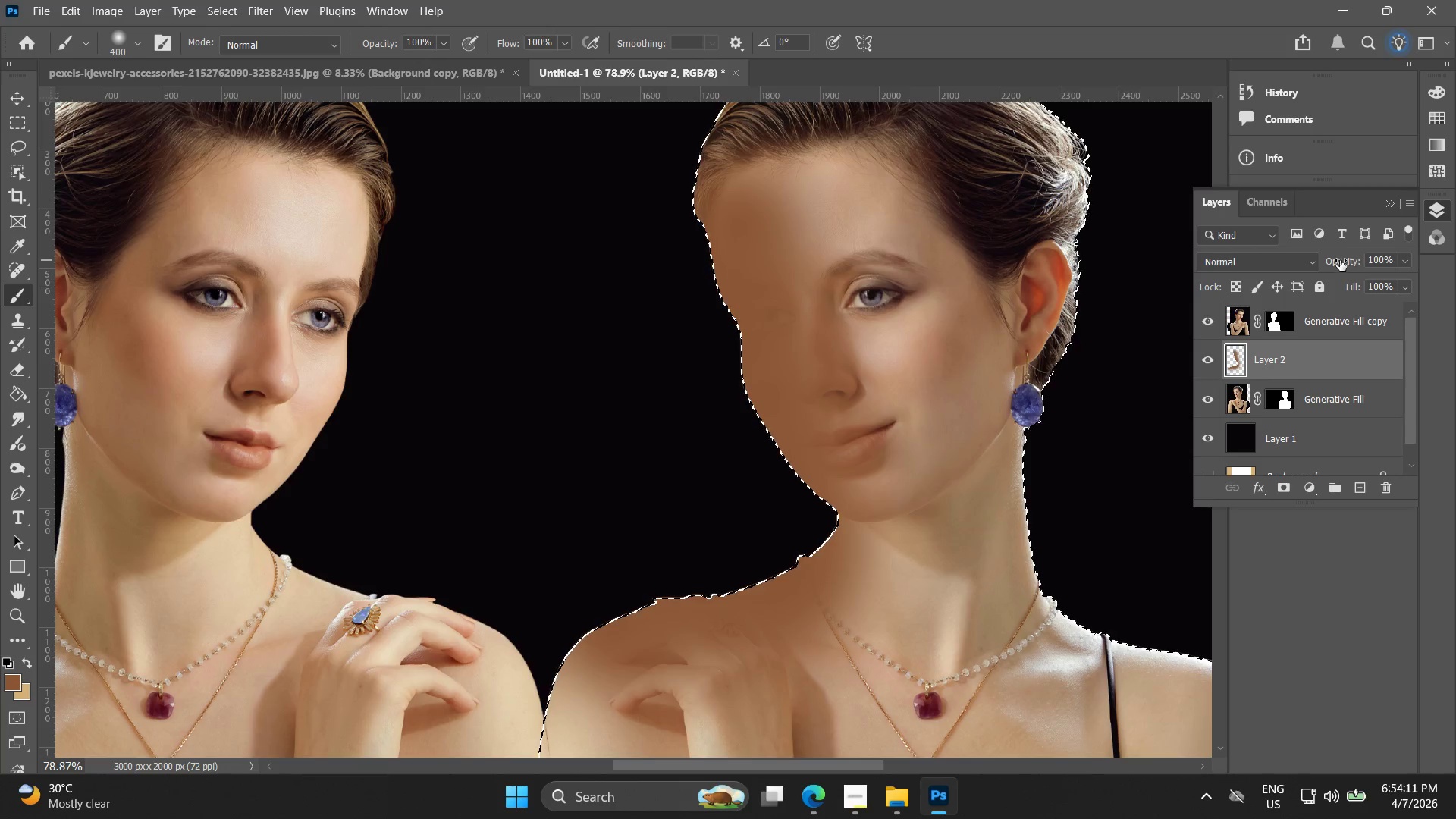 
left_click_drag(start_coordinate=[1351, 265], to_coordinate=[1315, 264])
 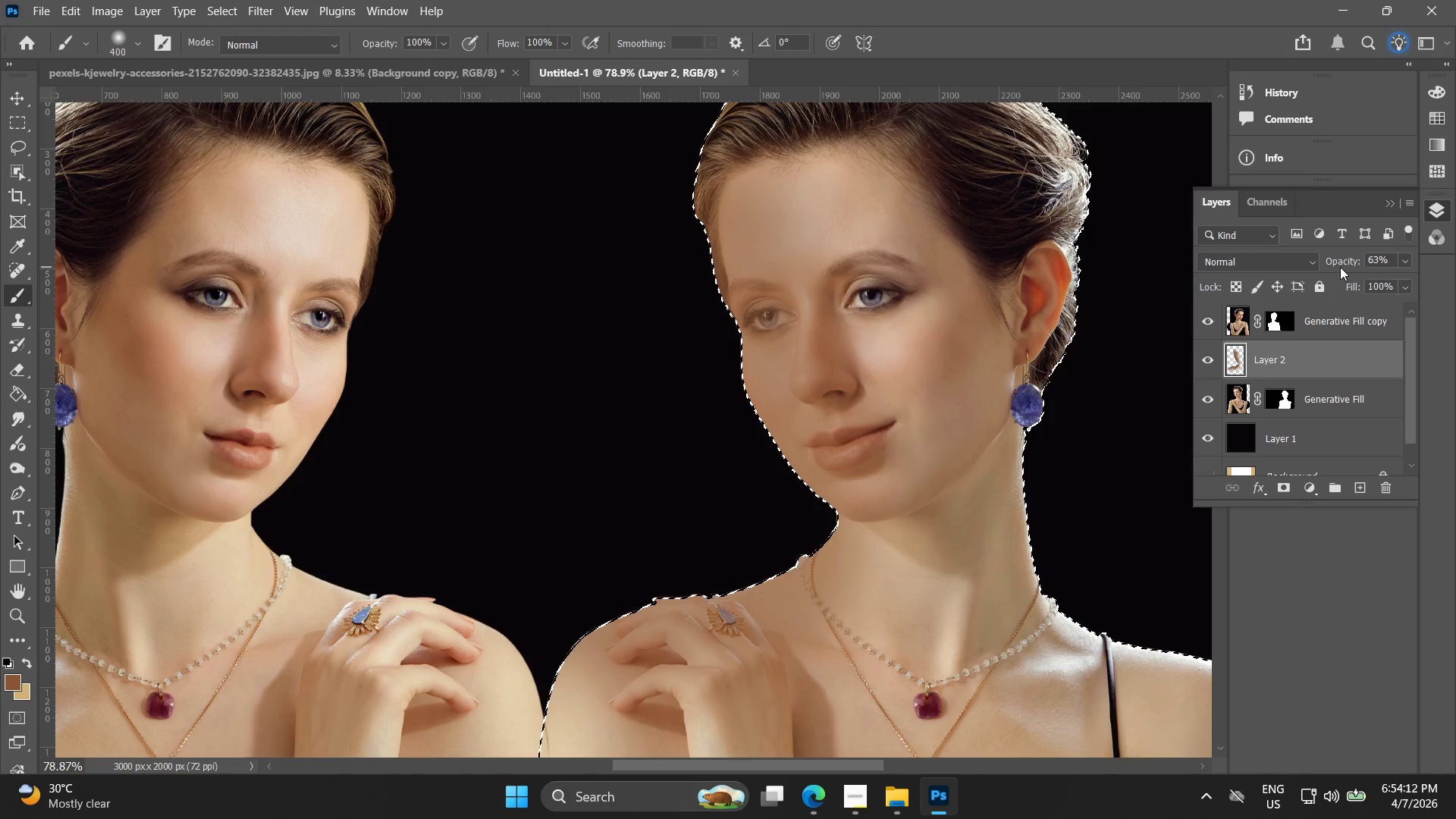 
left_click_drag(start_coordinate=[1343, 262], to_coordinate=[1332, 263])
 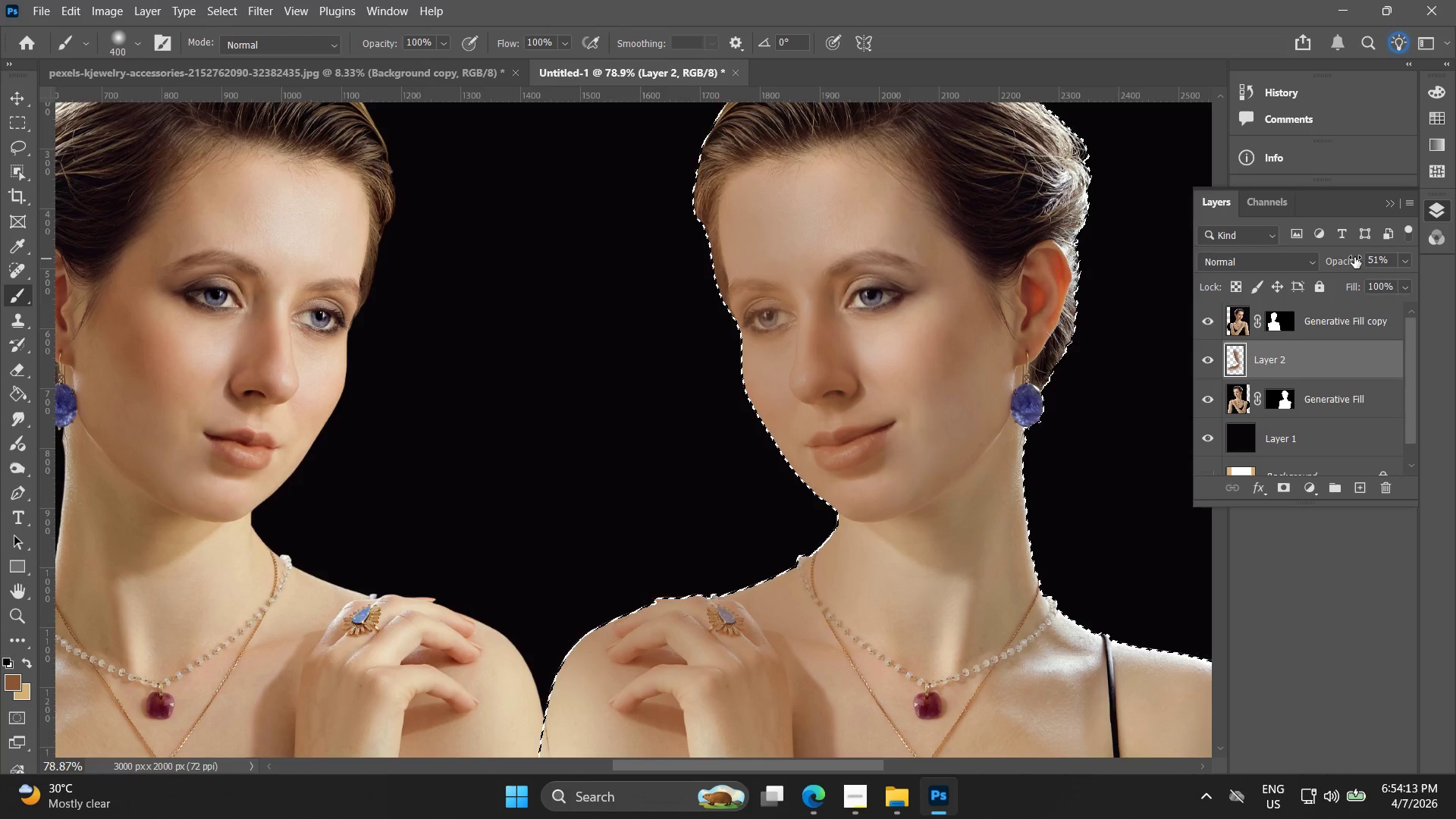 
left_click_drag(start_coordinate=[1352, 256], to_coordinate=[1344, 258])
 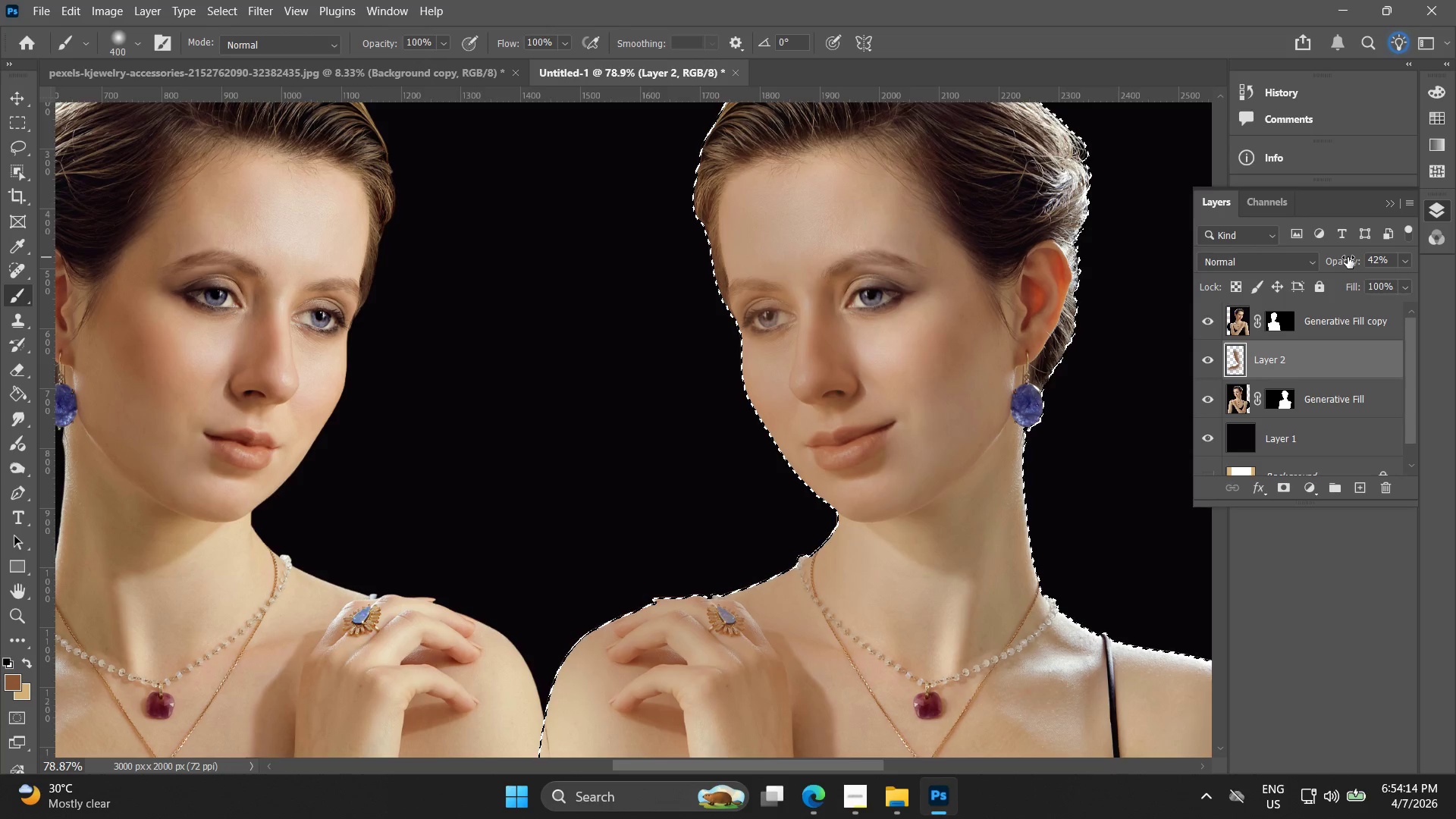 
left_click_drag(start_coordinate=[1348, 258], to_coordinate=[1338, 260])
 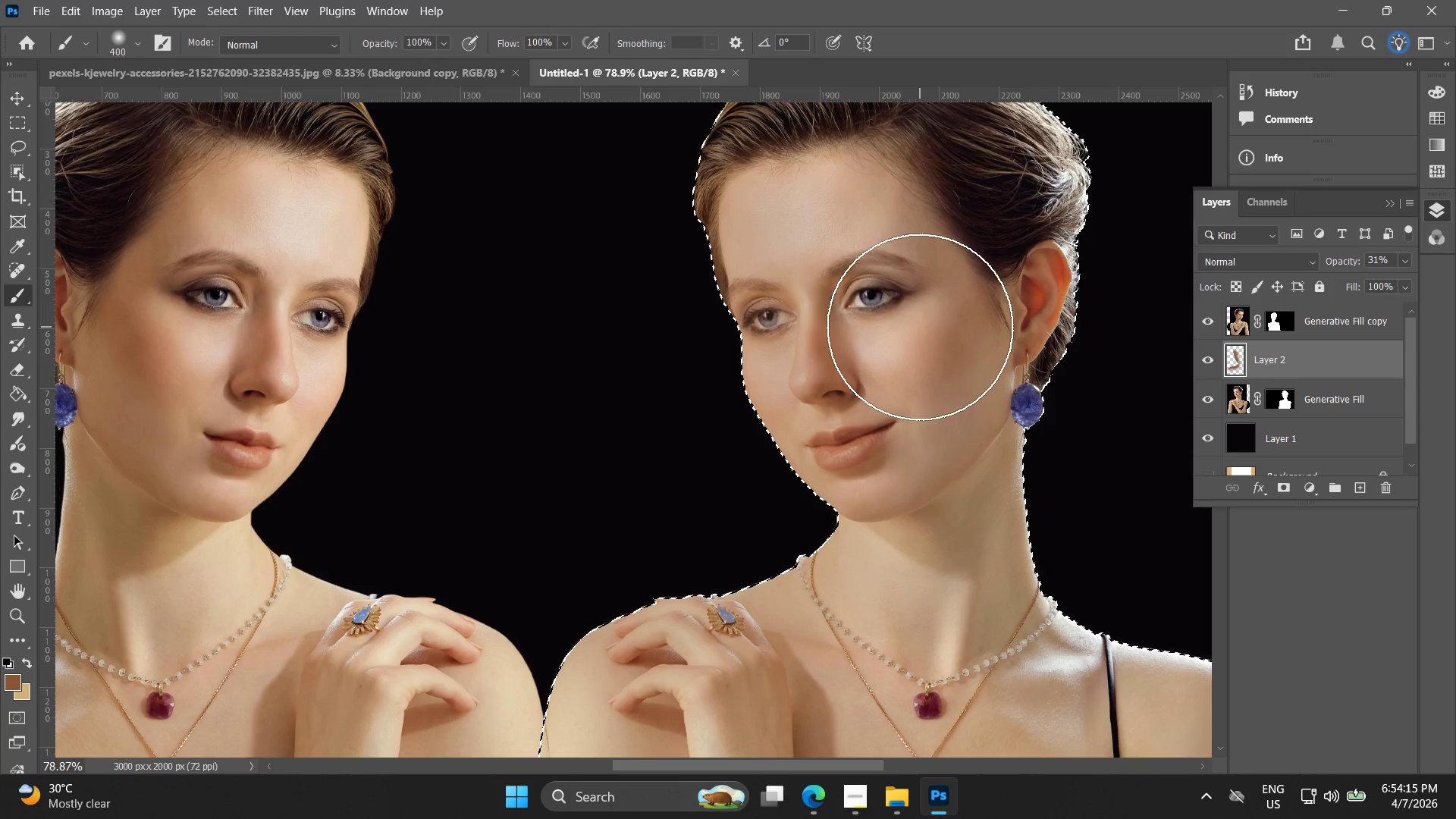 
key(Alt+AltLeft)
 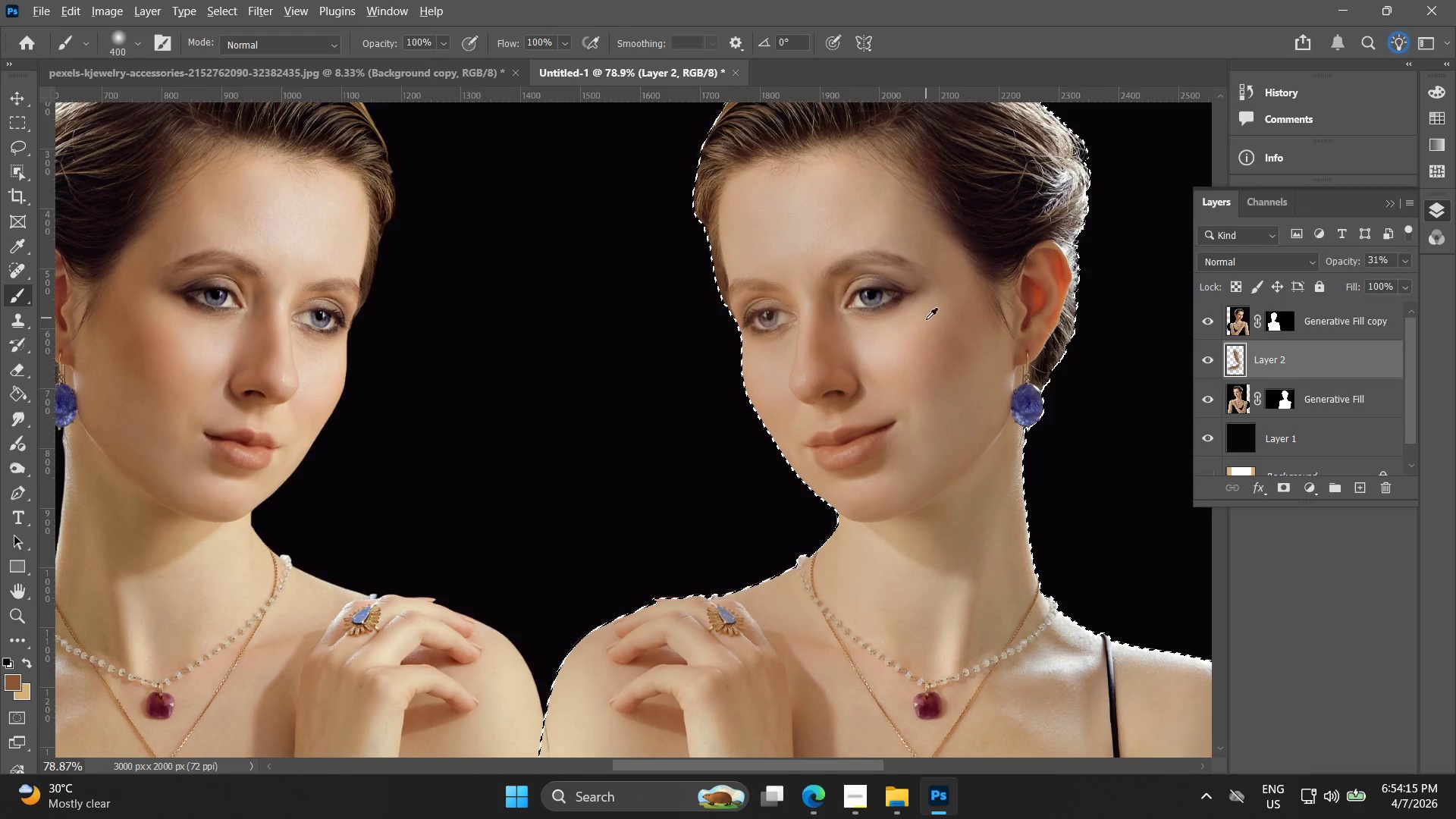 
scroll: coordinate [926, 322], scroll_direction: down, amount: 3.0
 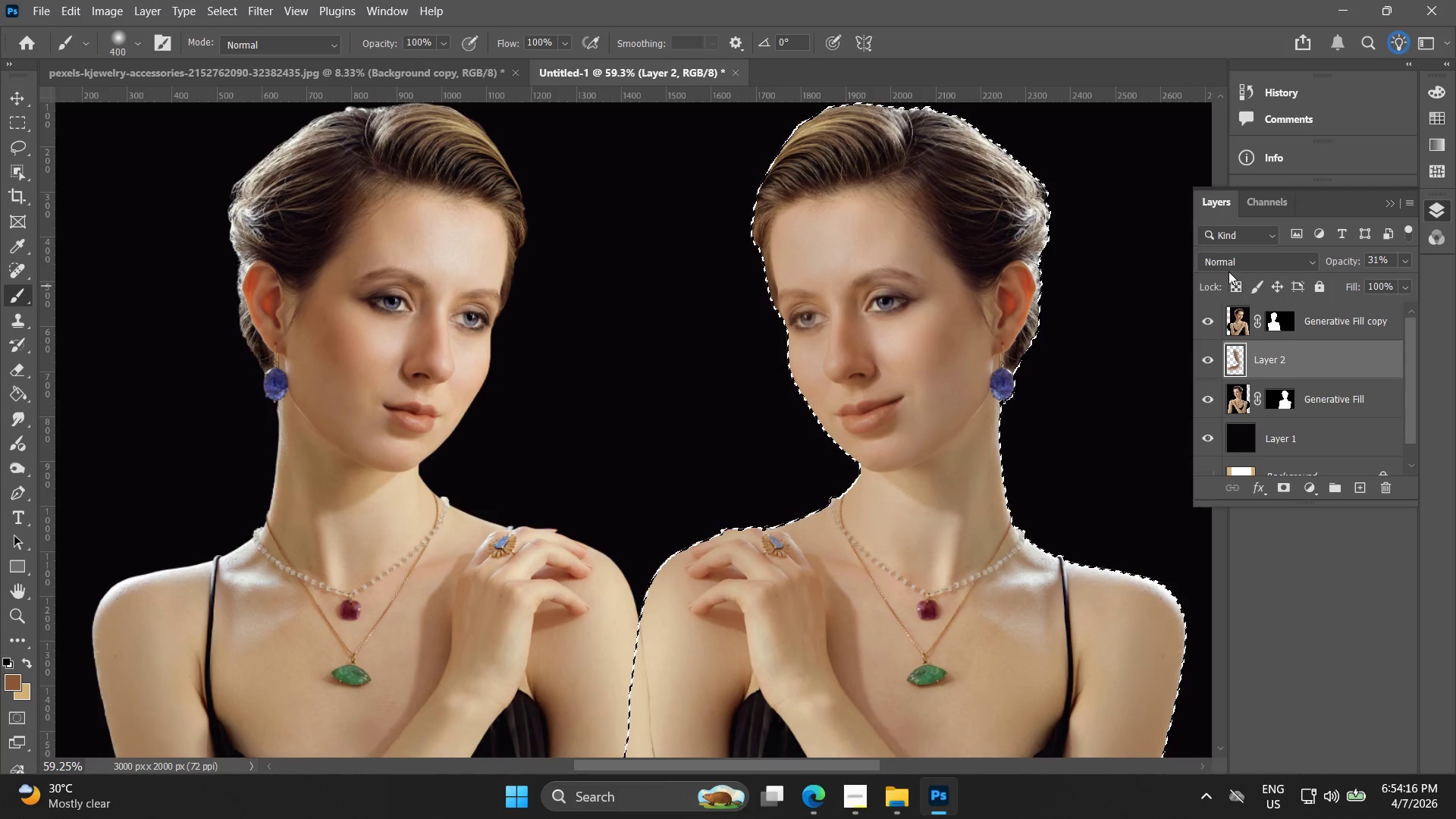 
left_click([1248, 267])
 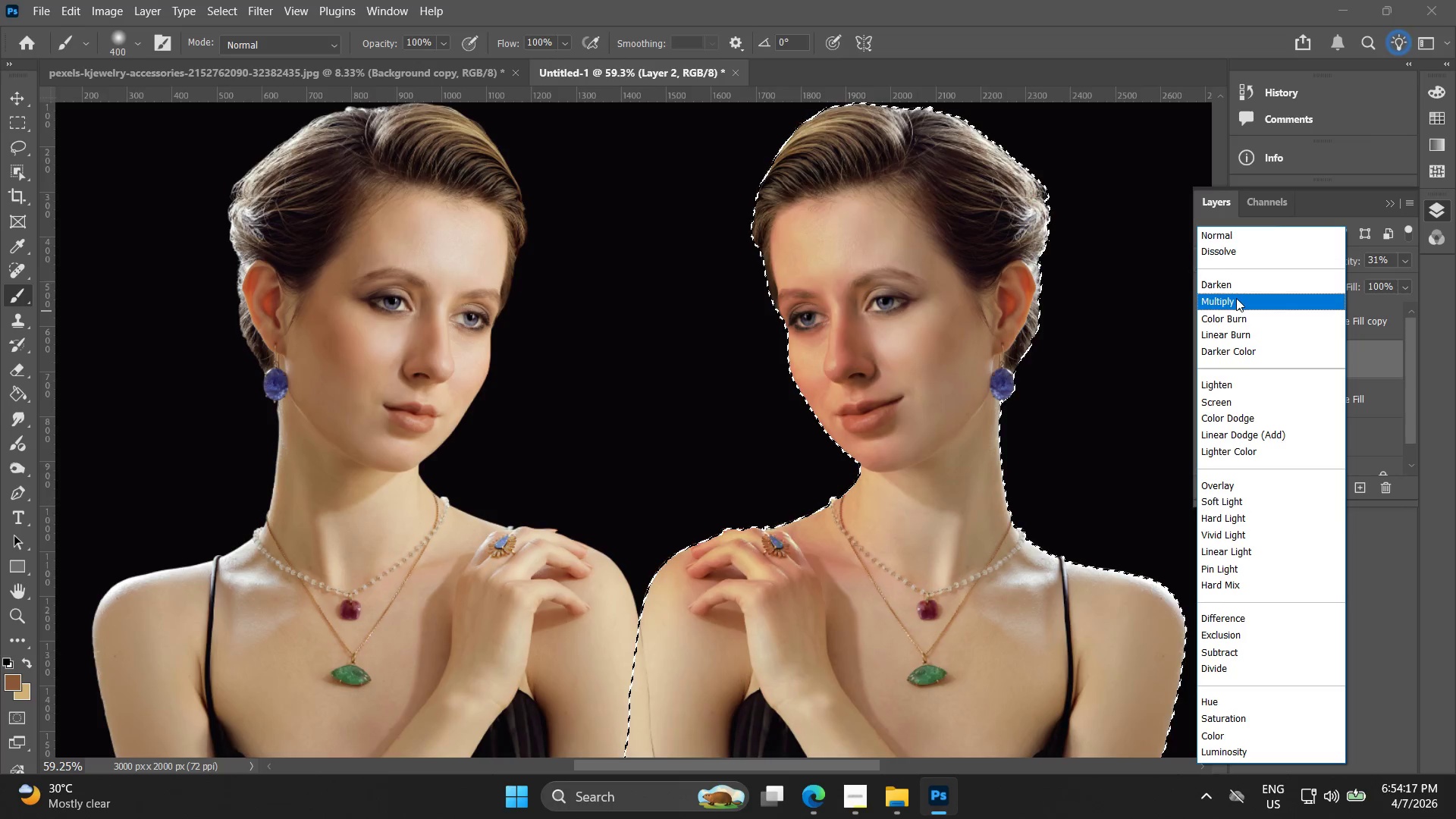 
left_click([1237, 297])
 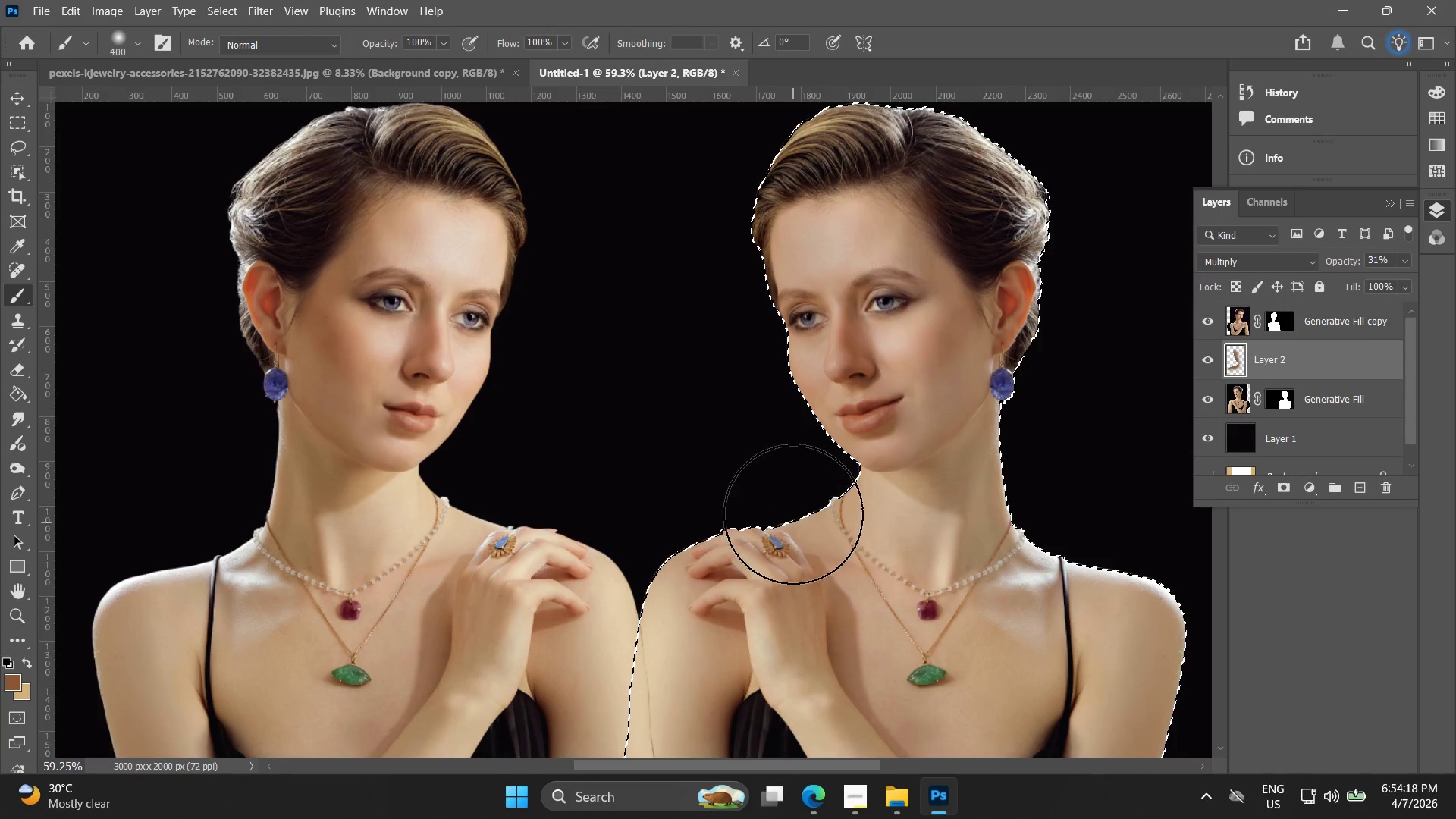 
left_click_drag(start_coordinate=[786, 528], to_coordinate=[820, 485])
 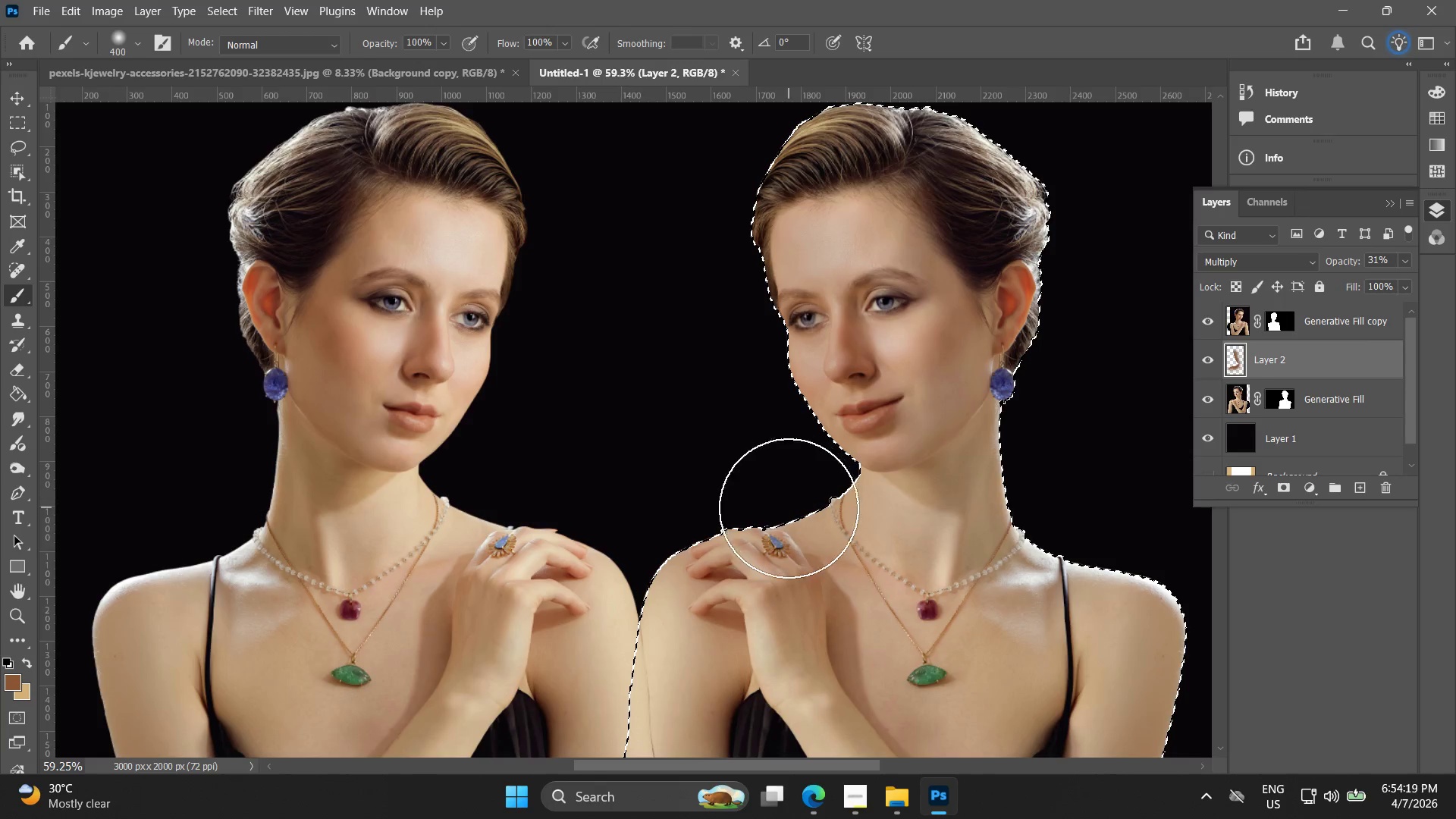 
left_click_drag(start_coordinate=[793, 517], to_coordinate=[869, 479])
 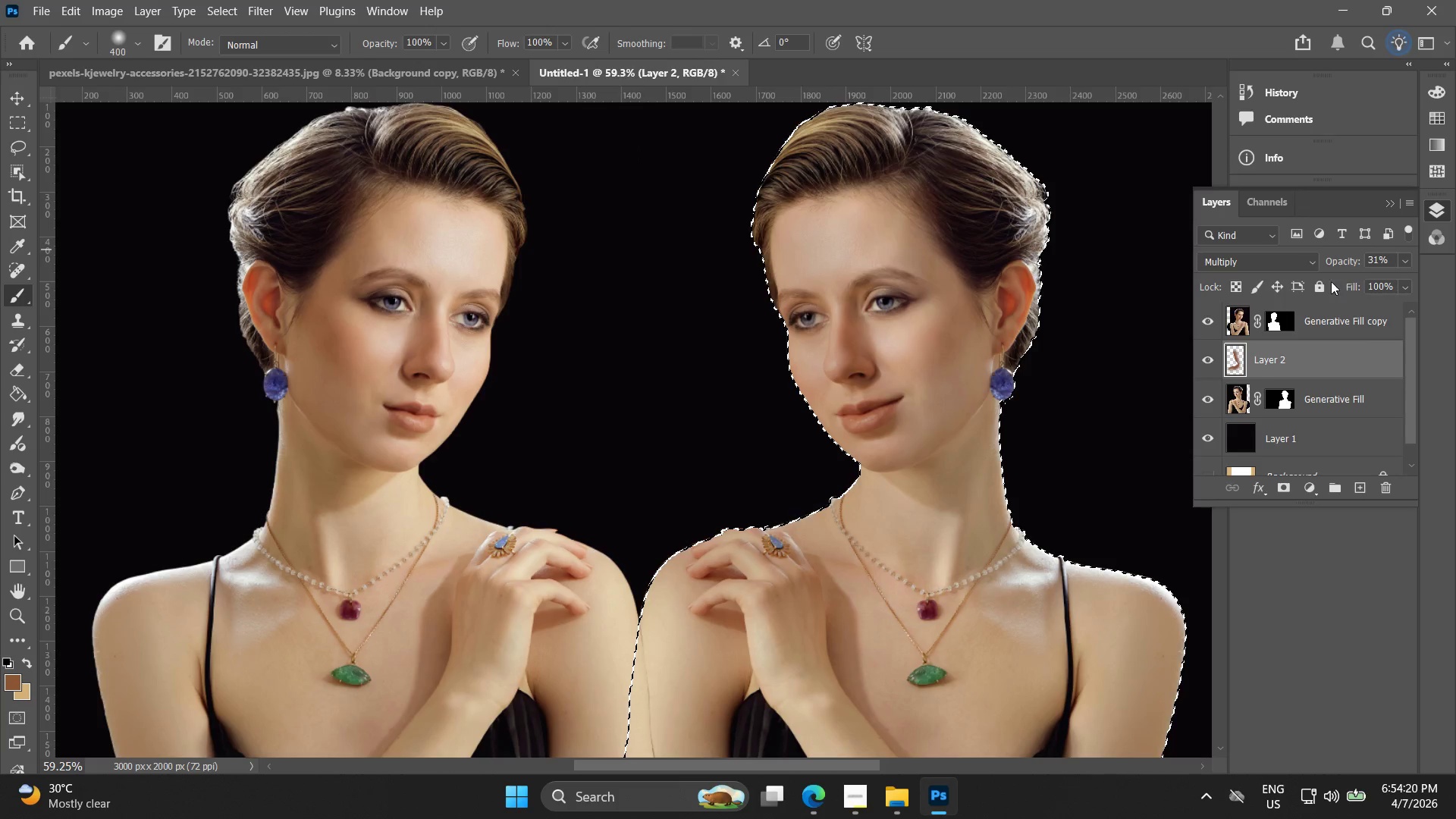 
left_click_drag(start_coordinate=[1345, 264], to_coordinate=[1381, 253])
 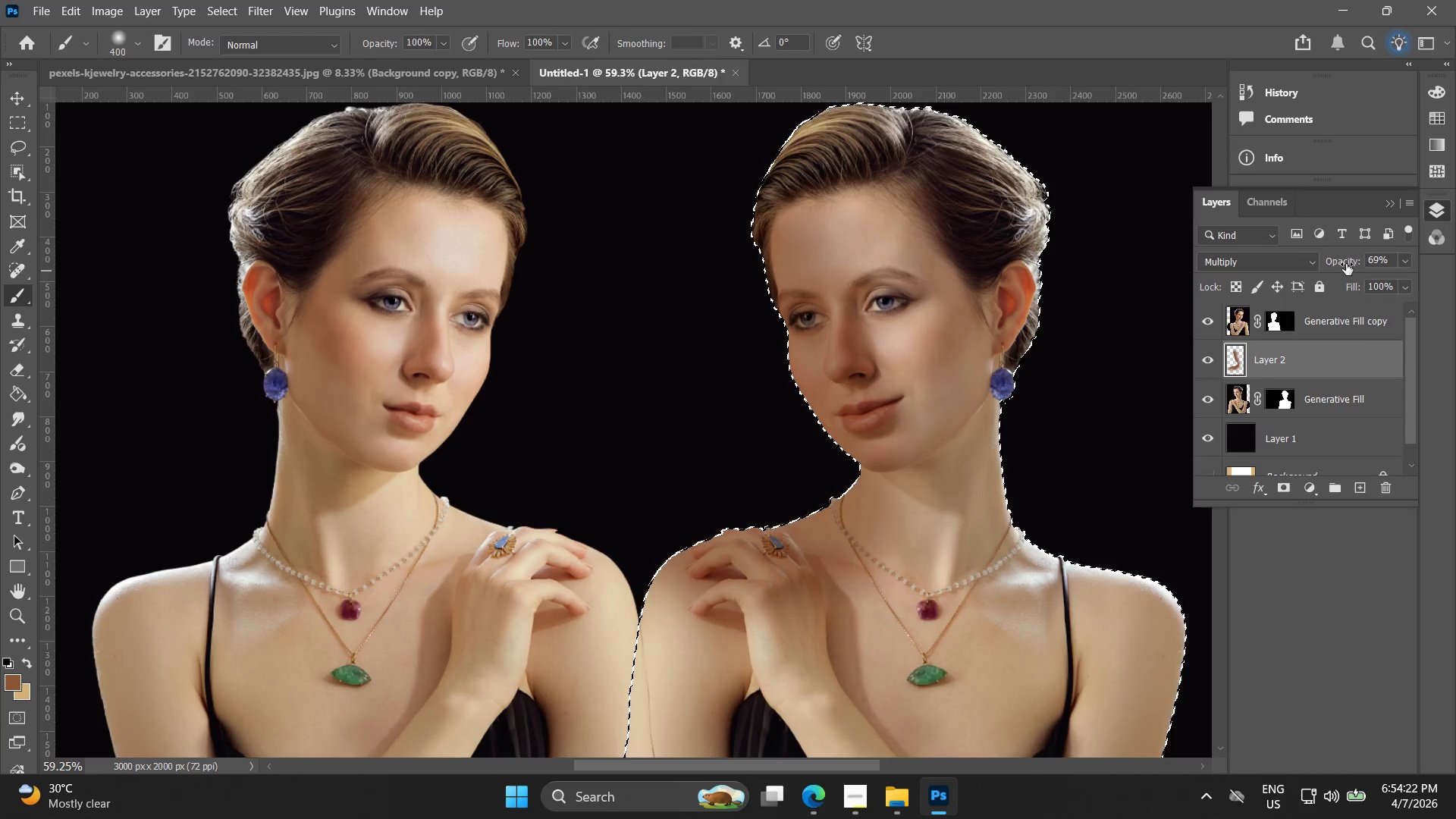 
left_click_drag(start_coordinate=[1347, 260], to_coordinate=[1332, 261])
 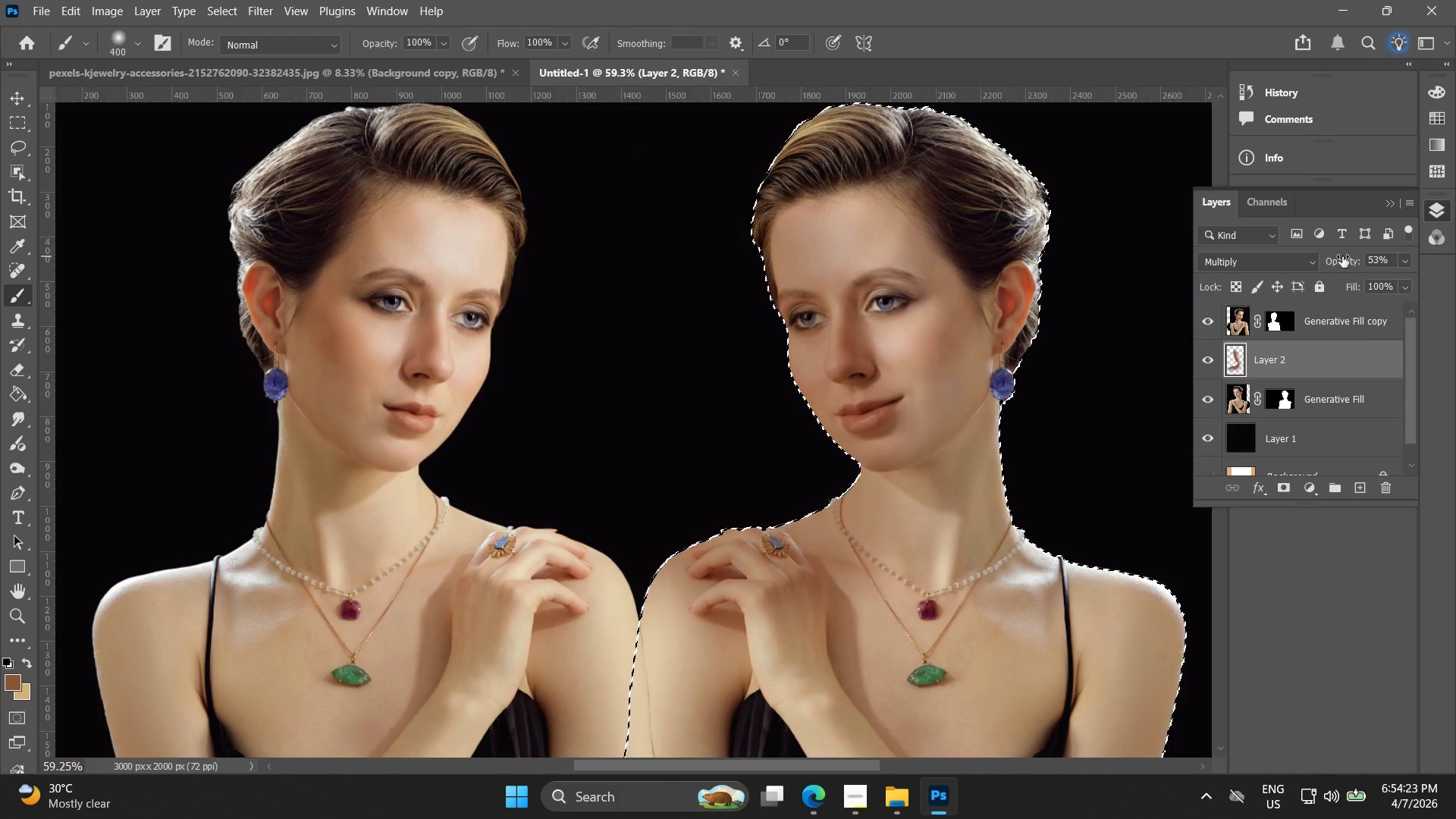 
left_click_drag(start_coordinate=[1344, 256], to_coordinate=[1338, 258])
 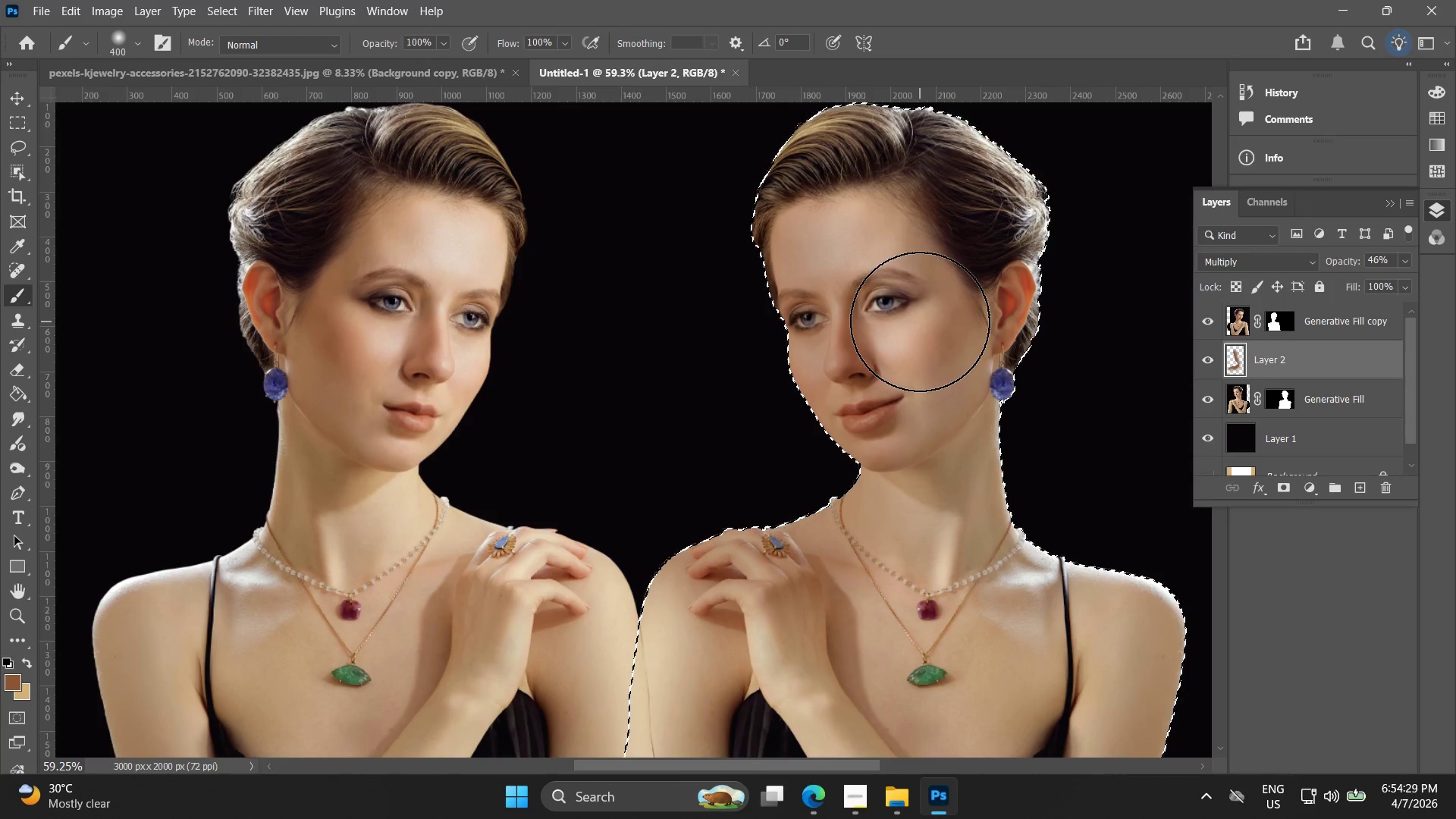 
wait(7.26)
 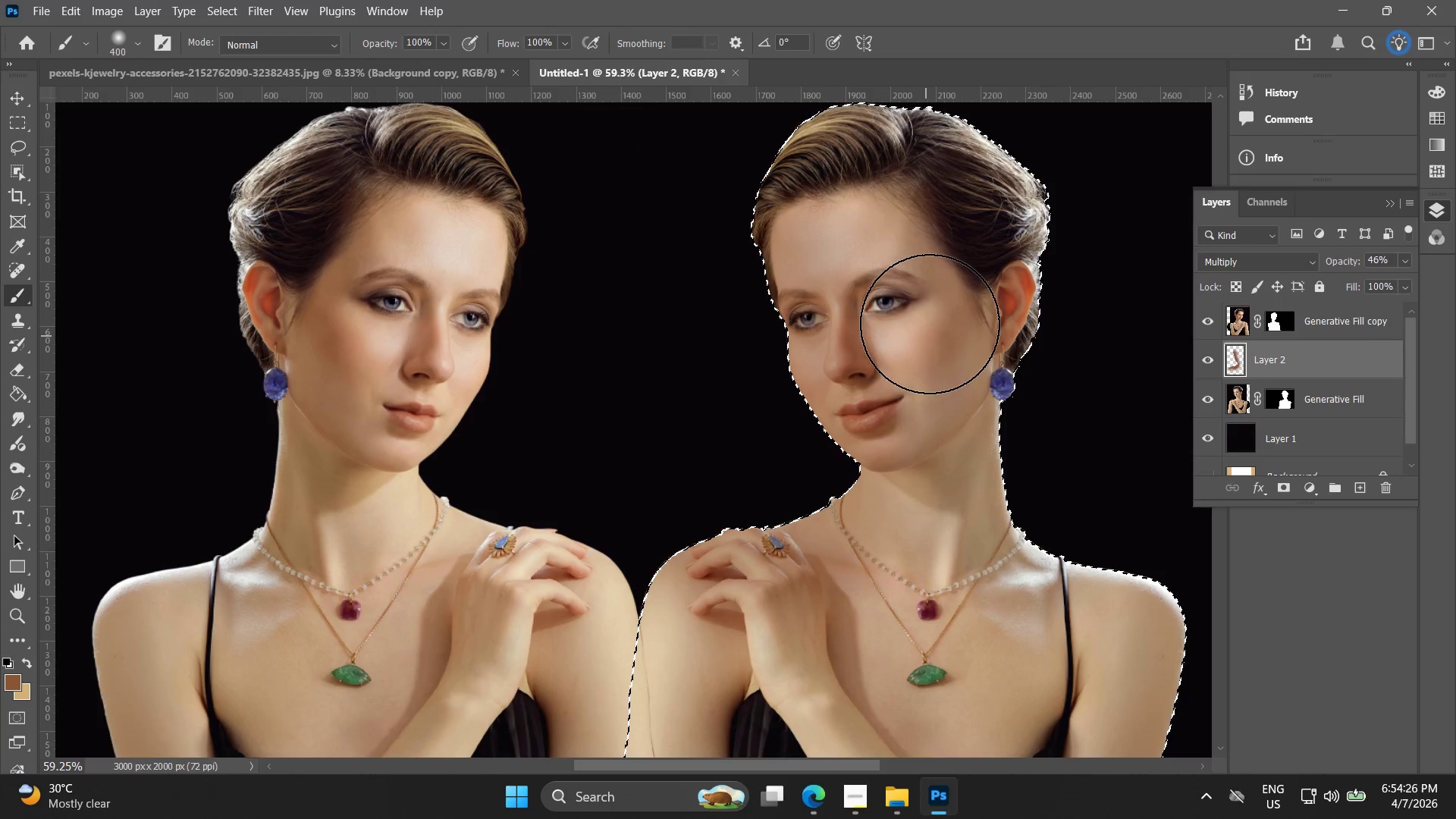 
hold_key(key=ControlLeft, duration=0.47)
 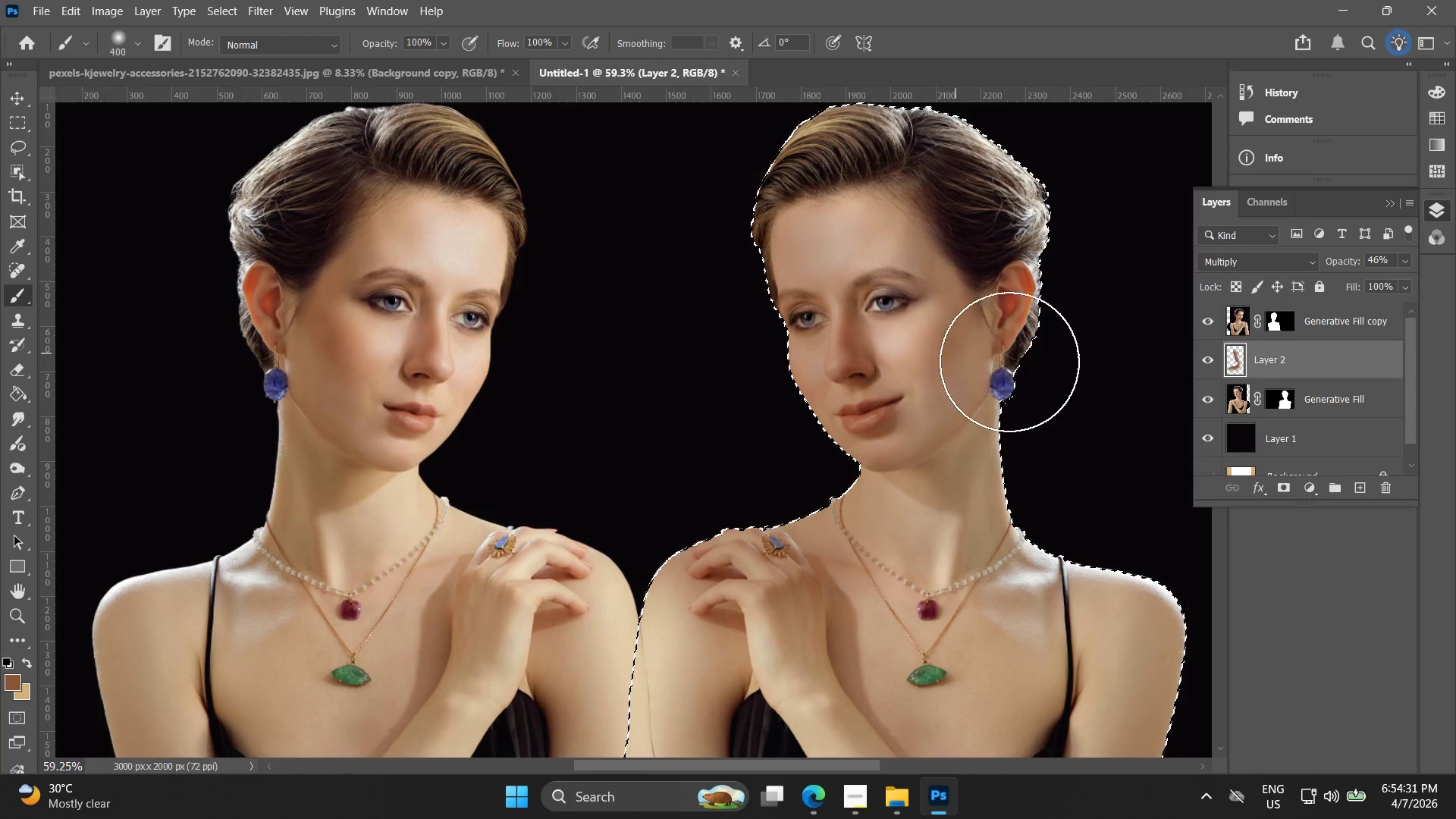 
key(Control+Z)
 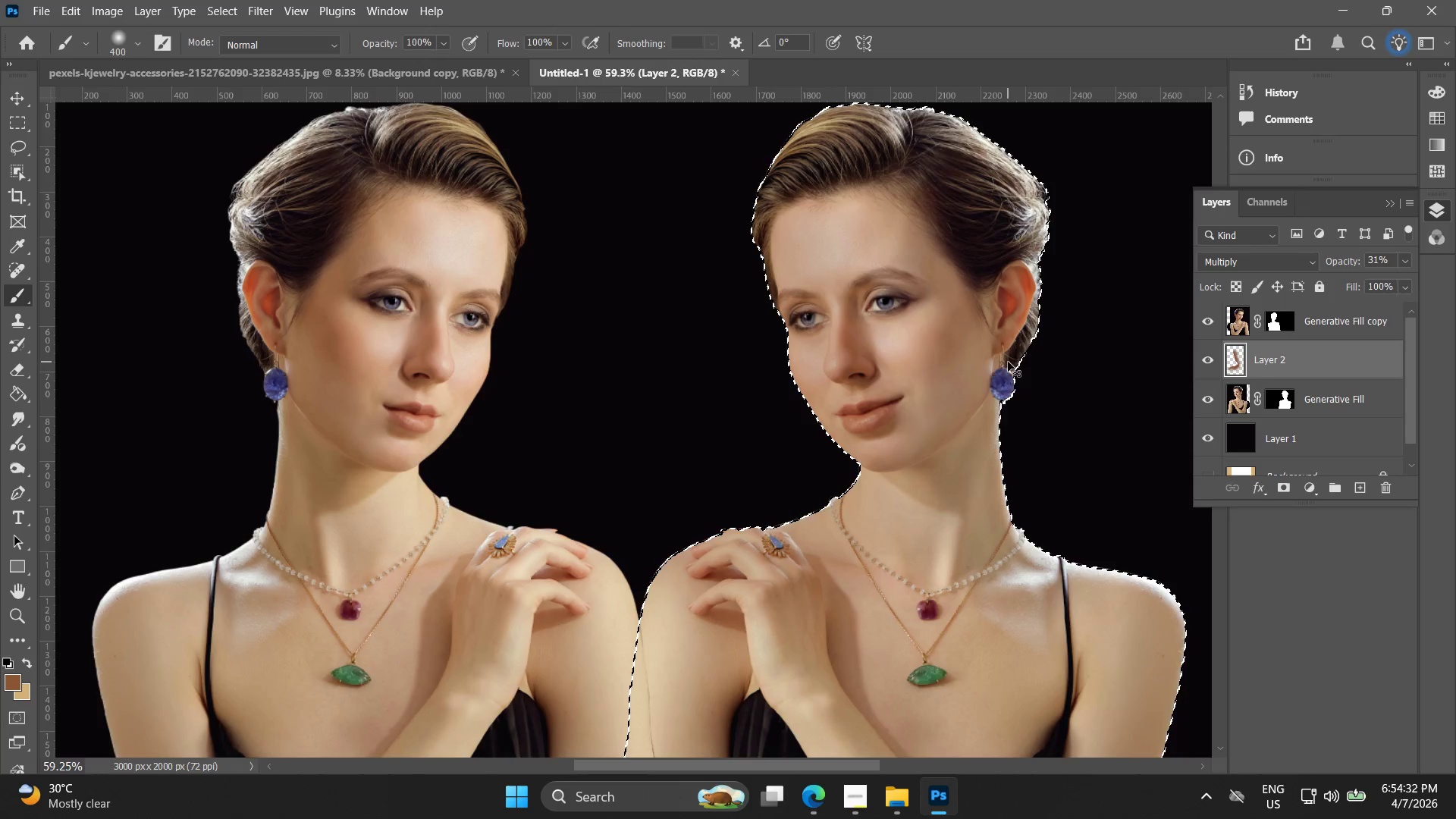 
key(Control+Z)
 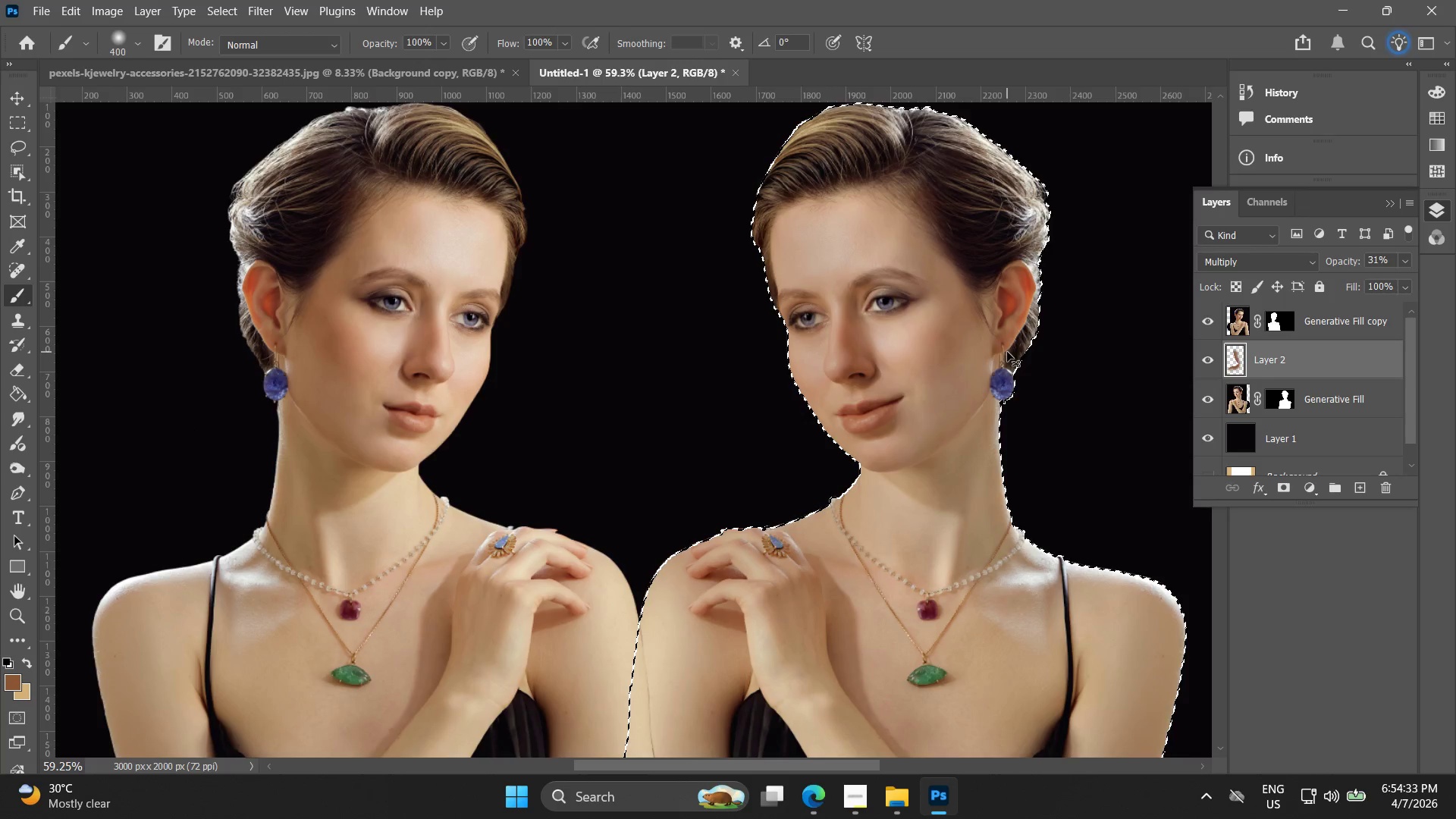 
key(Control+Z)
 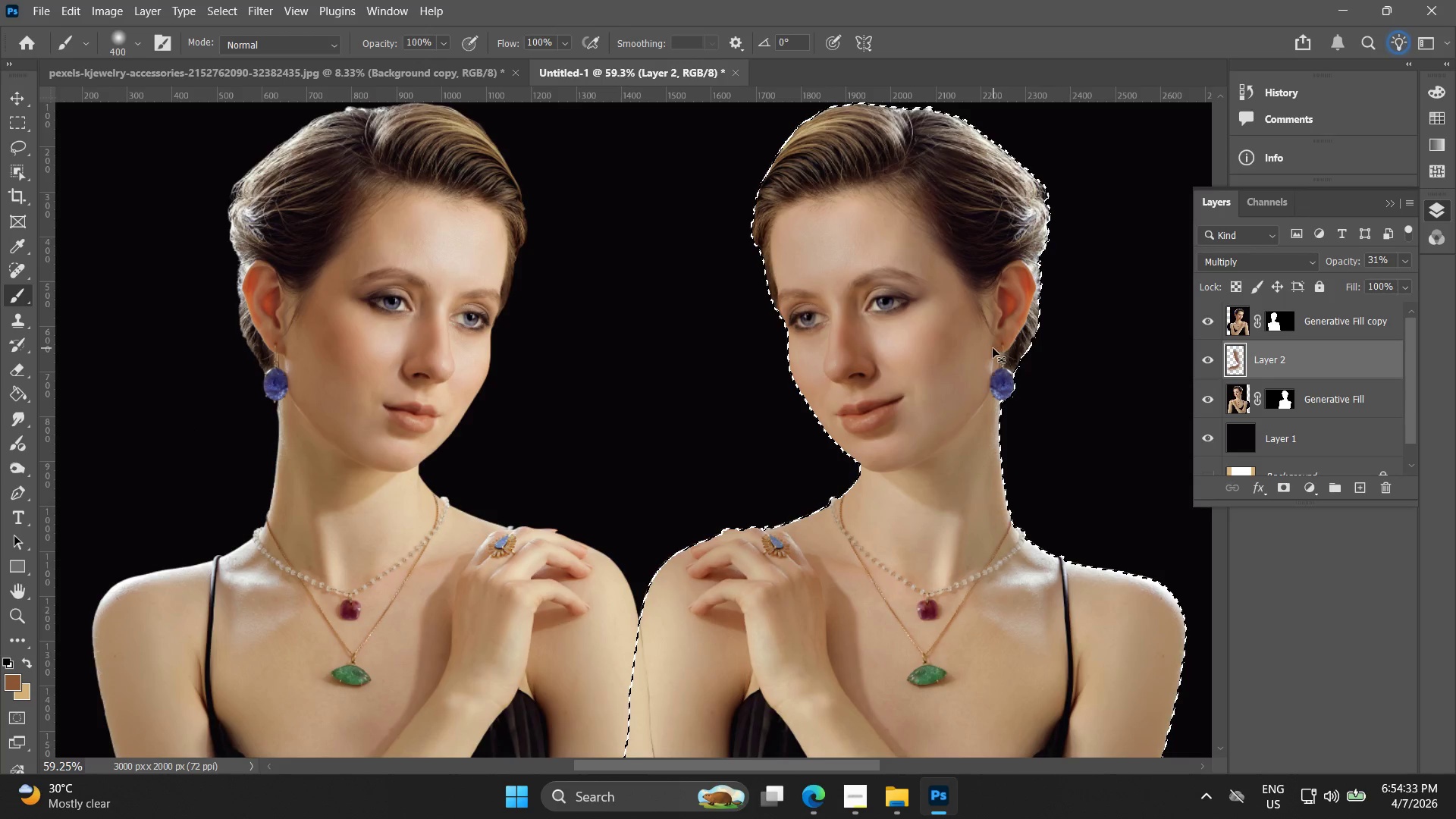 
key(Control+Z)
 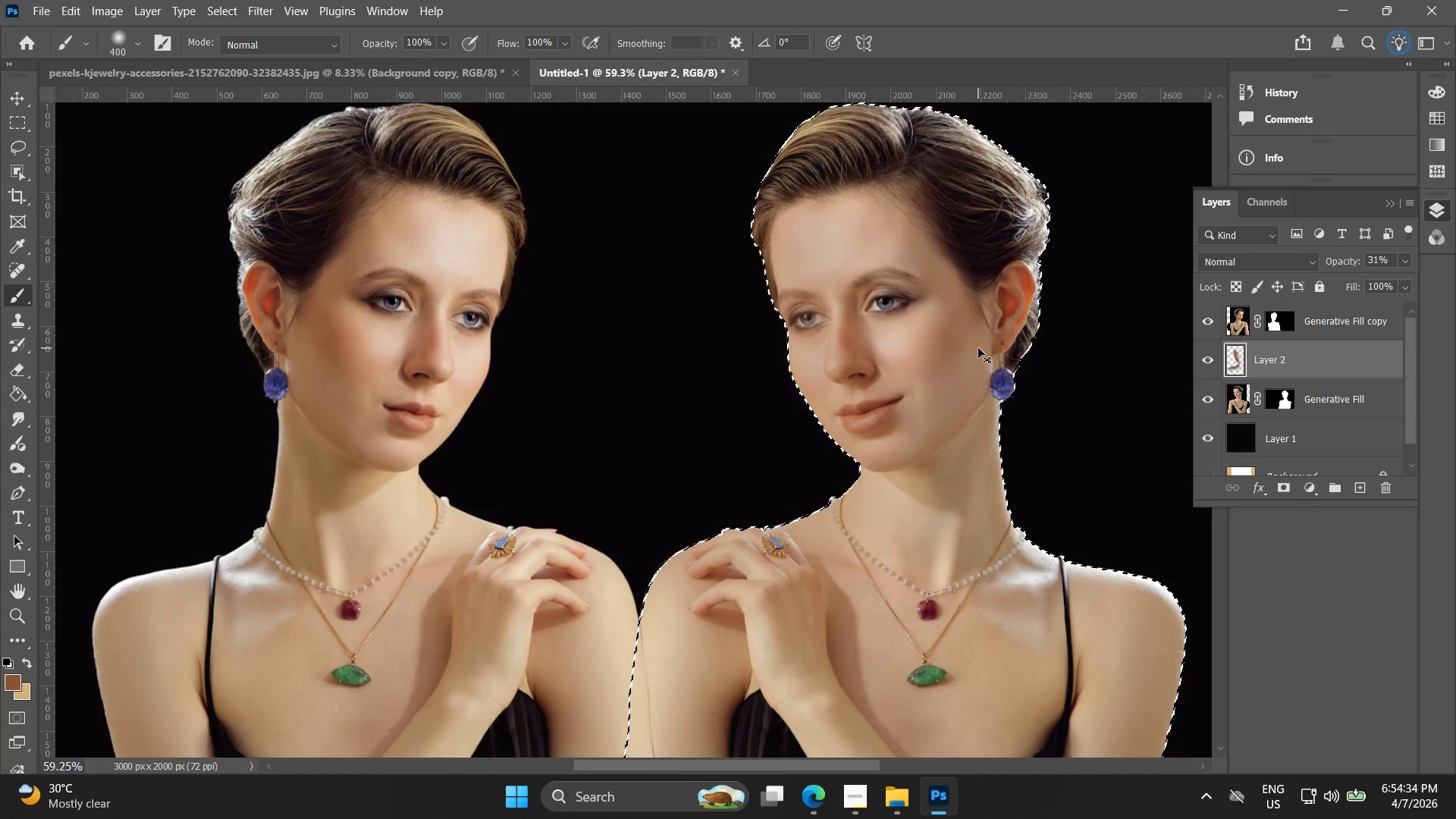 
key(Control+Z)
 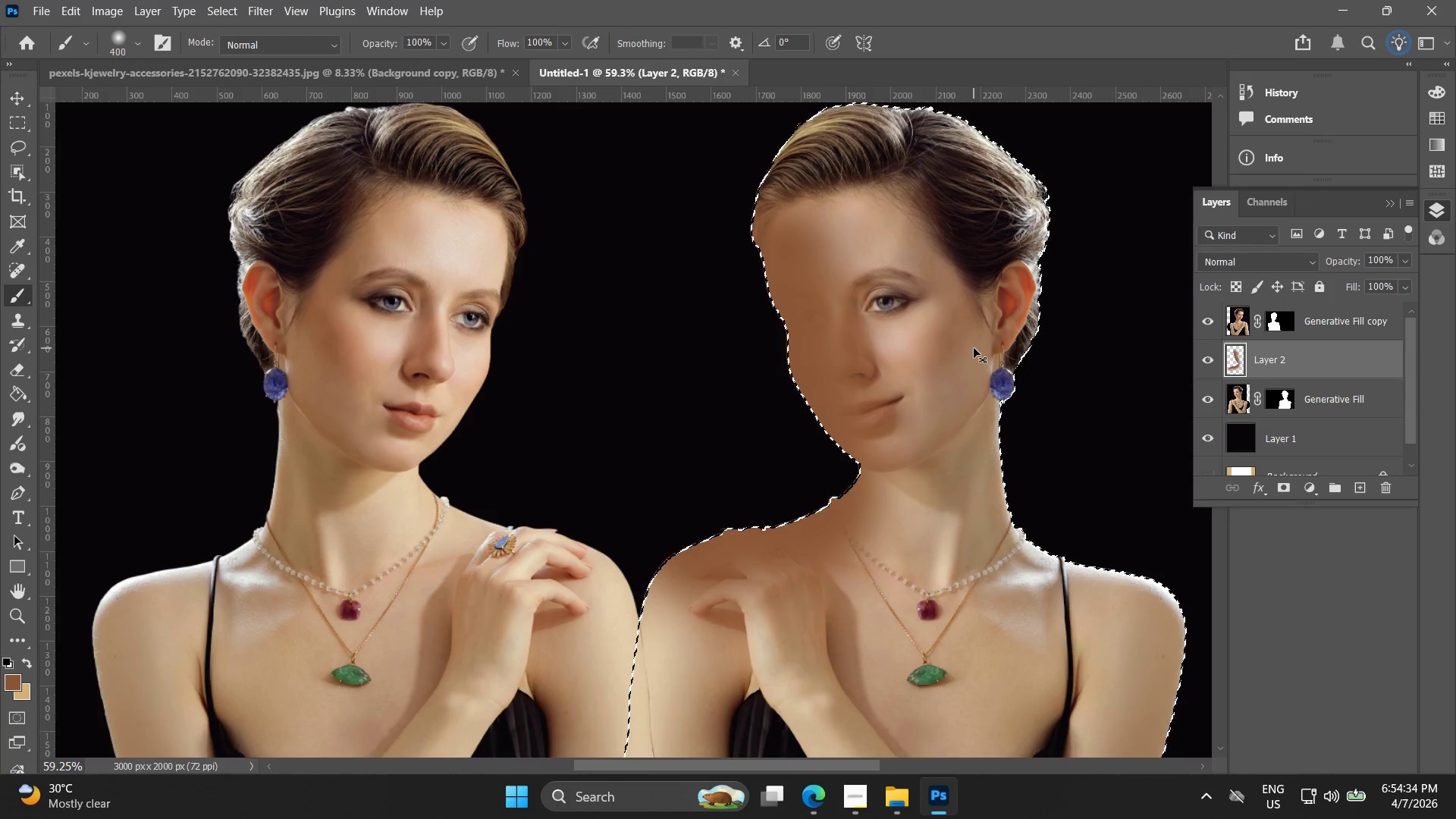 
key(Control+Z)
 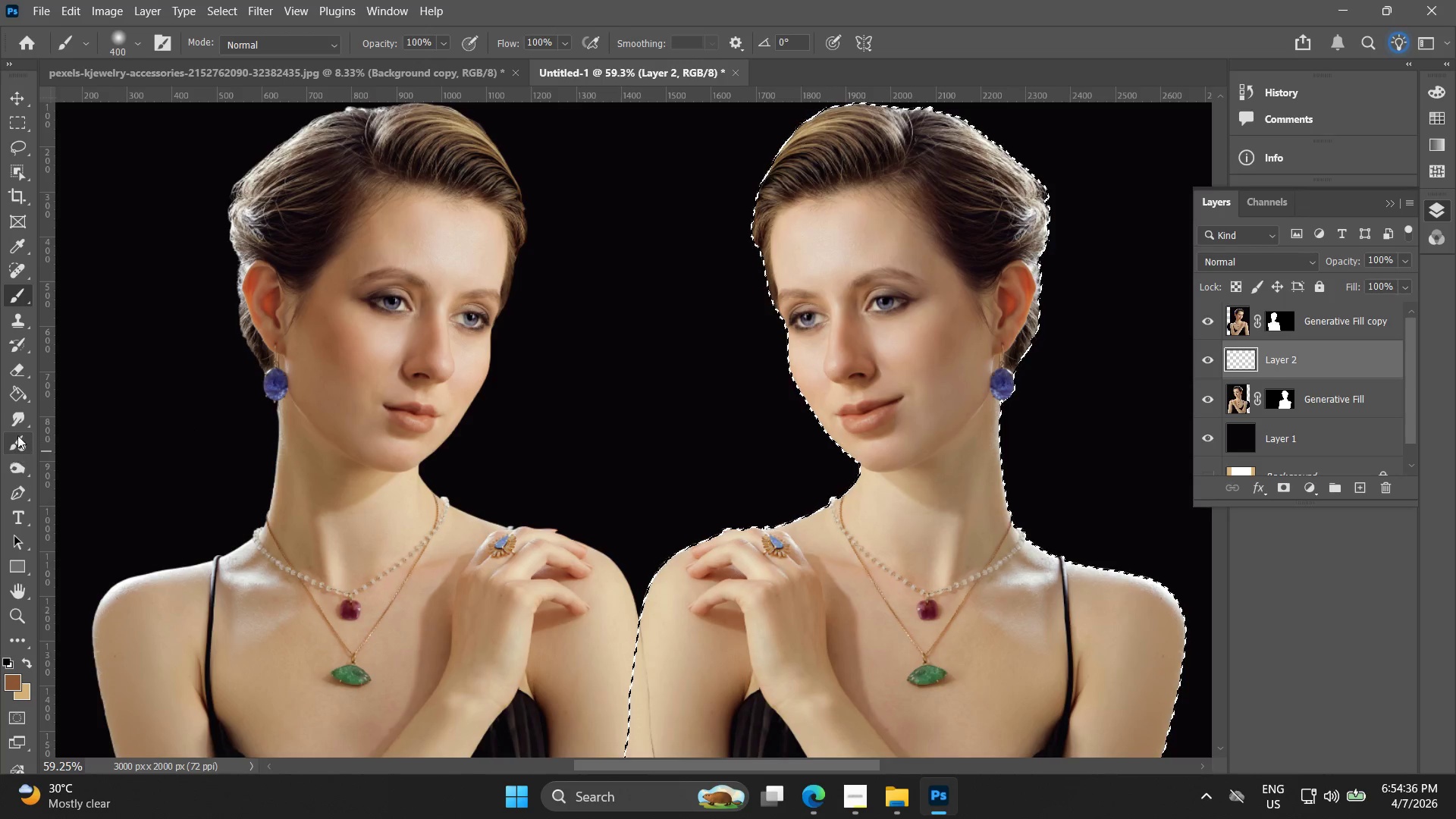 
right_click([10, 444])
 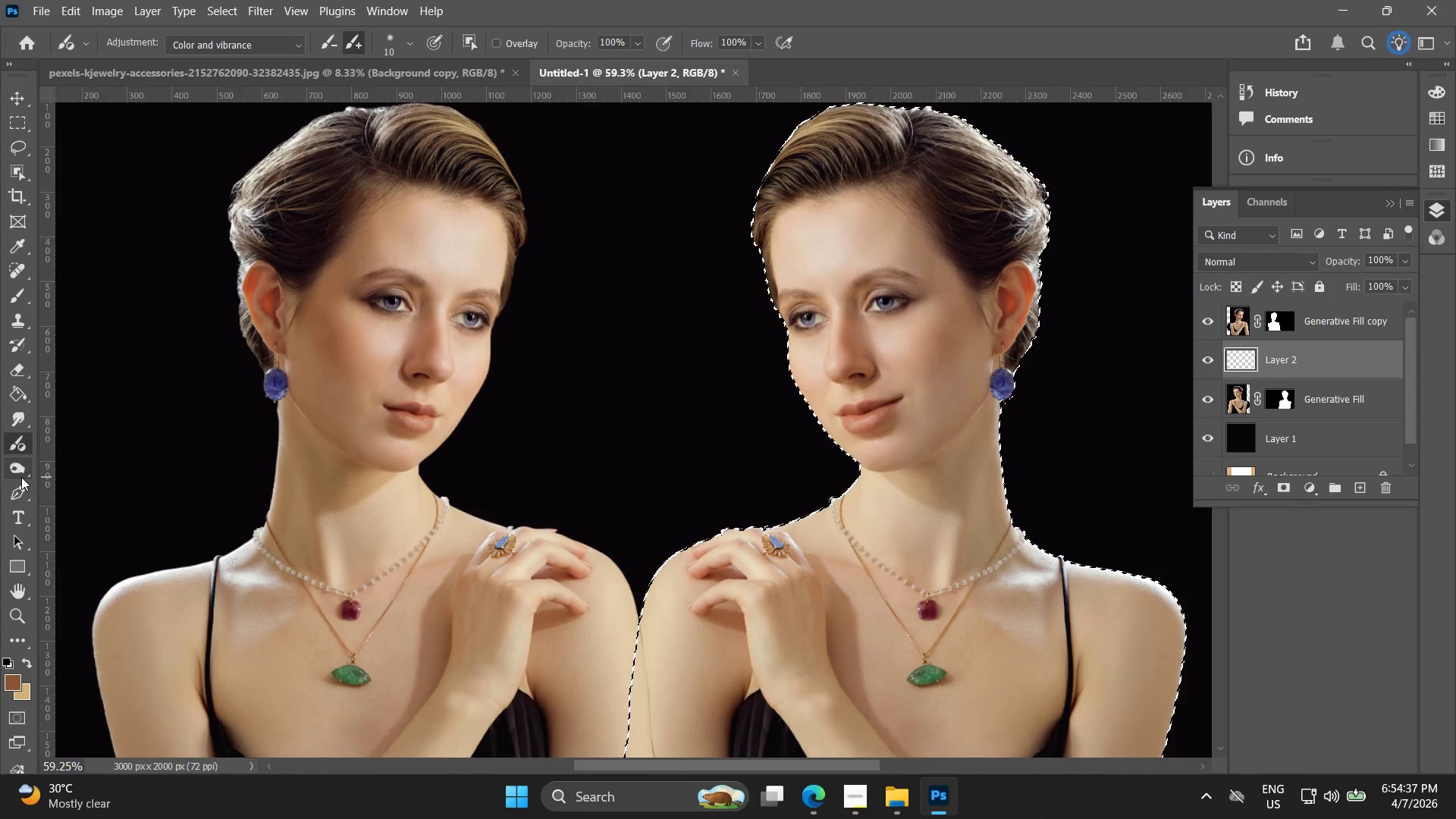 
right_click([21, 477])
 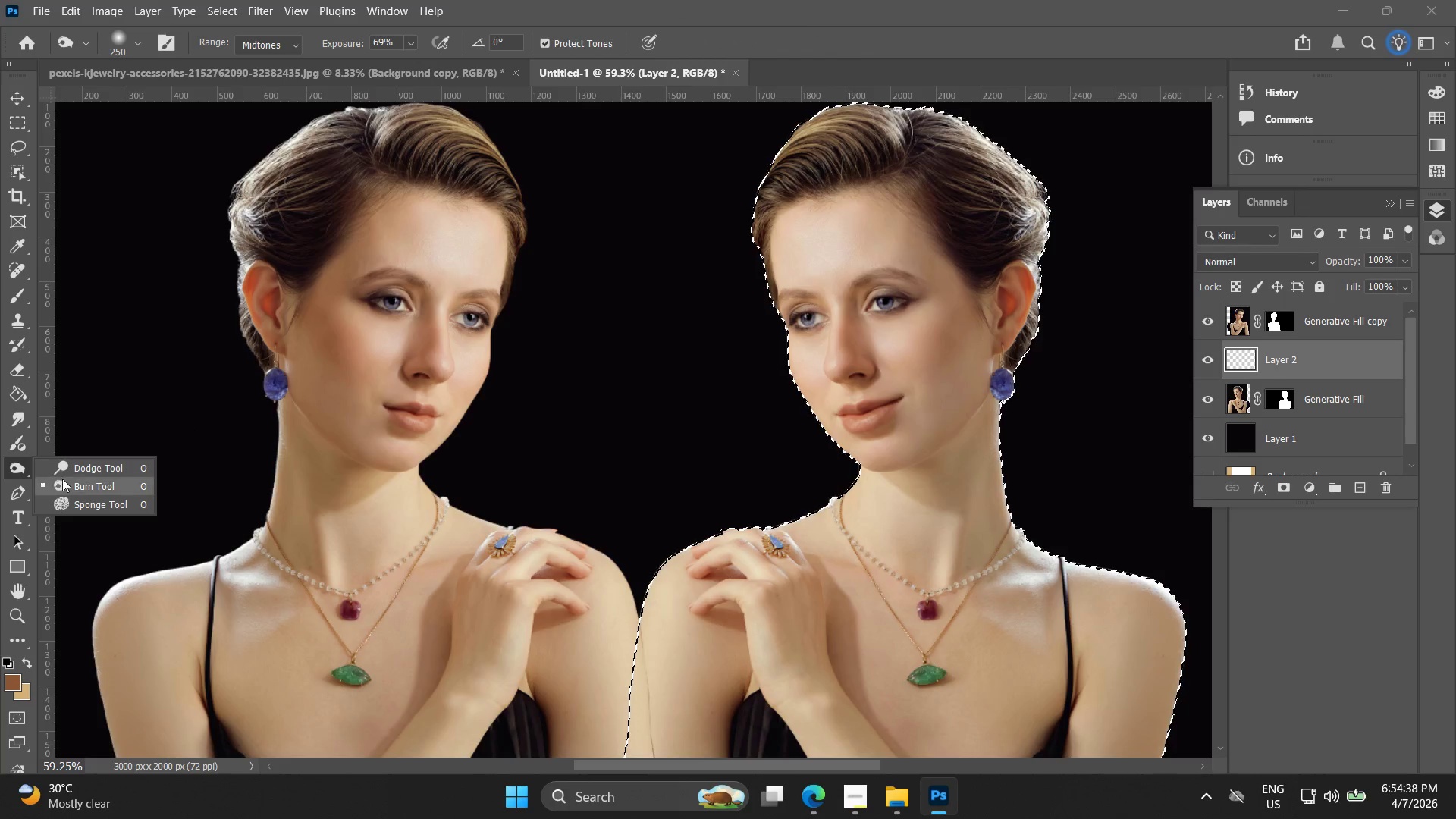 
left_click([64, 479])
 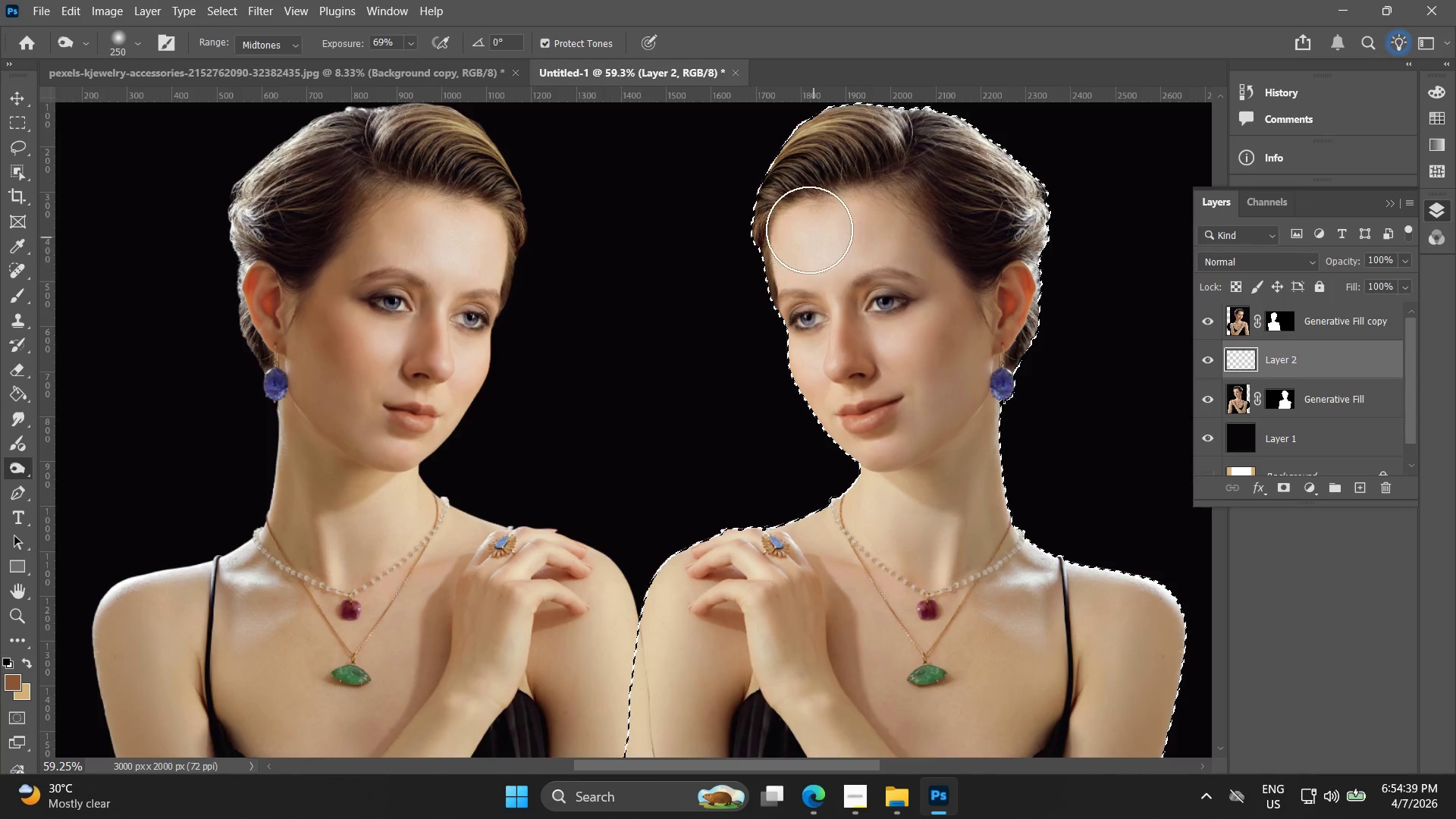 
left_click_drag(start_coordinate=[785, 233], to_coordinate=[787, 333])
 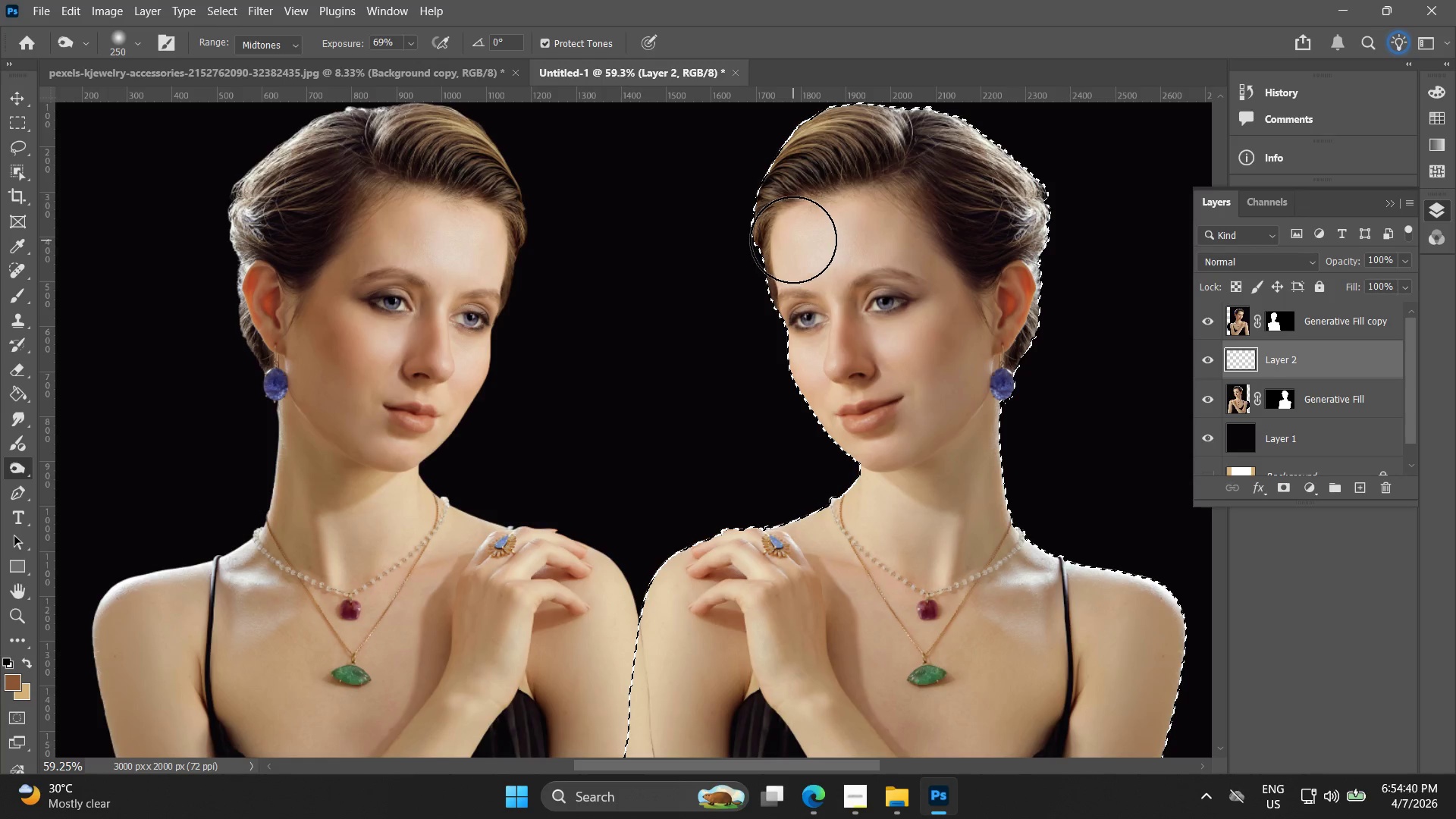 
left_click_drag(start_coordinate=[792, 243], to_coordinate=[789, 387])
 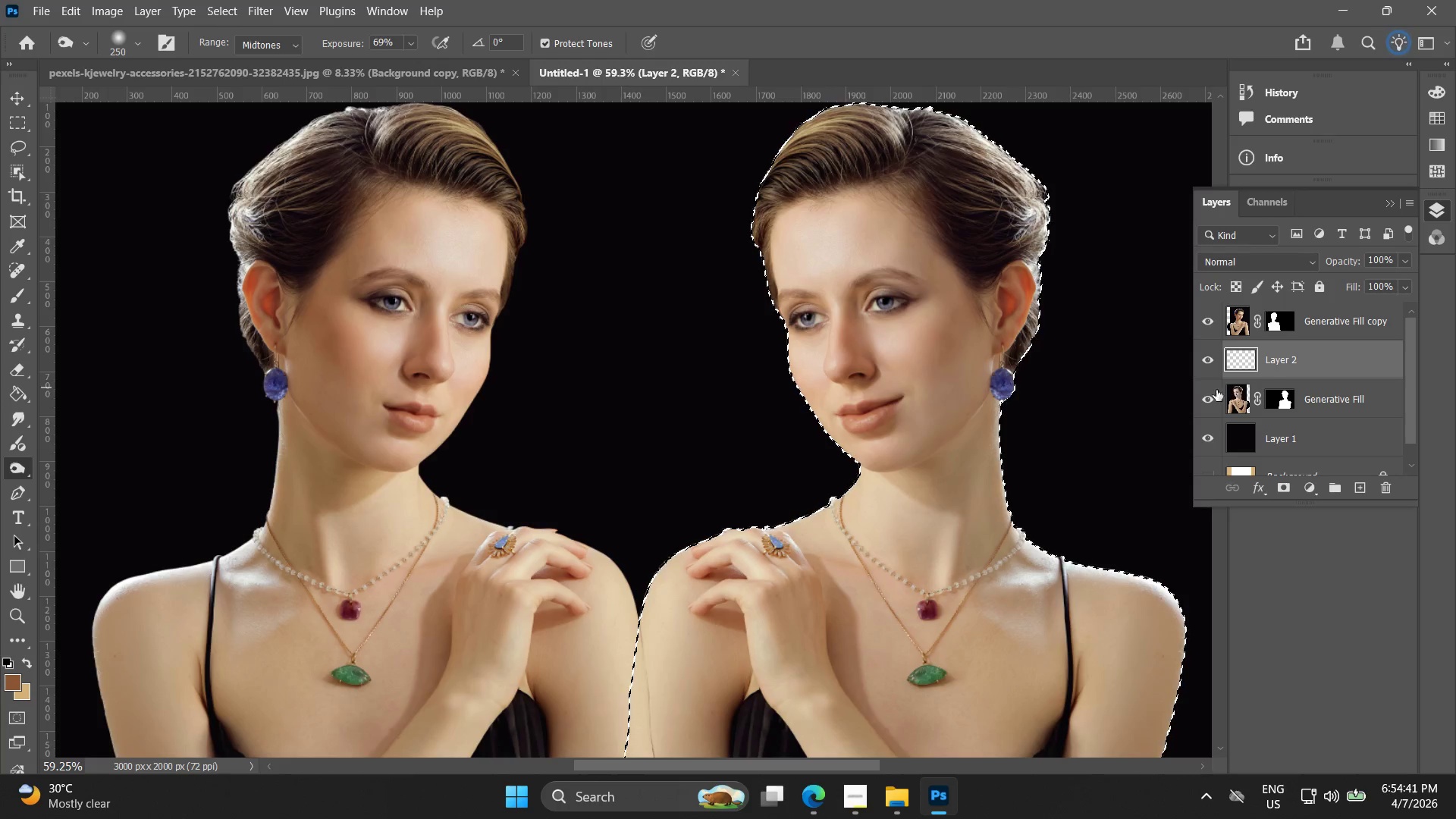 
left_click([1234, 388])
 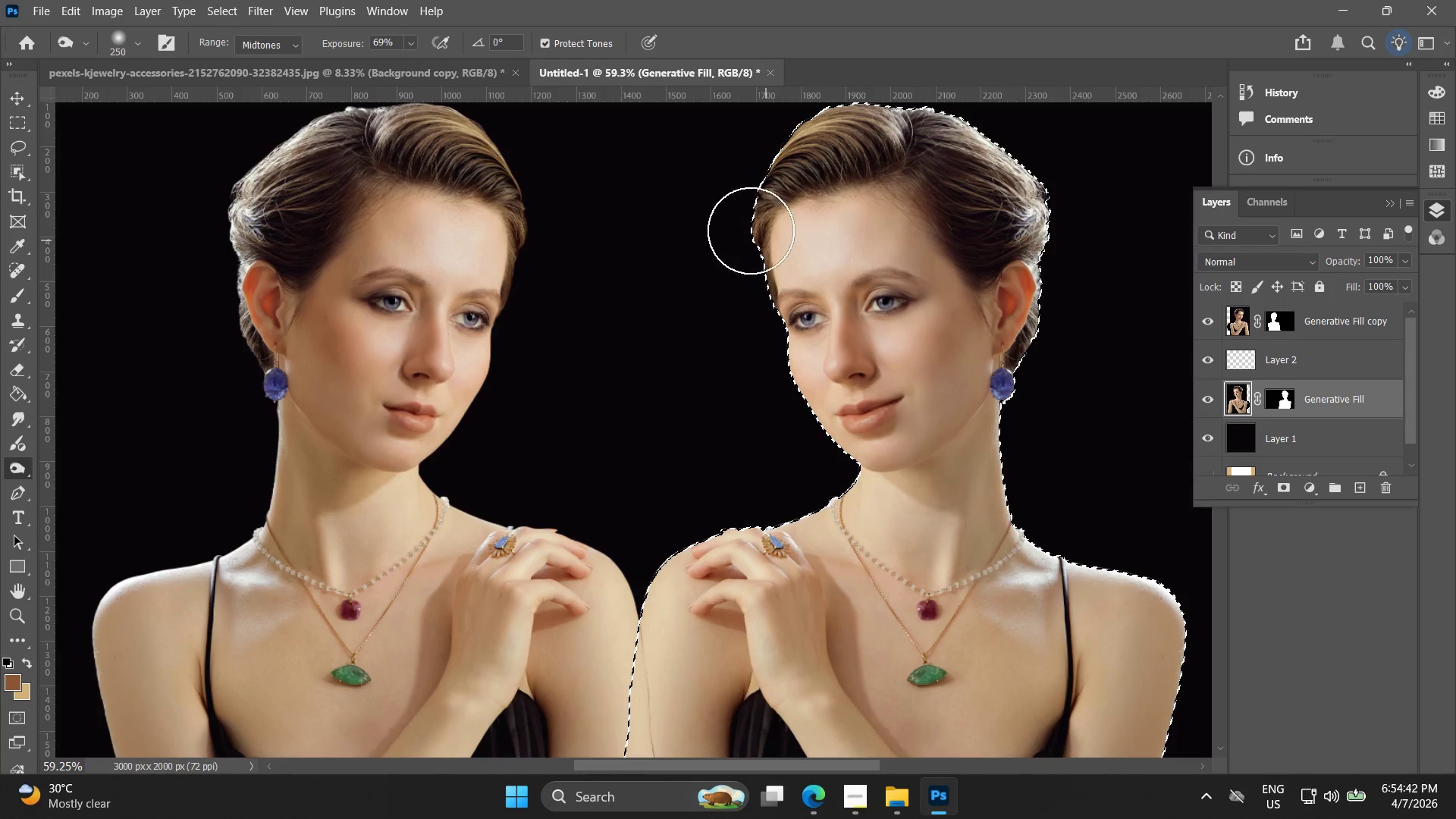 
left_click_drag(start_coordinate=[790, 215], to_coordinate=[829, 415])
 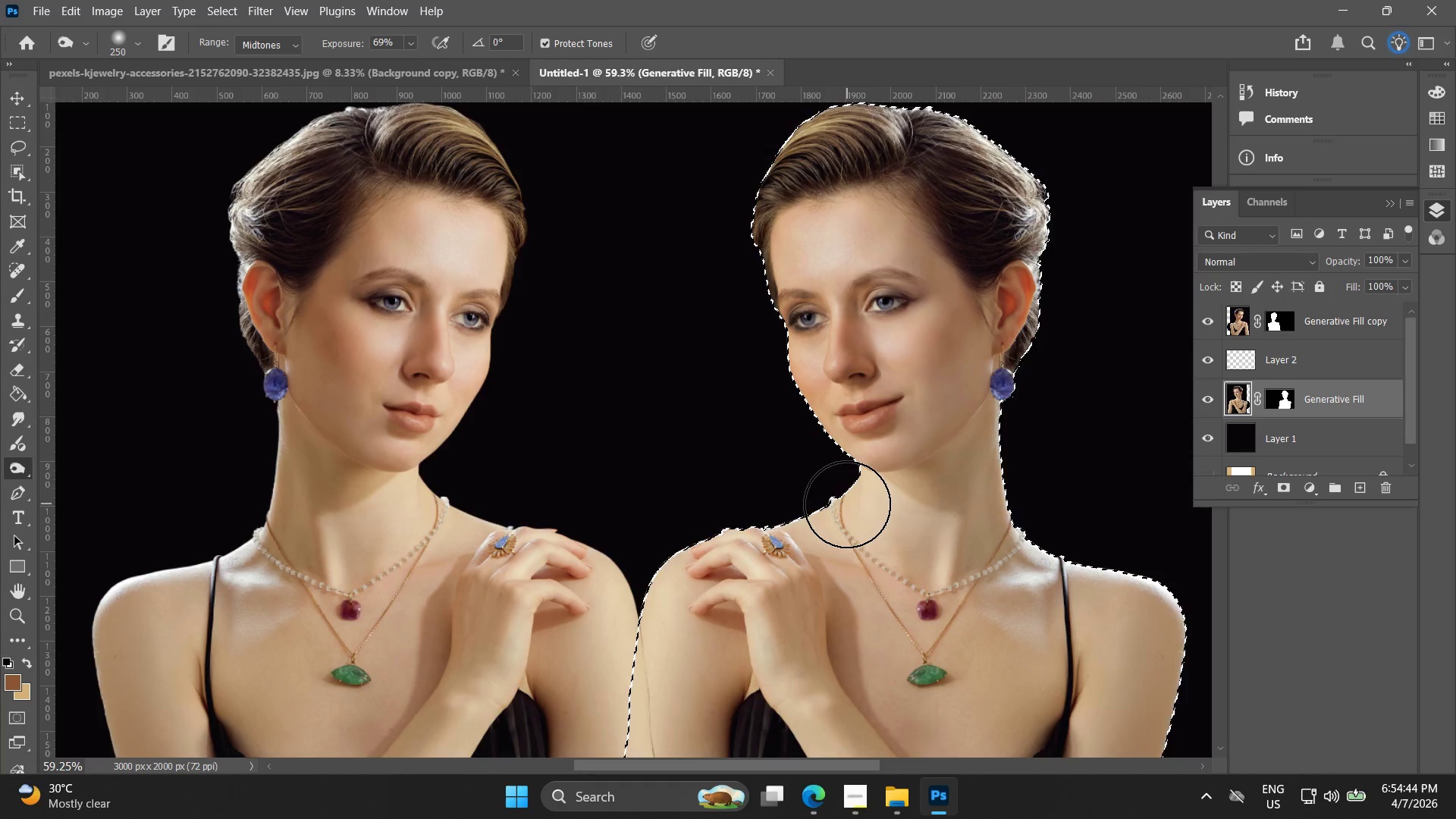 
key(Control+ControlLeft)
 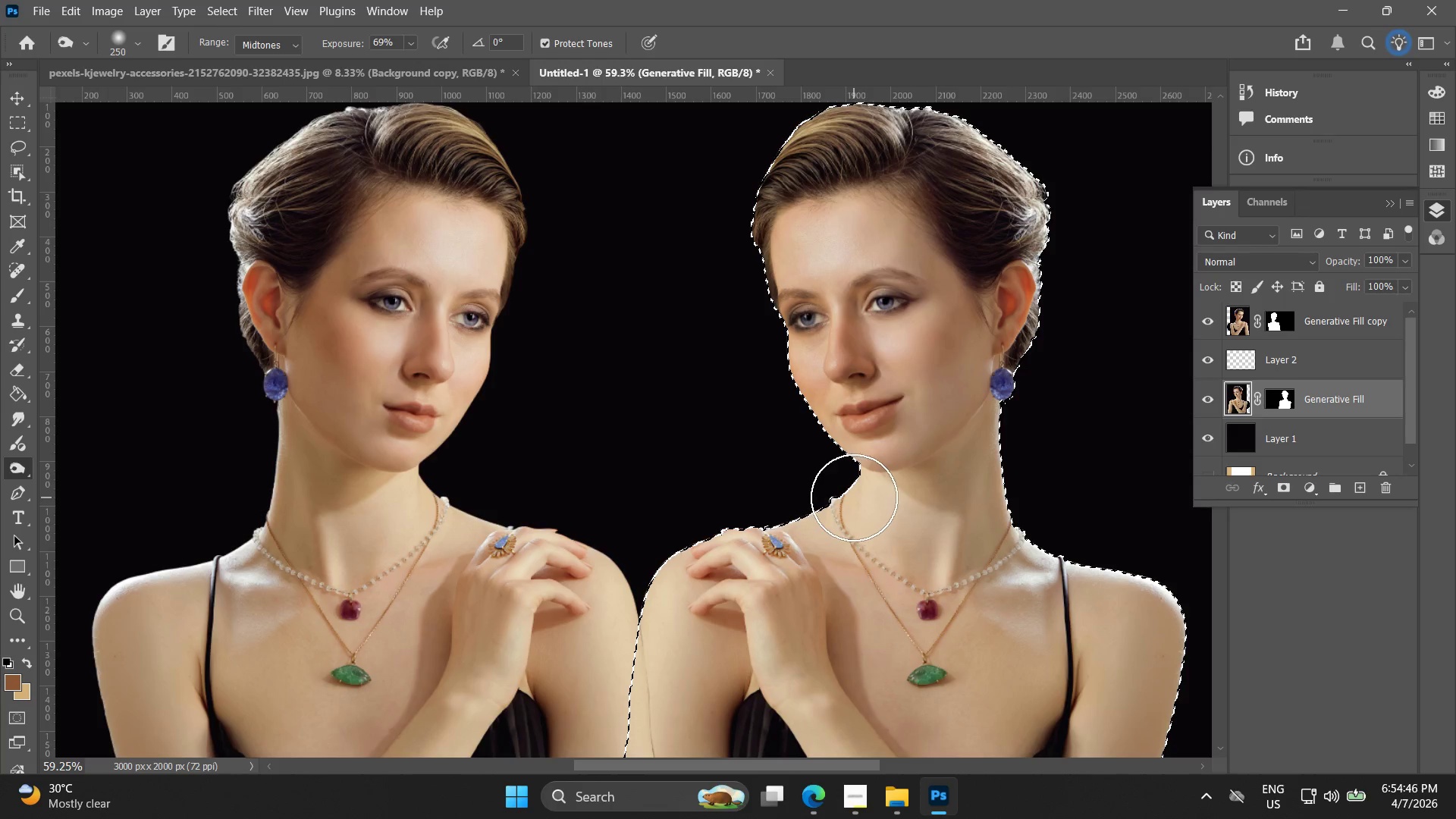 
left_click_drag(start_coordinate=[852, 500], to_coordinate=[819, 548])
 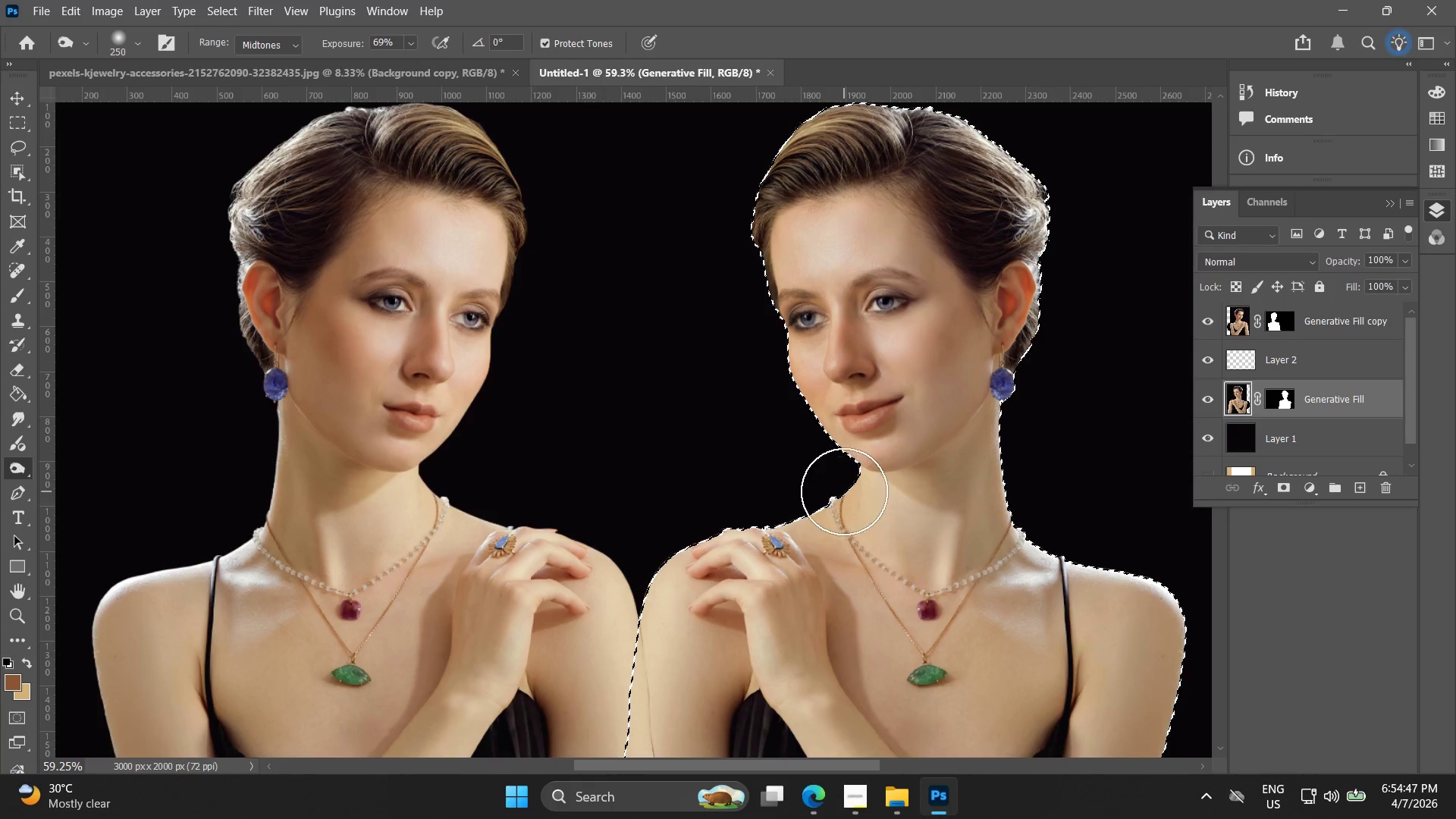 
left_click_drag(start_coordinate=[815, 516], to_coordinate=[685, 554])
 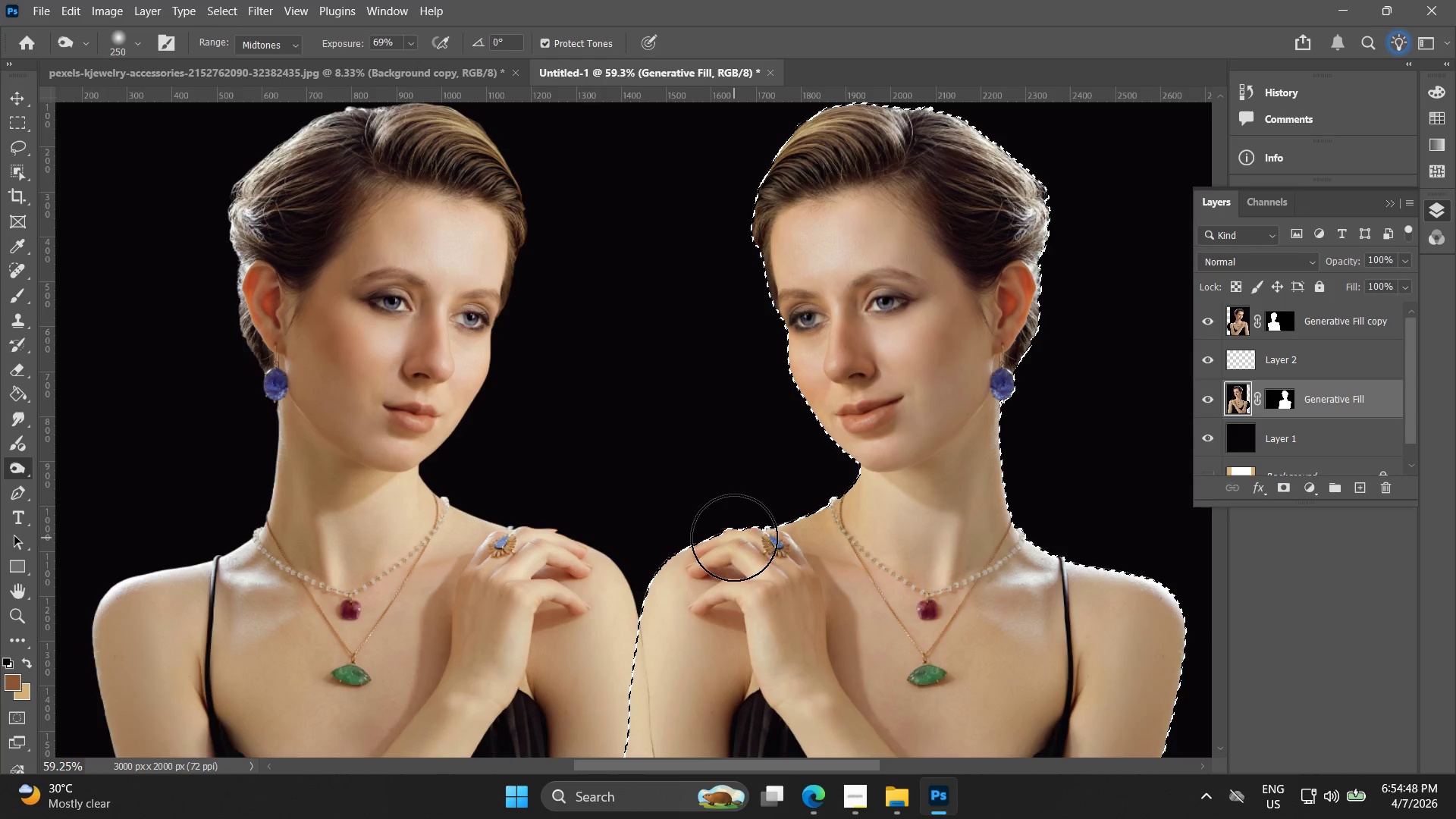 
left_click_drag(start_coordinate=[716, 549], to_coordinate=[618, 591])
 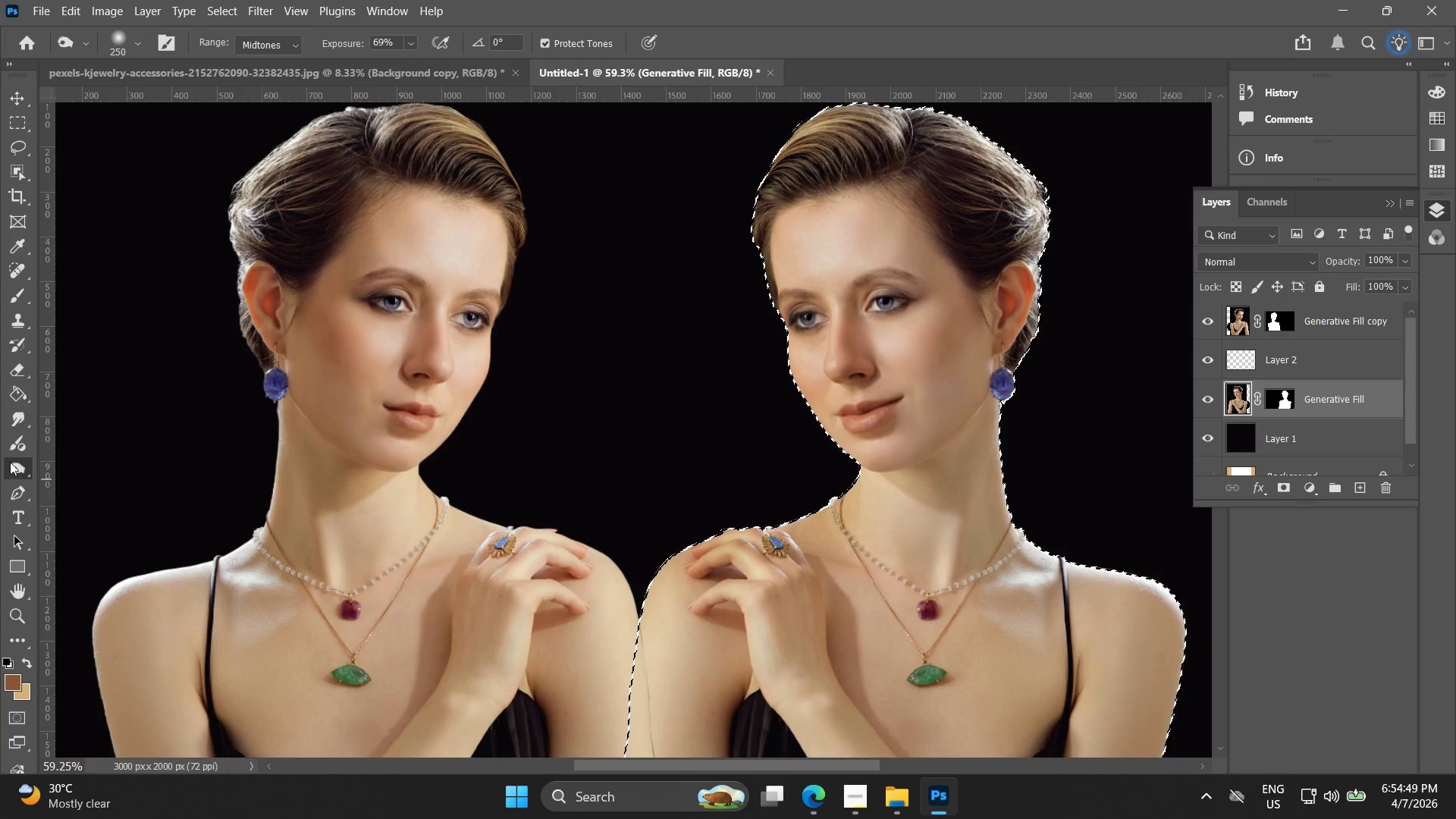 
right_click([14, 472])
 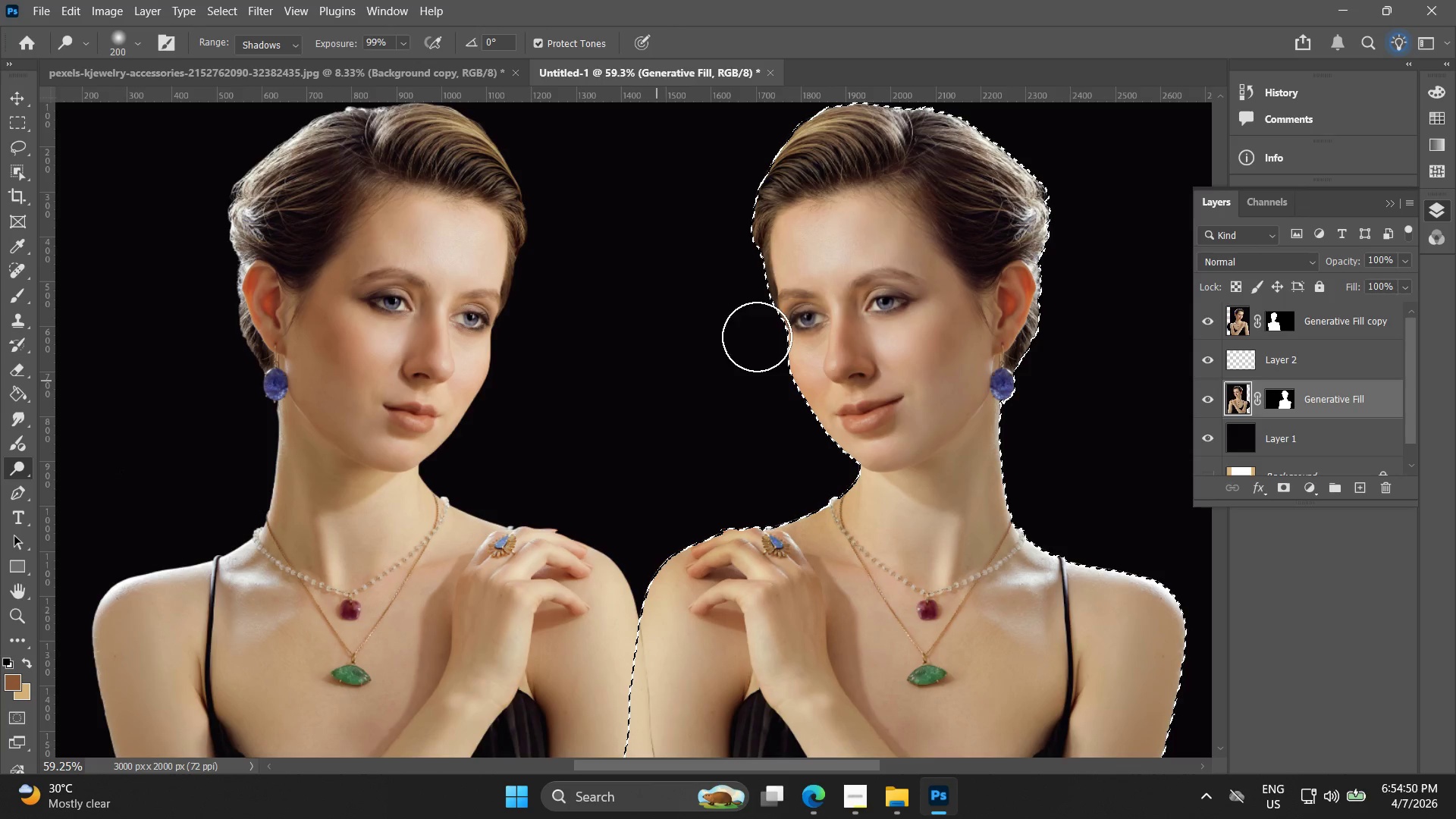 
left_click_drag(start_coordinate=[868, 210], to_coordinate=[933, 331])
 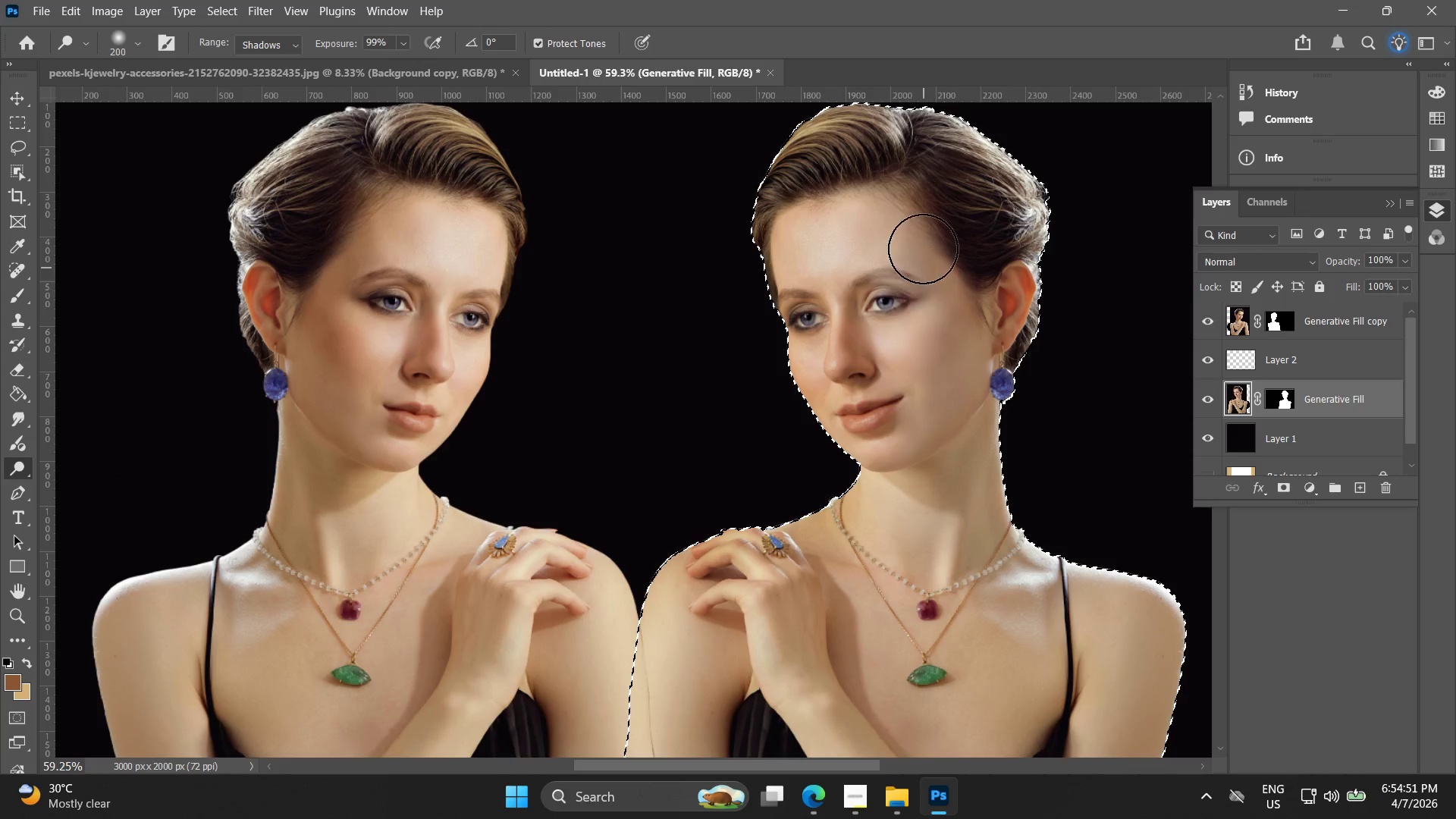 
left_click_drag(start_coordinate=[929, 271], to_coordinate=[938, 422])
 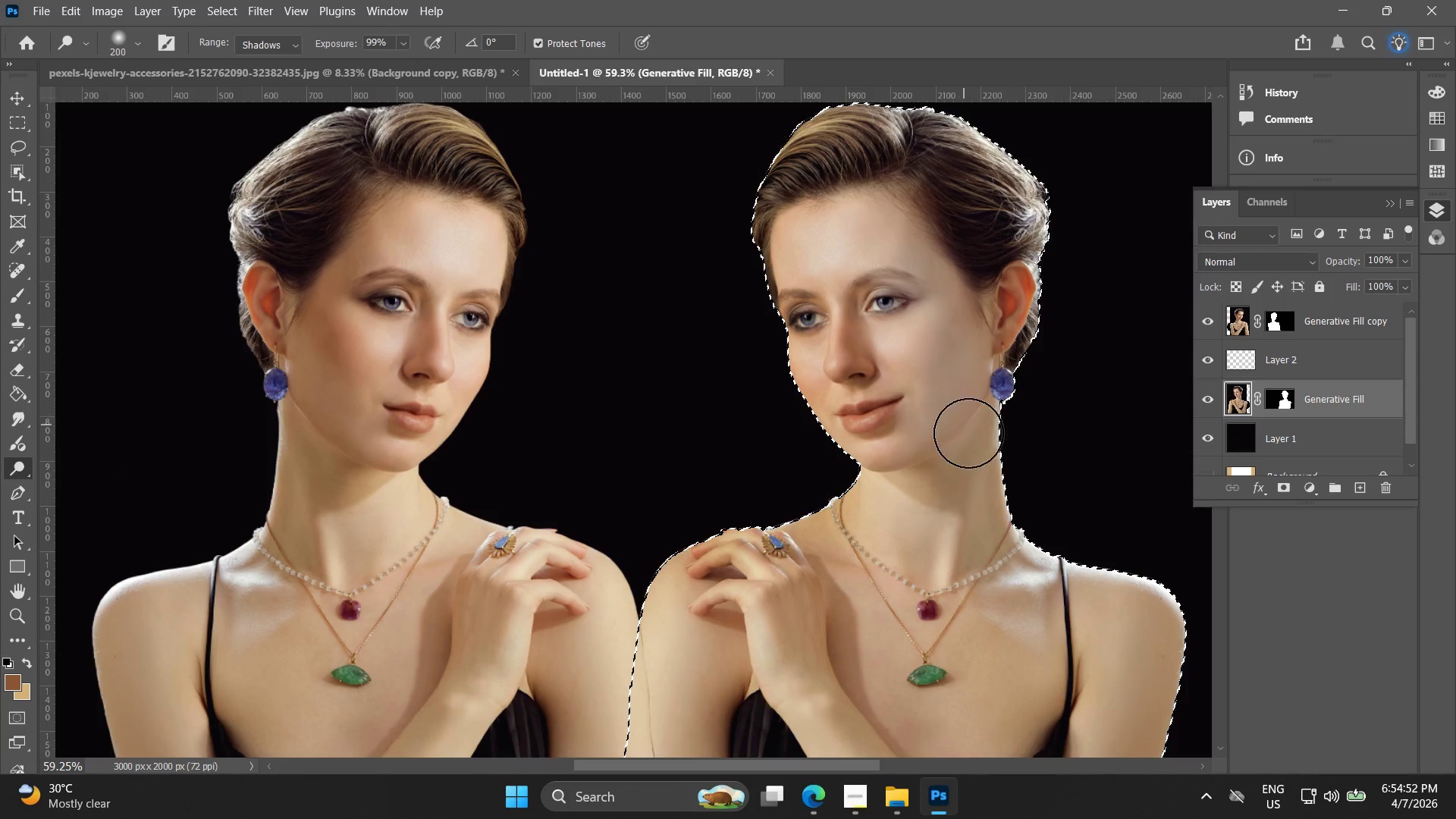 
left_click_drag(start_coordinate=[965, 460], to_coordinate=[984, 492])
 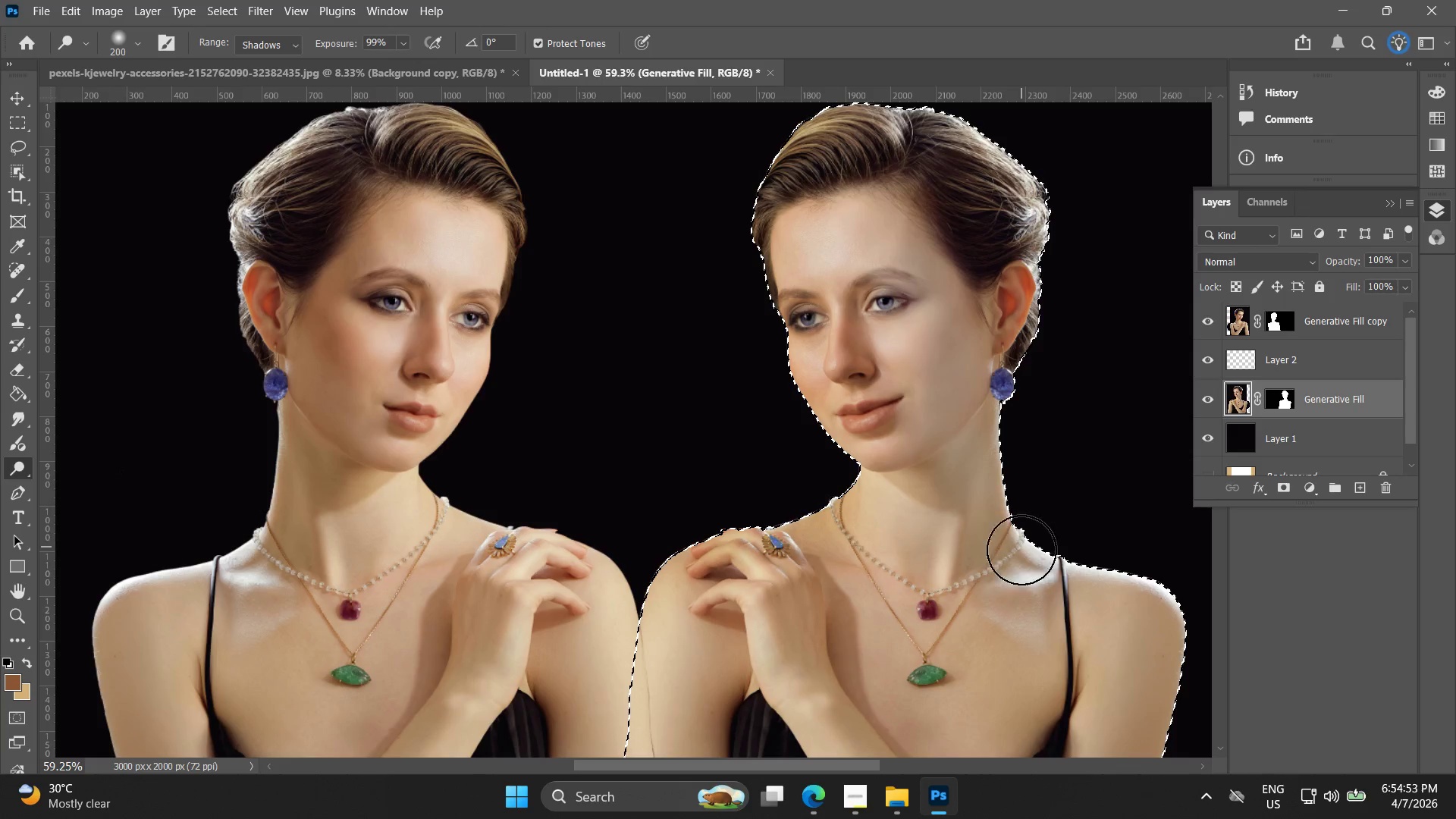 
left_click_drag(start_coordinate=[1052, 574], to_coordinate=[1170, 599])
 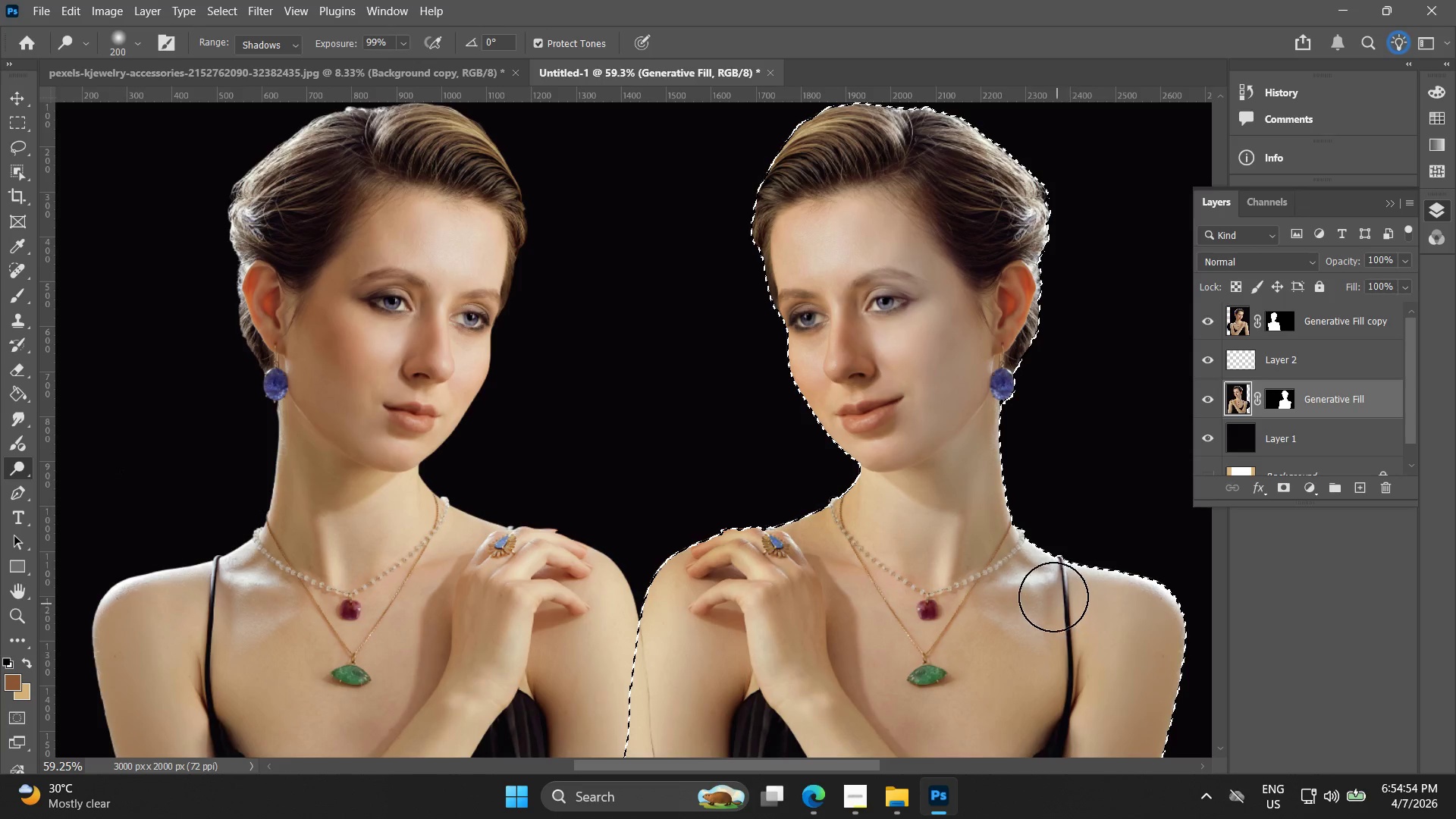 
left_click_drag(start_coordinate=[1029, 584], to_coordinate=[1083, 607])
 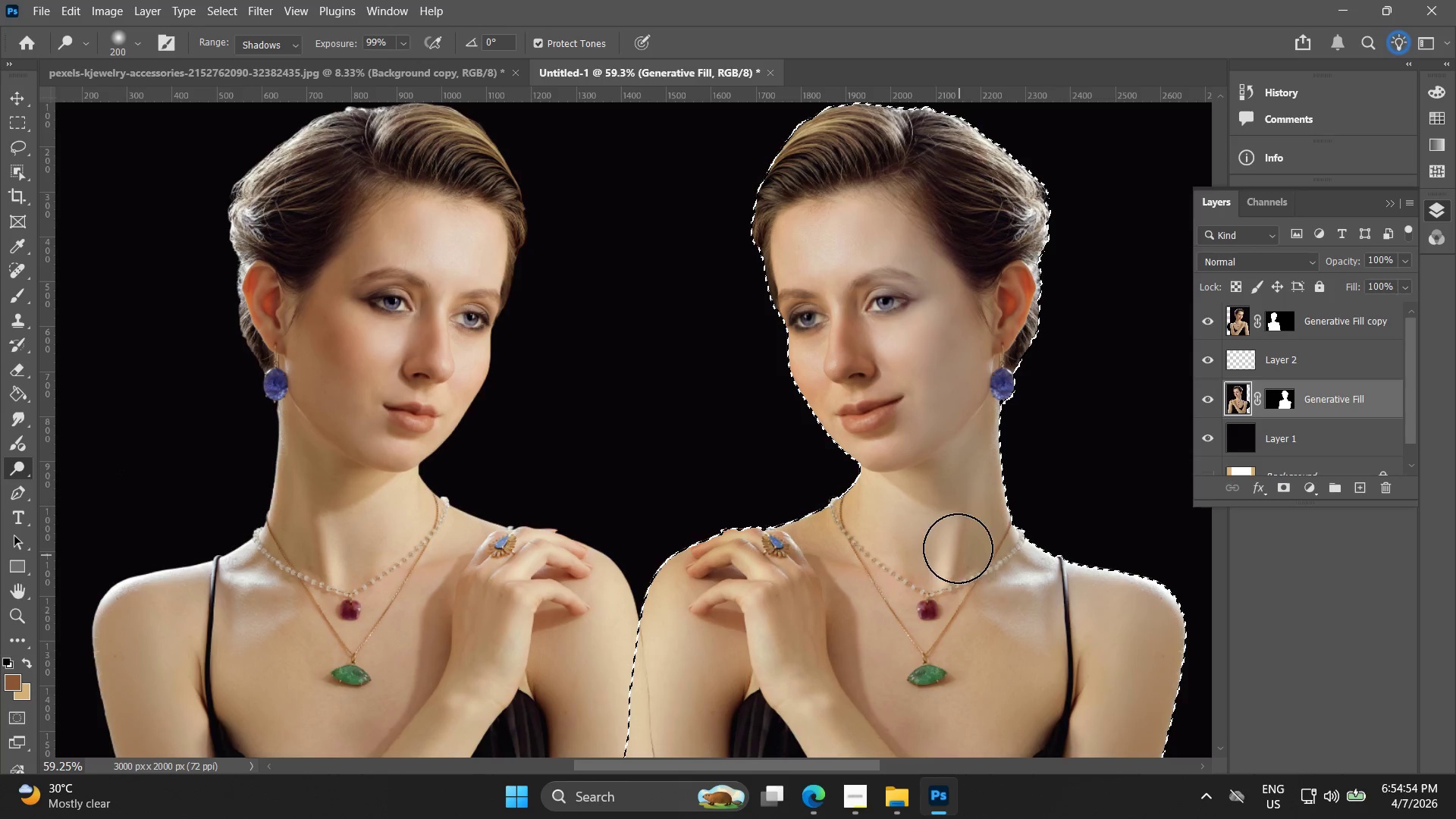 
left_click_drag(start_coordinate=[971, 542], to_coordinate=[1013, 573])
 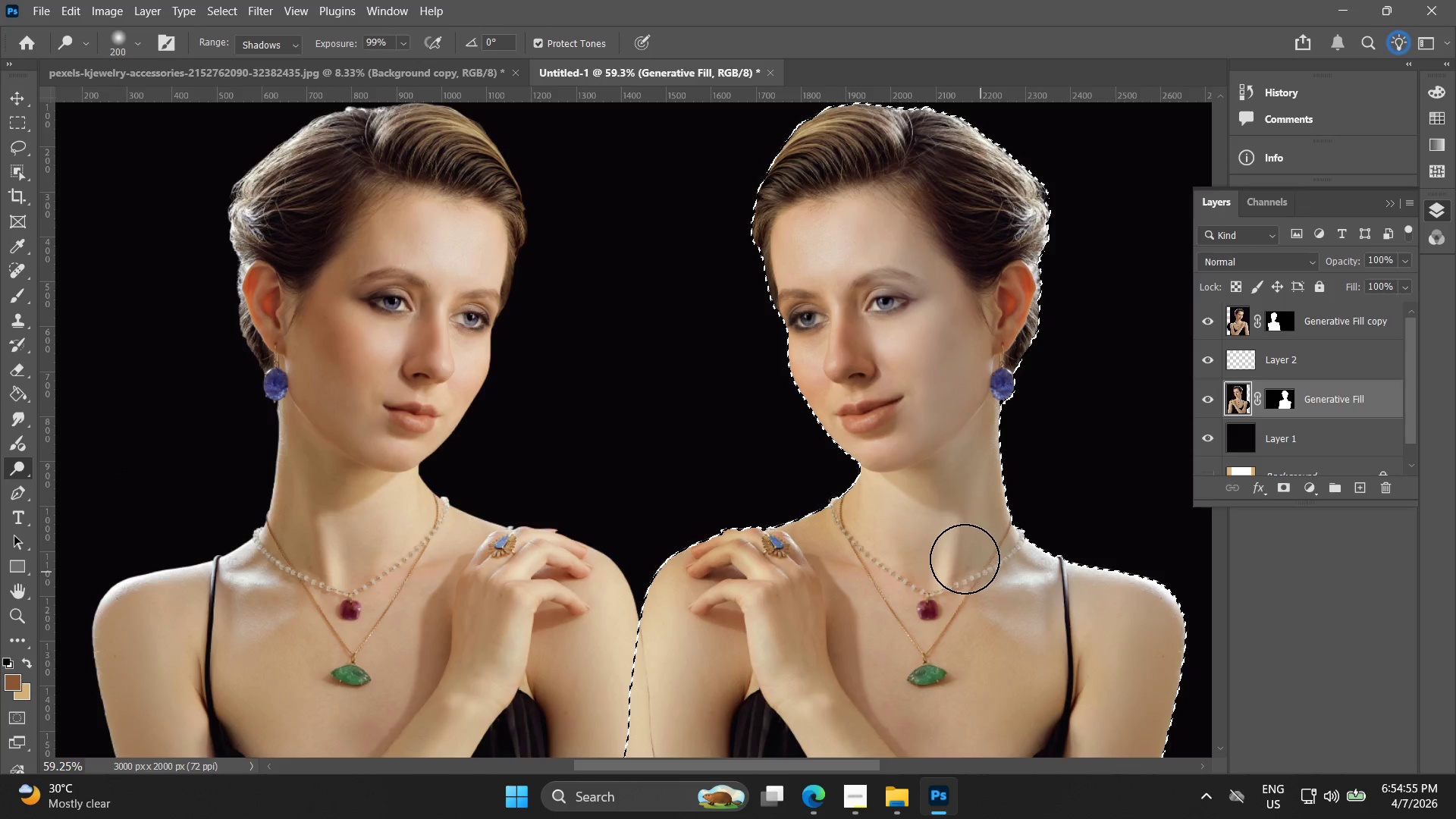 
left_click_drag(start_coordinate=[965, 541], to_coordinate=[981, 475])
 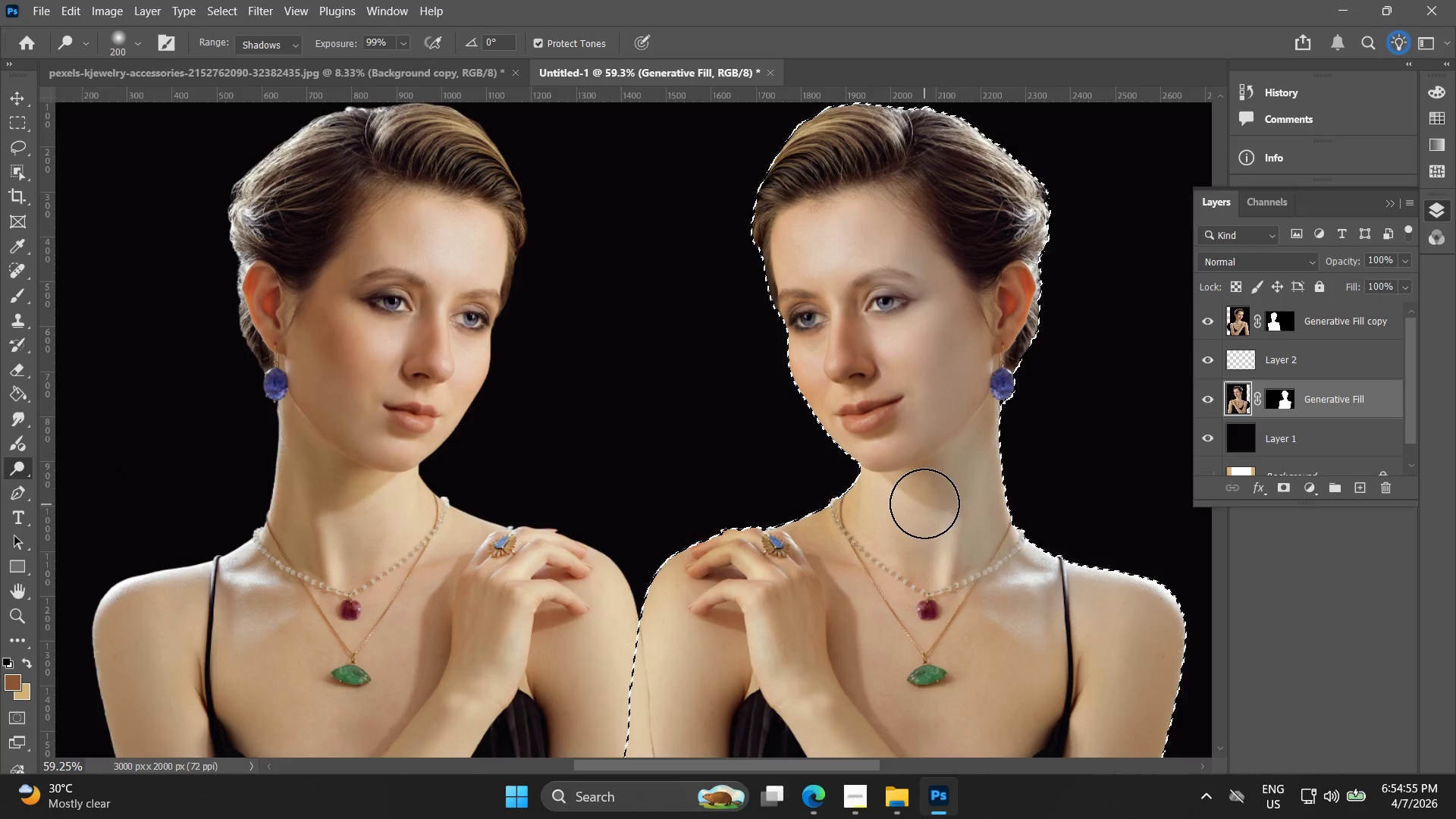 
left_click_drag(start_coordinate=[931, 503], to_coordinate=[973, 477])
 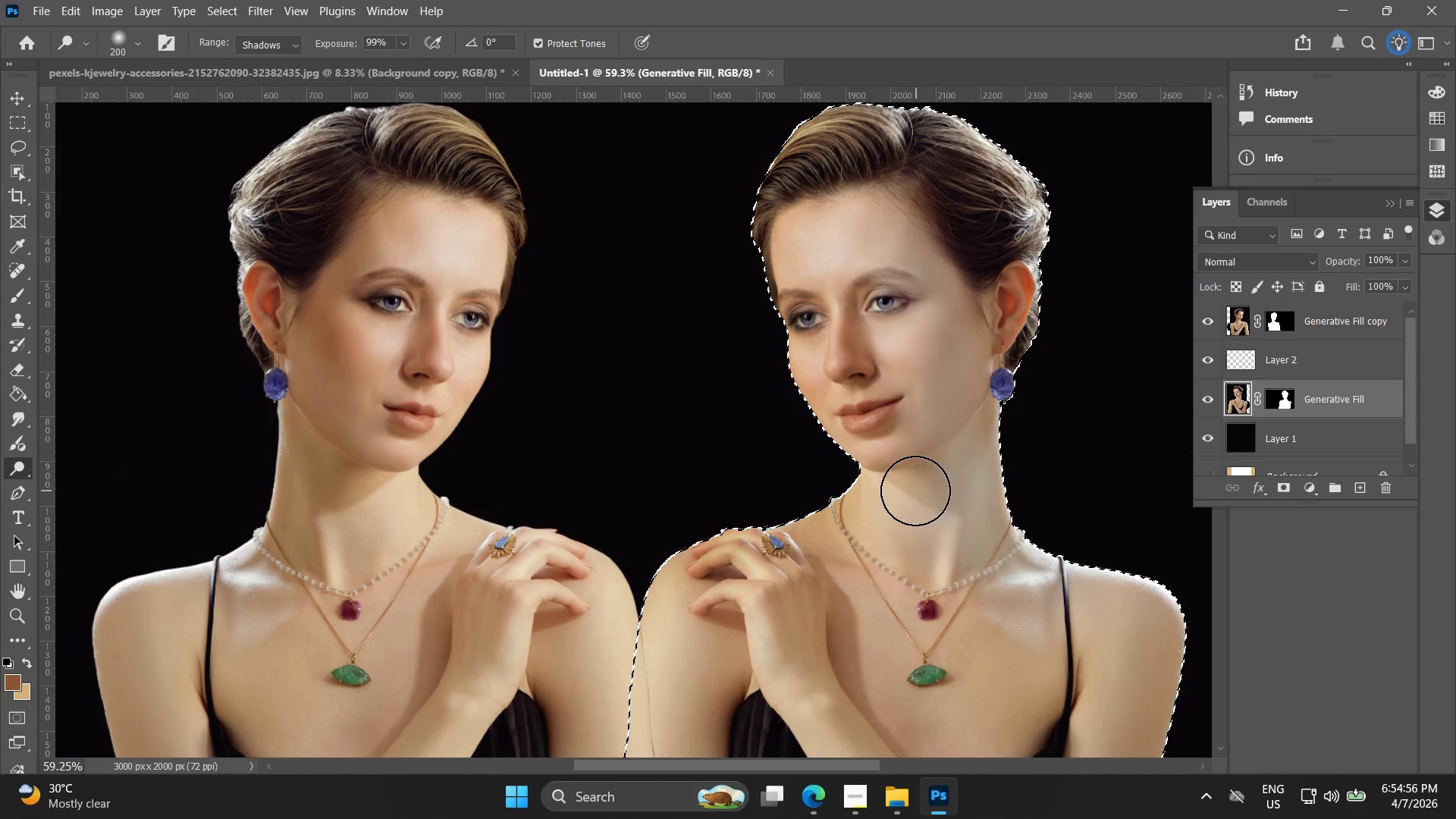 
left_click_drag(start_coordinate=[910, 493], to_coordinate=[975, 497])
 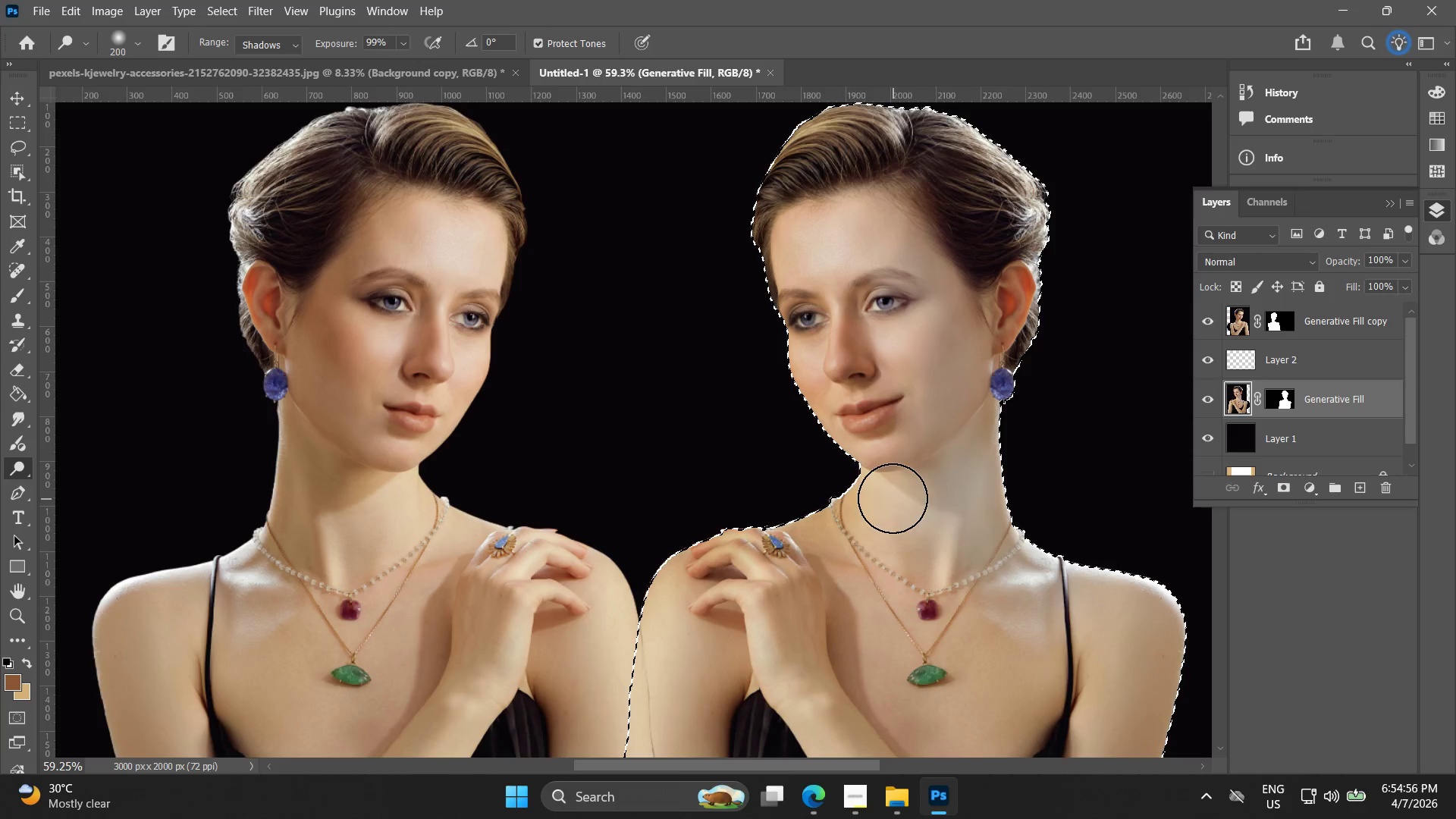 
left_click_drag(start_coordinate=[893, 500], to_coordinate=[999, 536])
 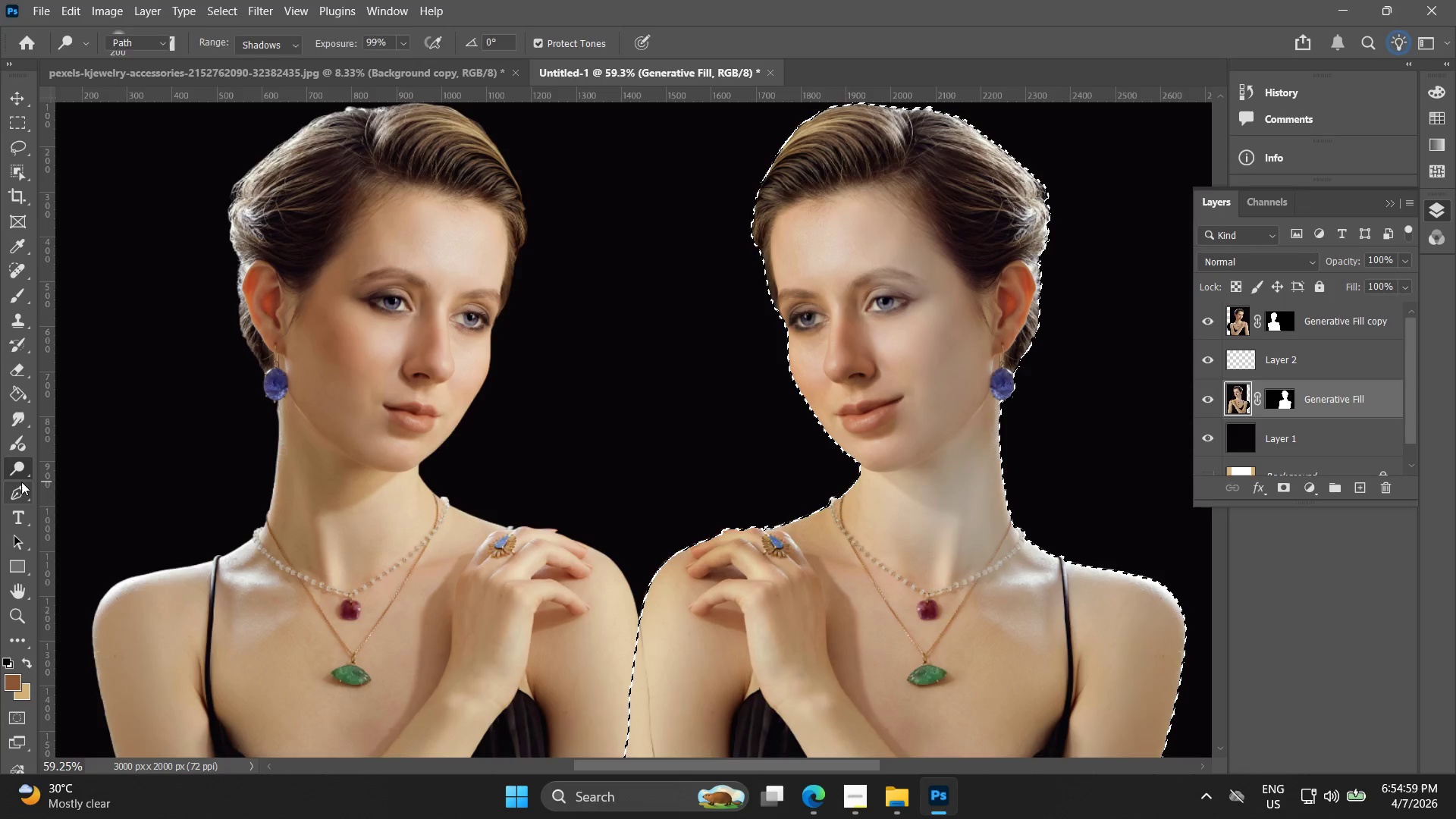 
right_click([24, 457])
 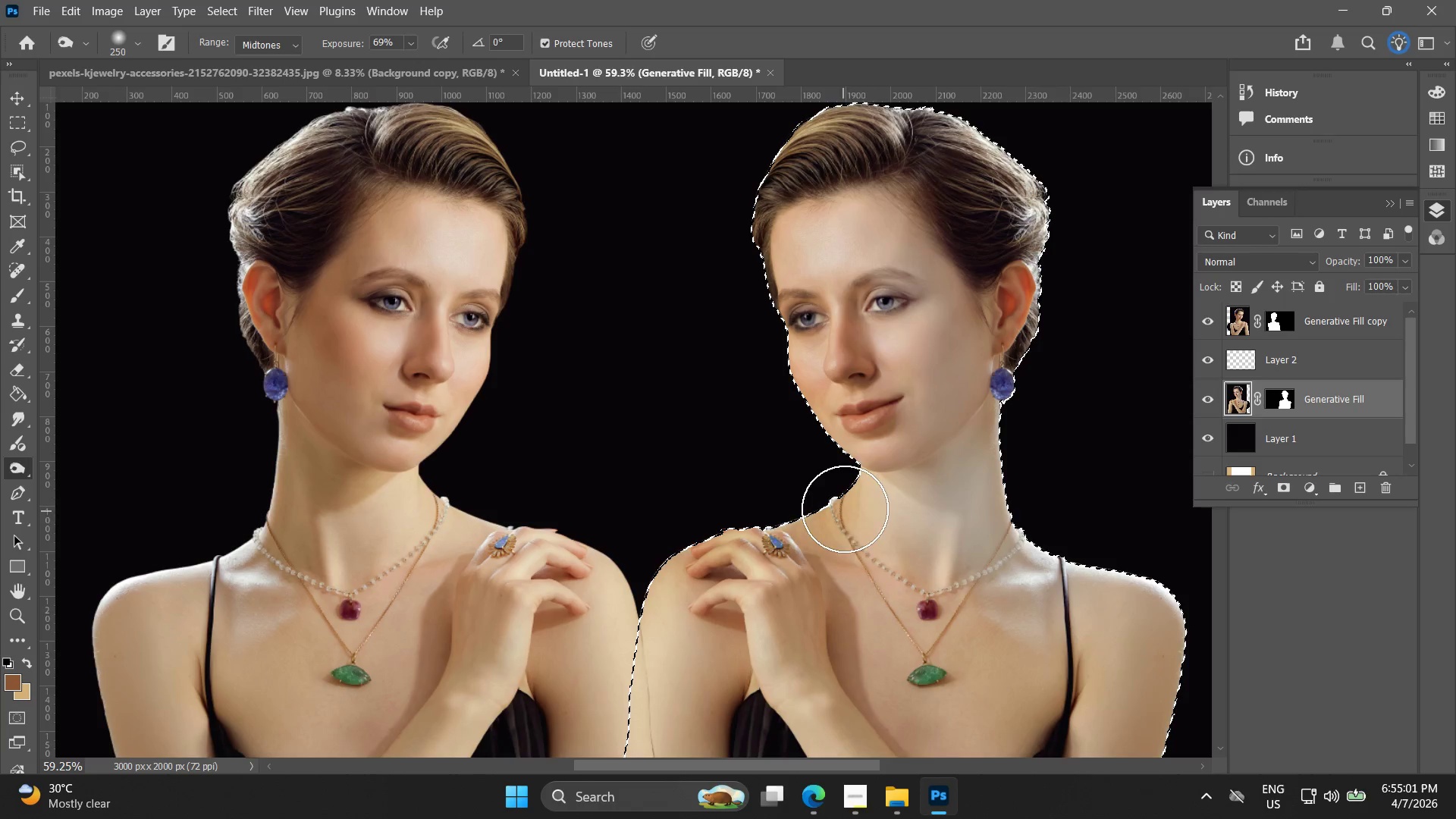 
left_click_drag(start_coordinate=[873, 494], to_coordinate=[940, 572])
 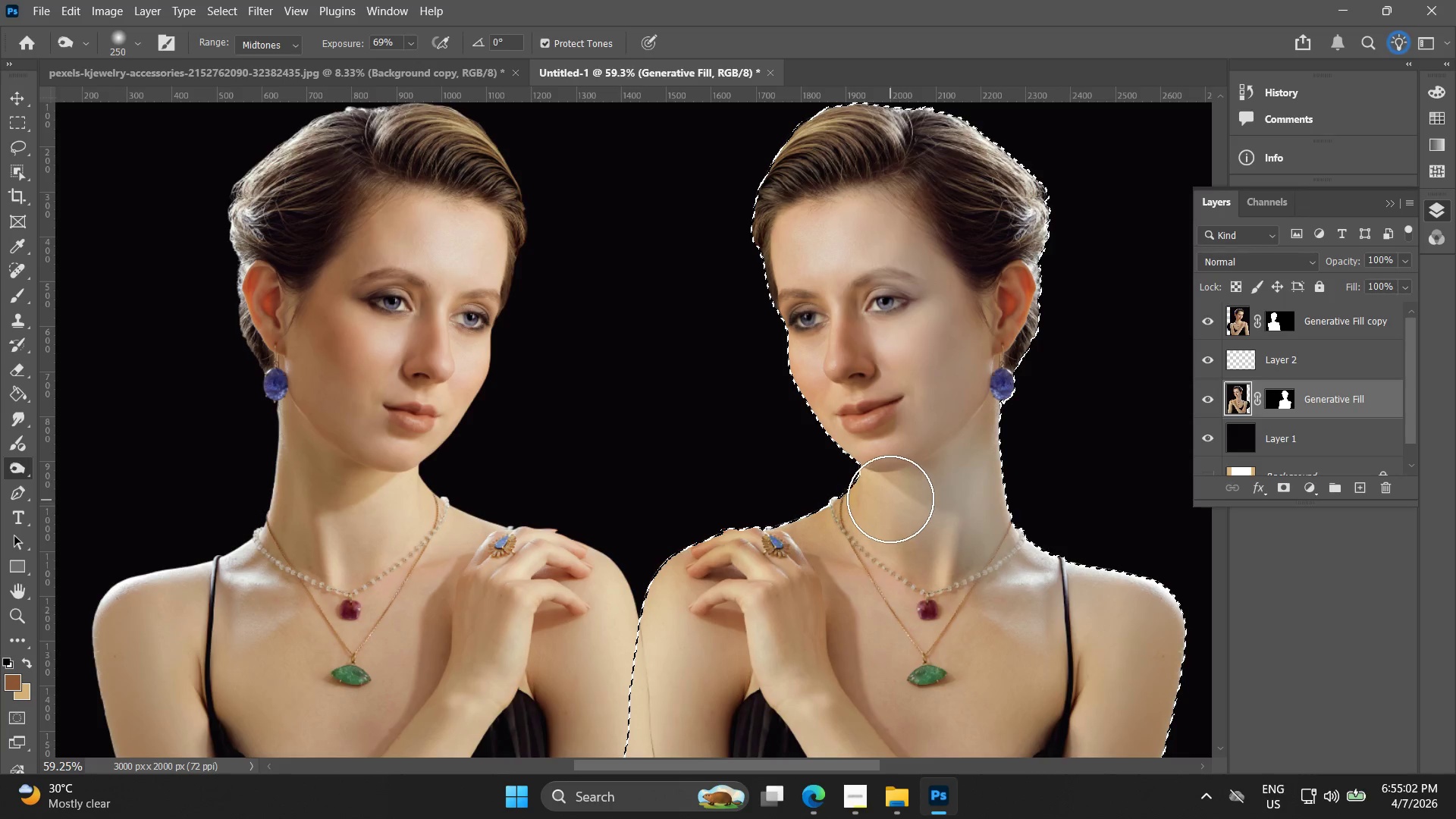 
left_click_drag(start_coordinate=[896, 501], to_coordinate=[943, 560])
 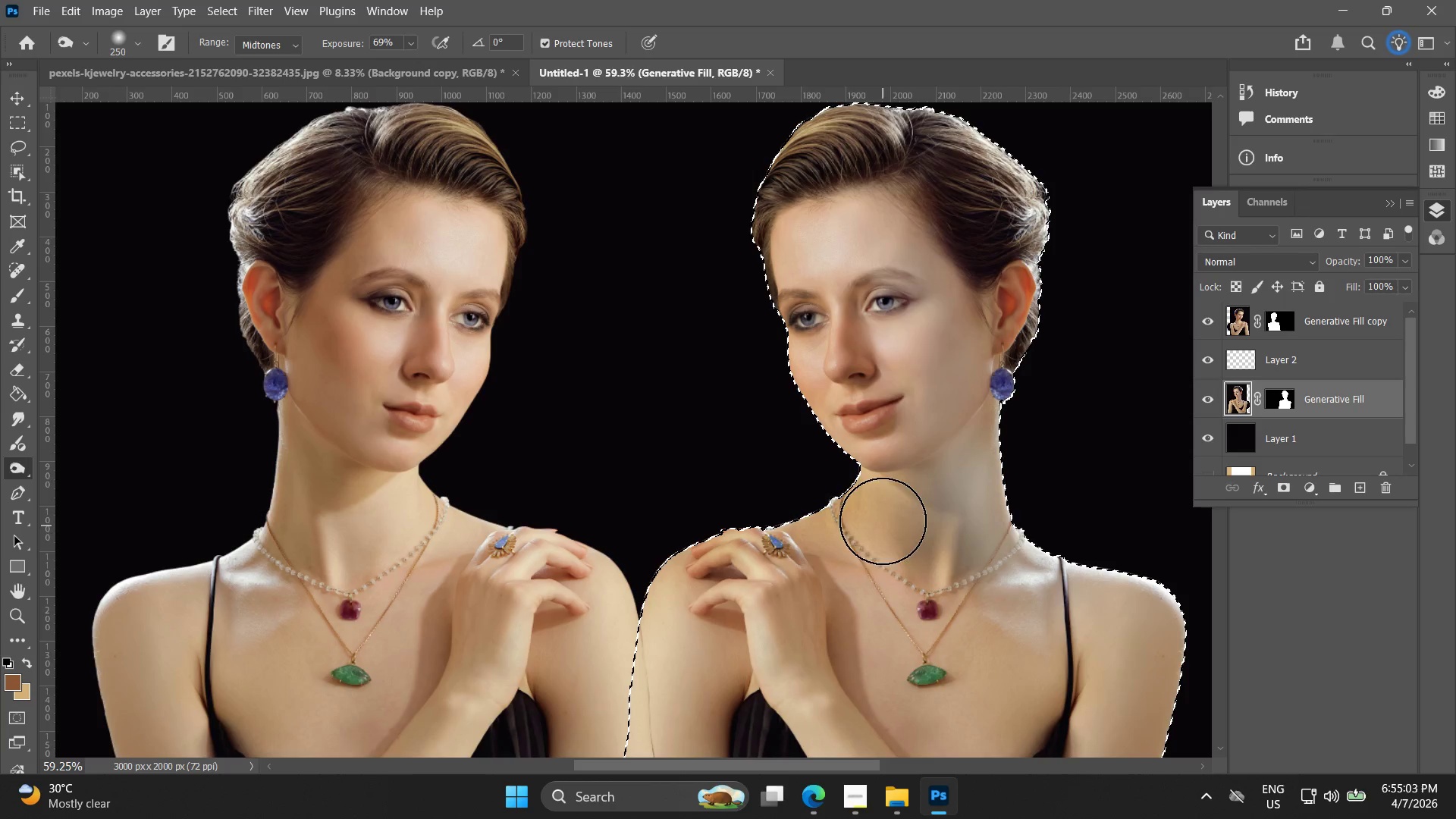 
key(Control+ControlLeft)
 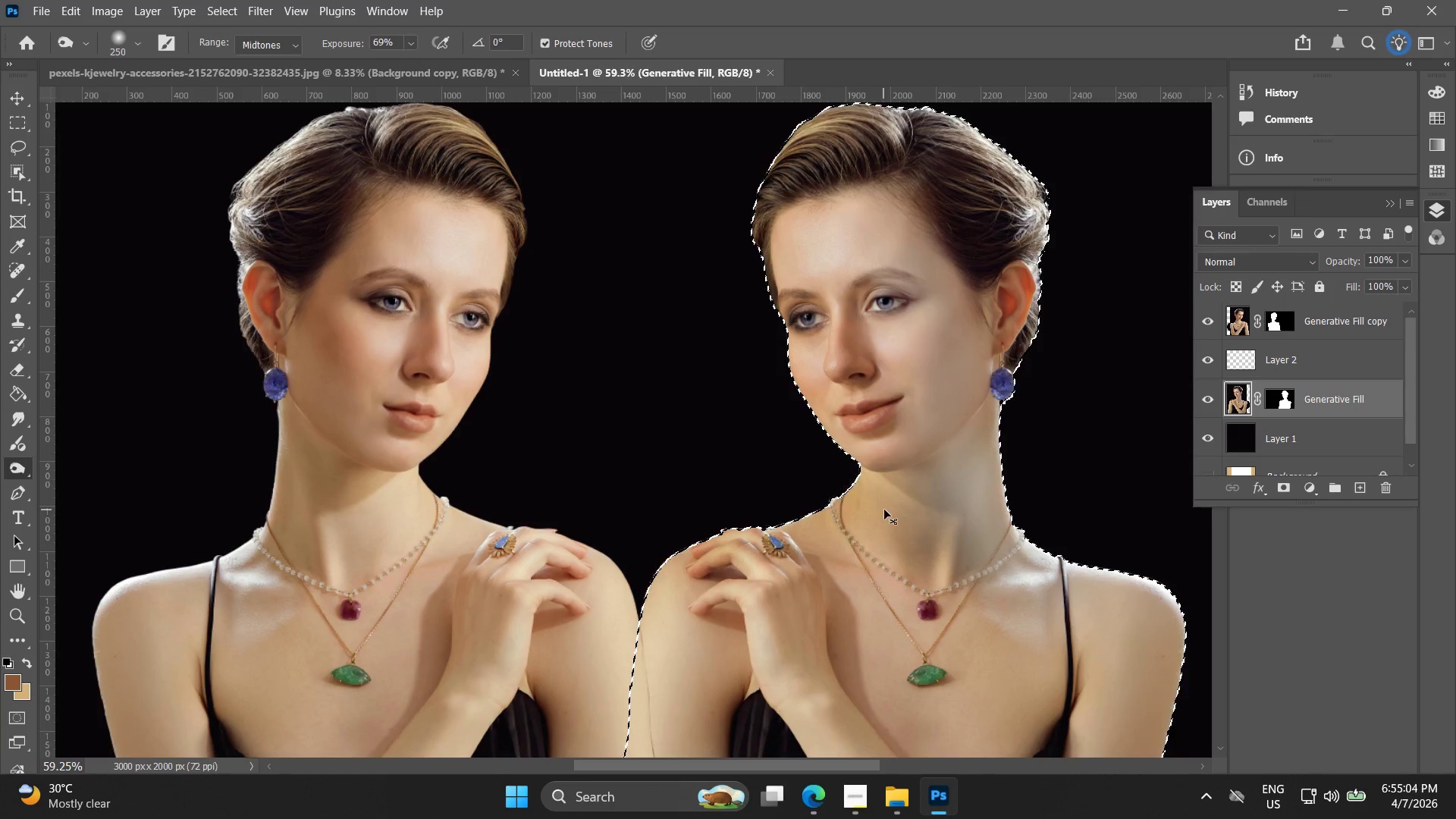 
key(Control+Z)
 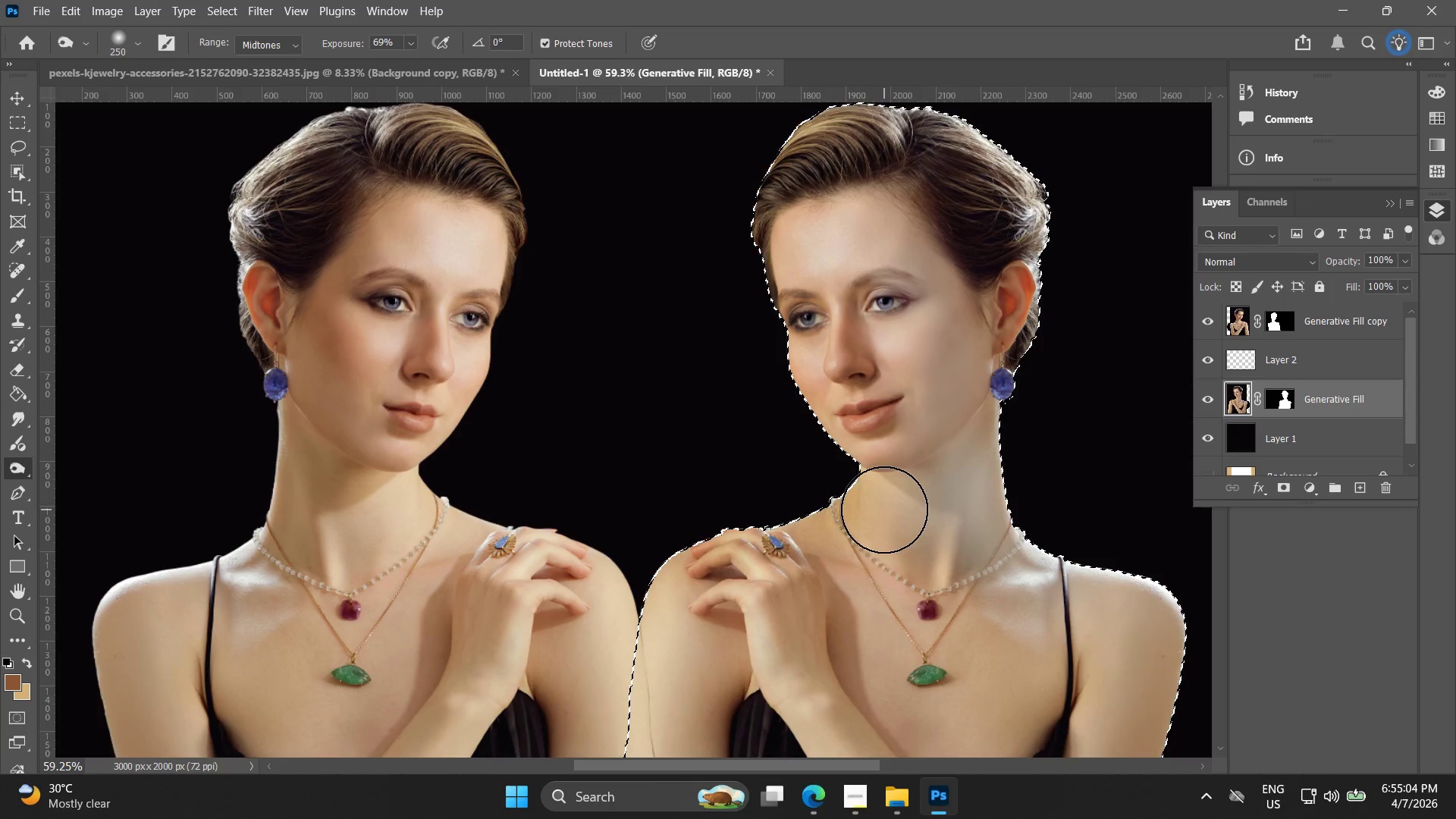 
left_click_drag(start_coordinate=[889, 510], to_coordinate=[911, 597])
 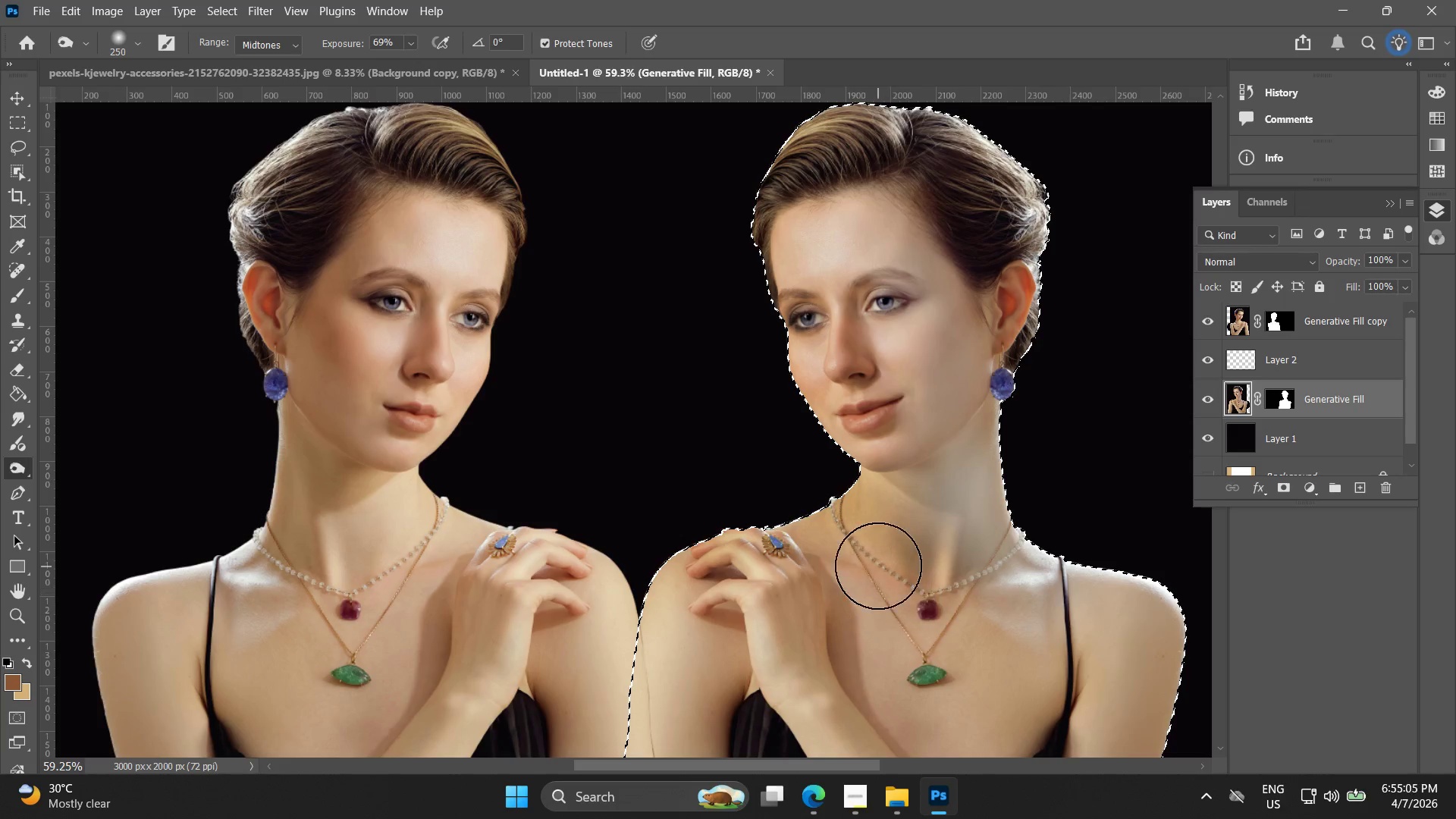 
key(Control+ControlLeft)
 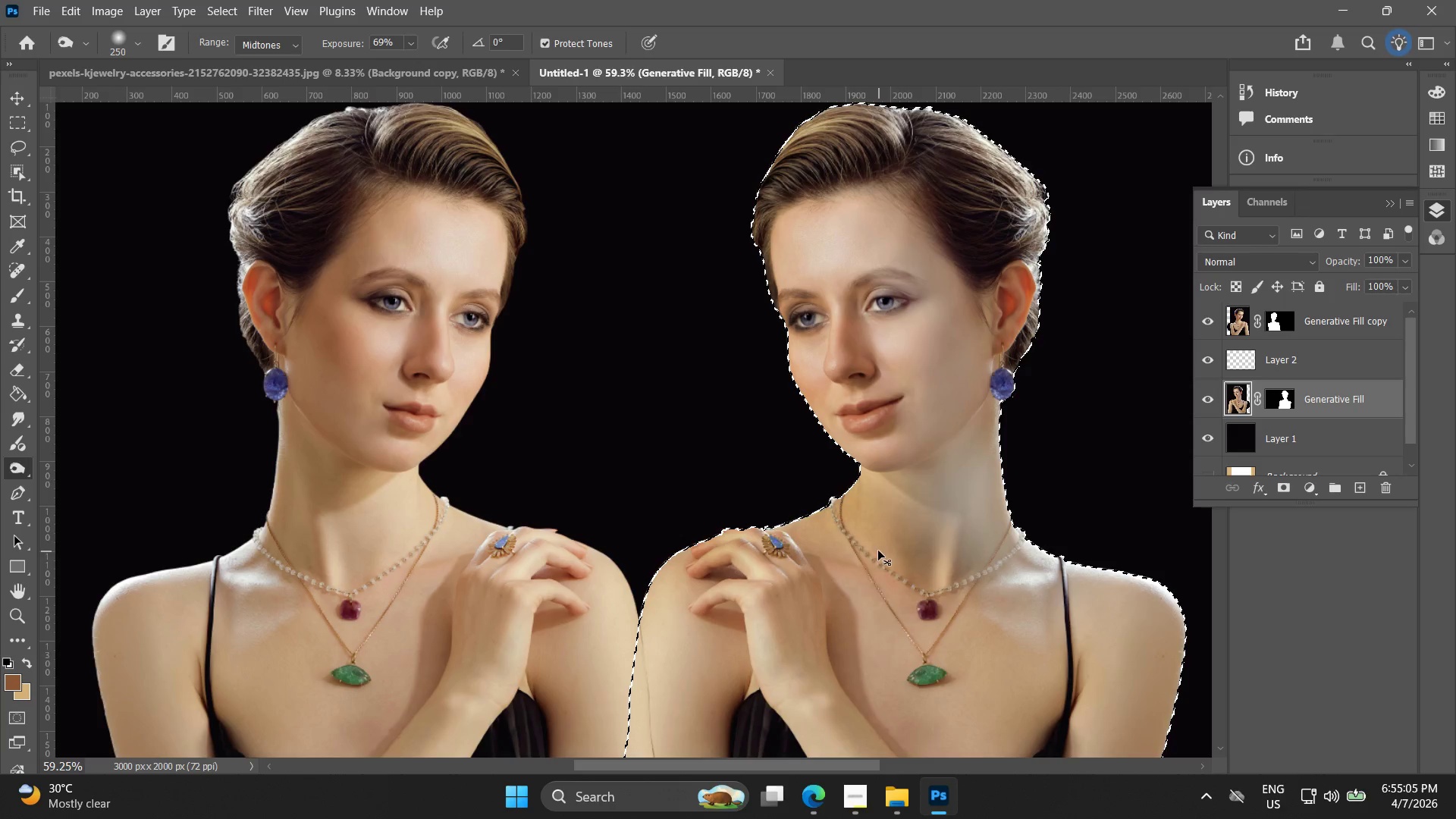 
key(Control+Z)
 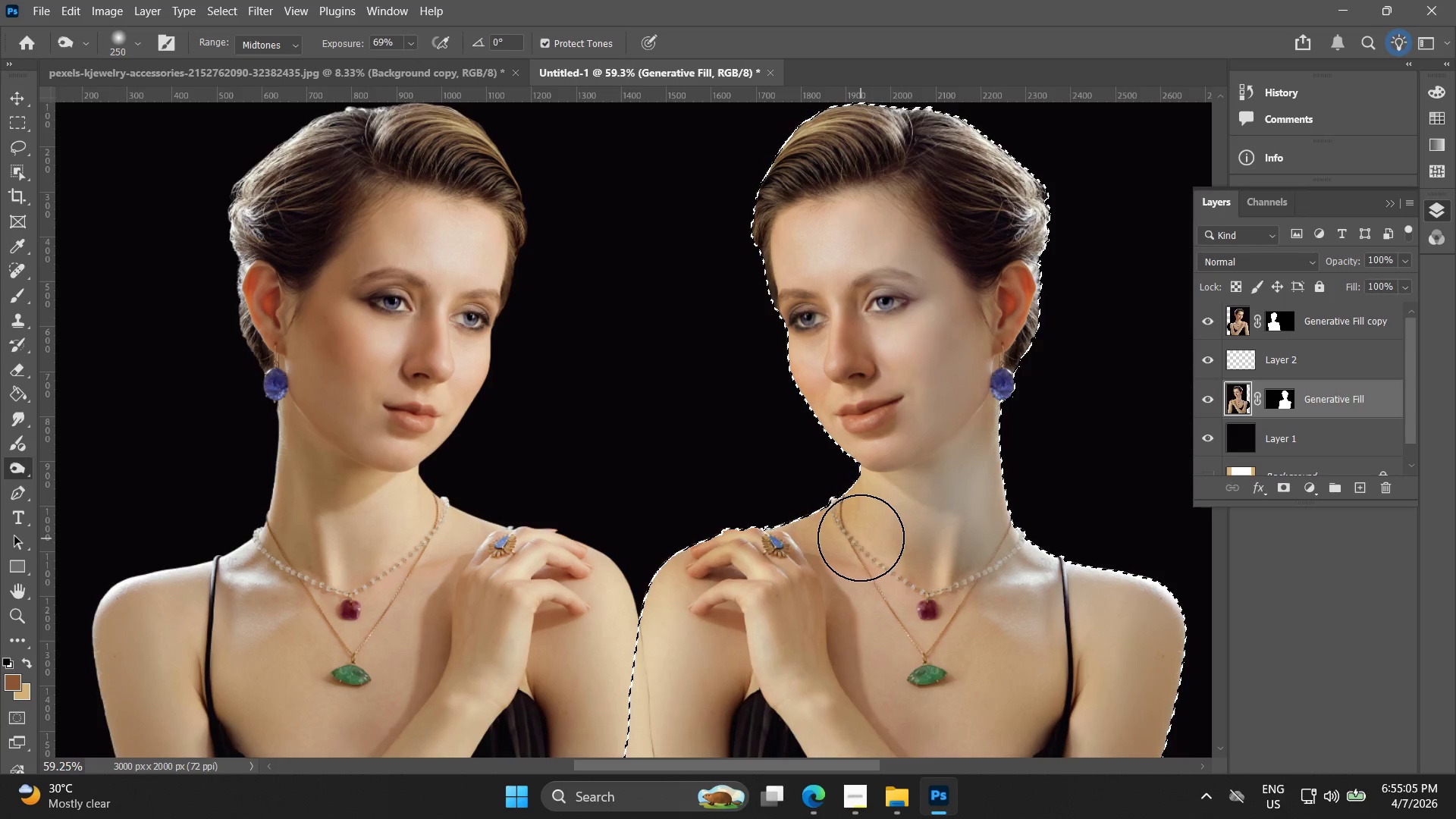 
left_click_drag(start_coordinate=[836, 543], to_coordinate=[810, 554])
 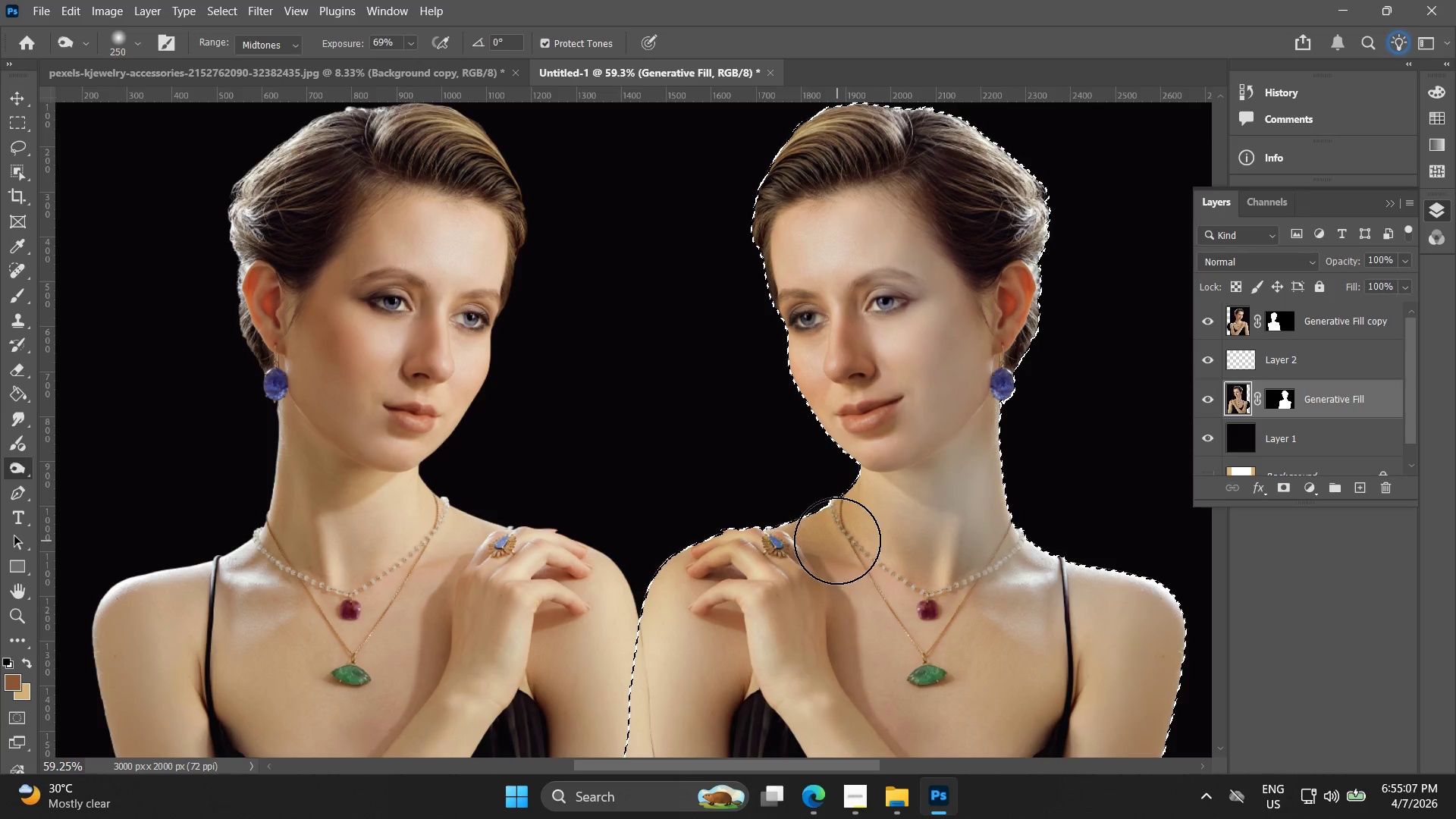 
hold_key(key=Space, duration=0.7)
 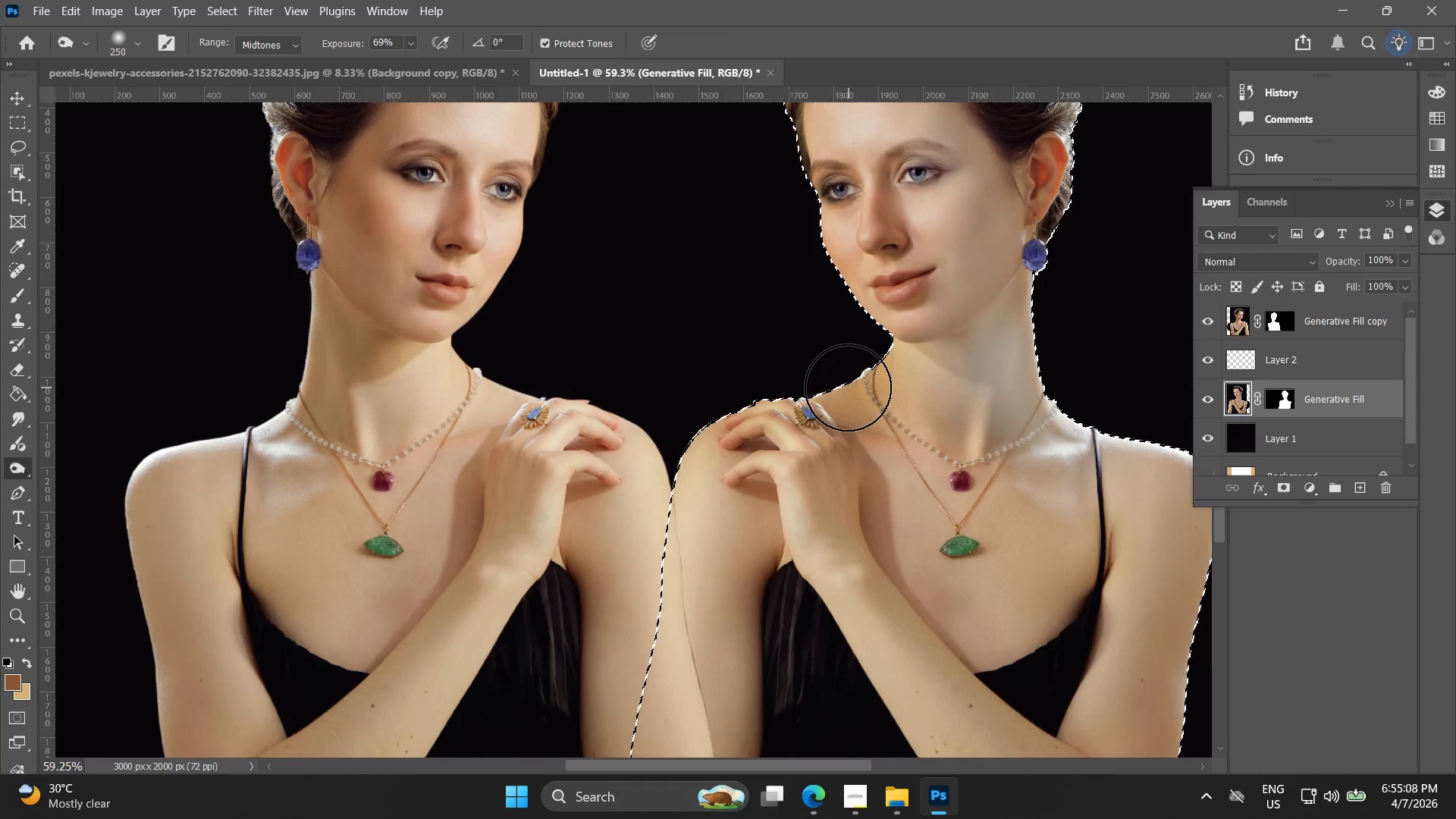 
left_click_drag(start_coordinate=[839, 520], to_coordinate=[872, 391])
 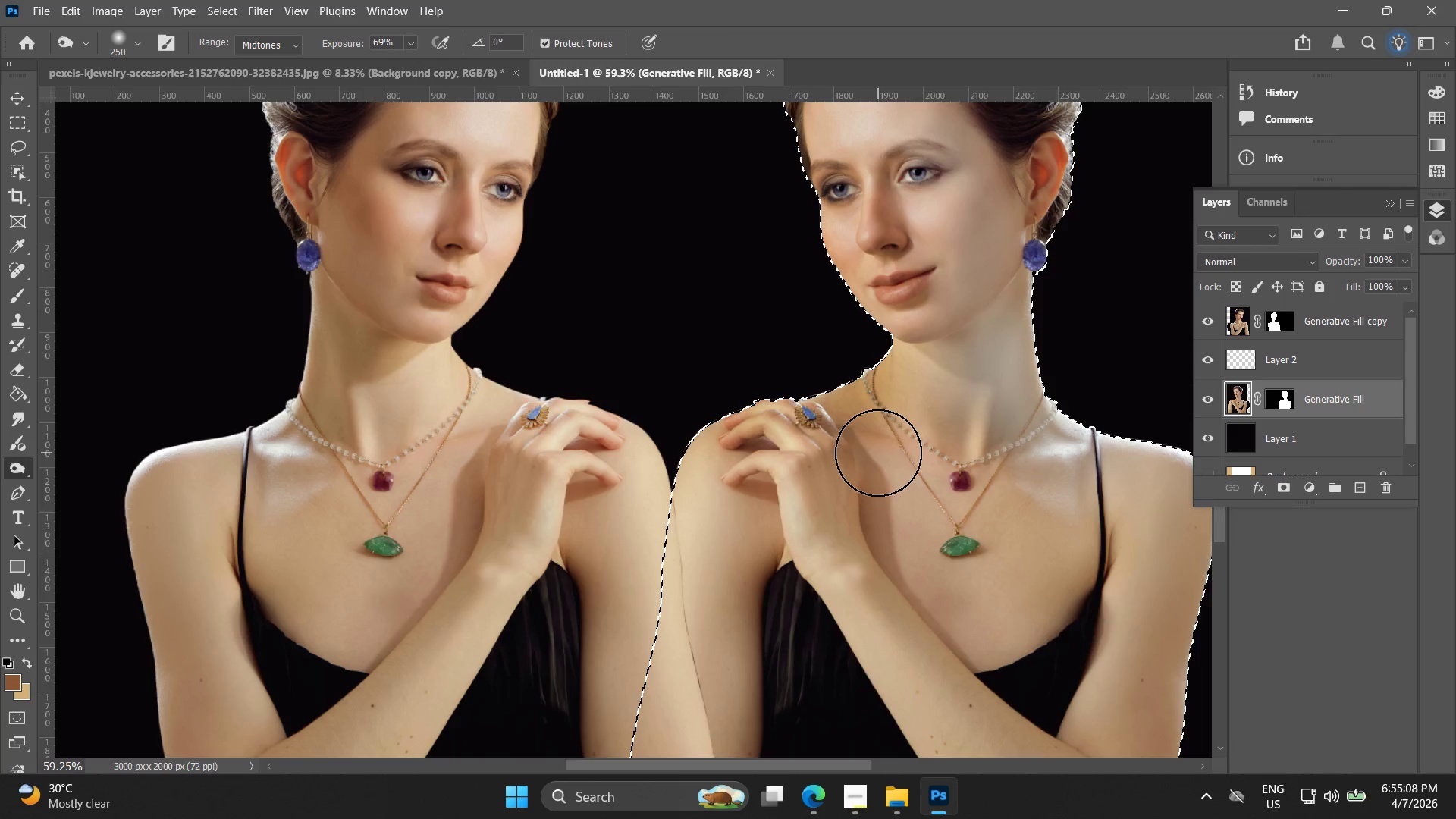 
hold_key(key=AltLeft, duration=0.31)
scroll: coordinate [876, 485], scroll_direction: down, amount: 5.0
 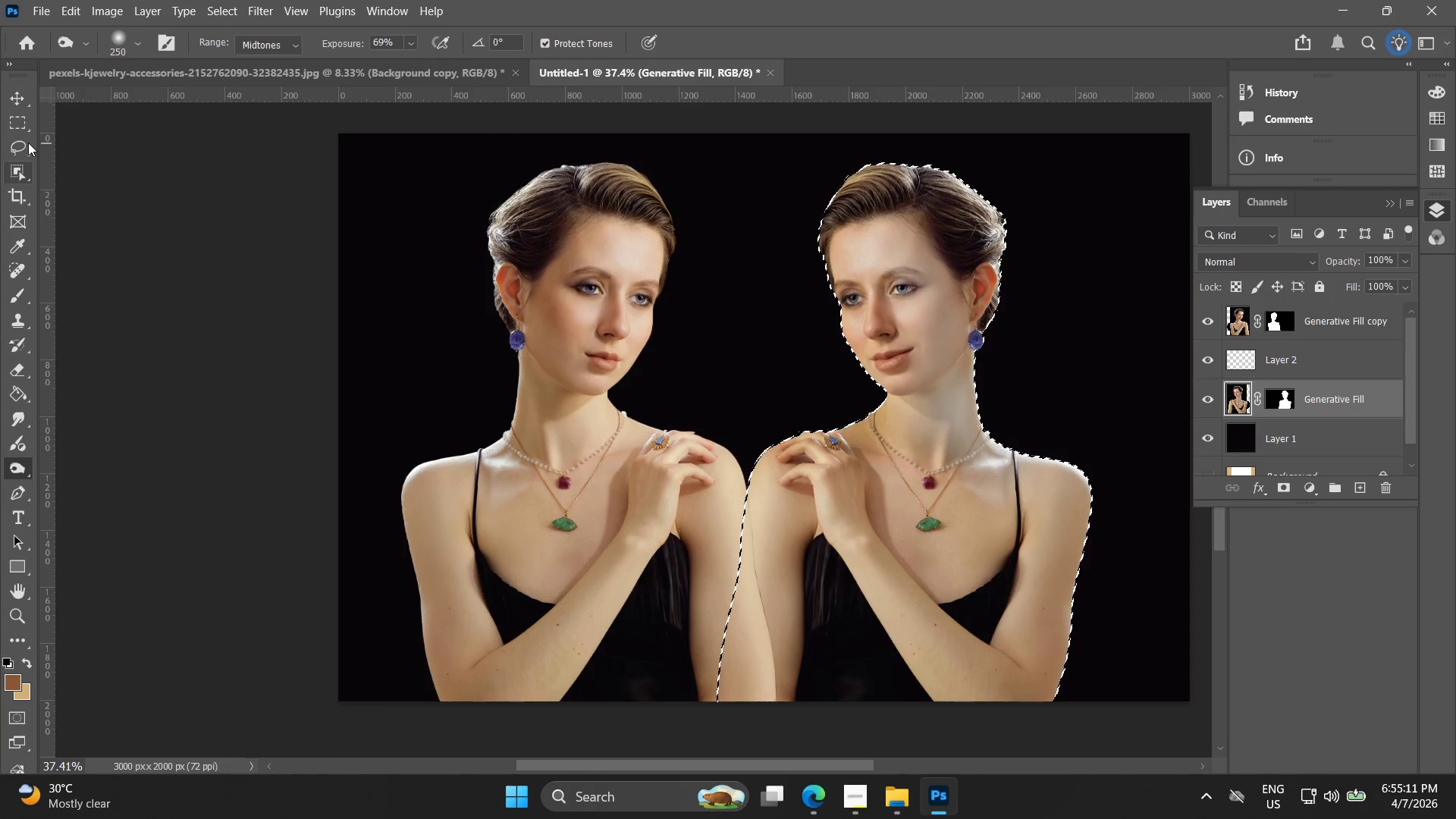 
left_click_drag(start_coordinate=[59, 227], to_coordinate=[61, 231])
 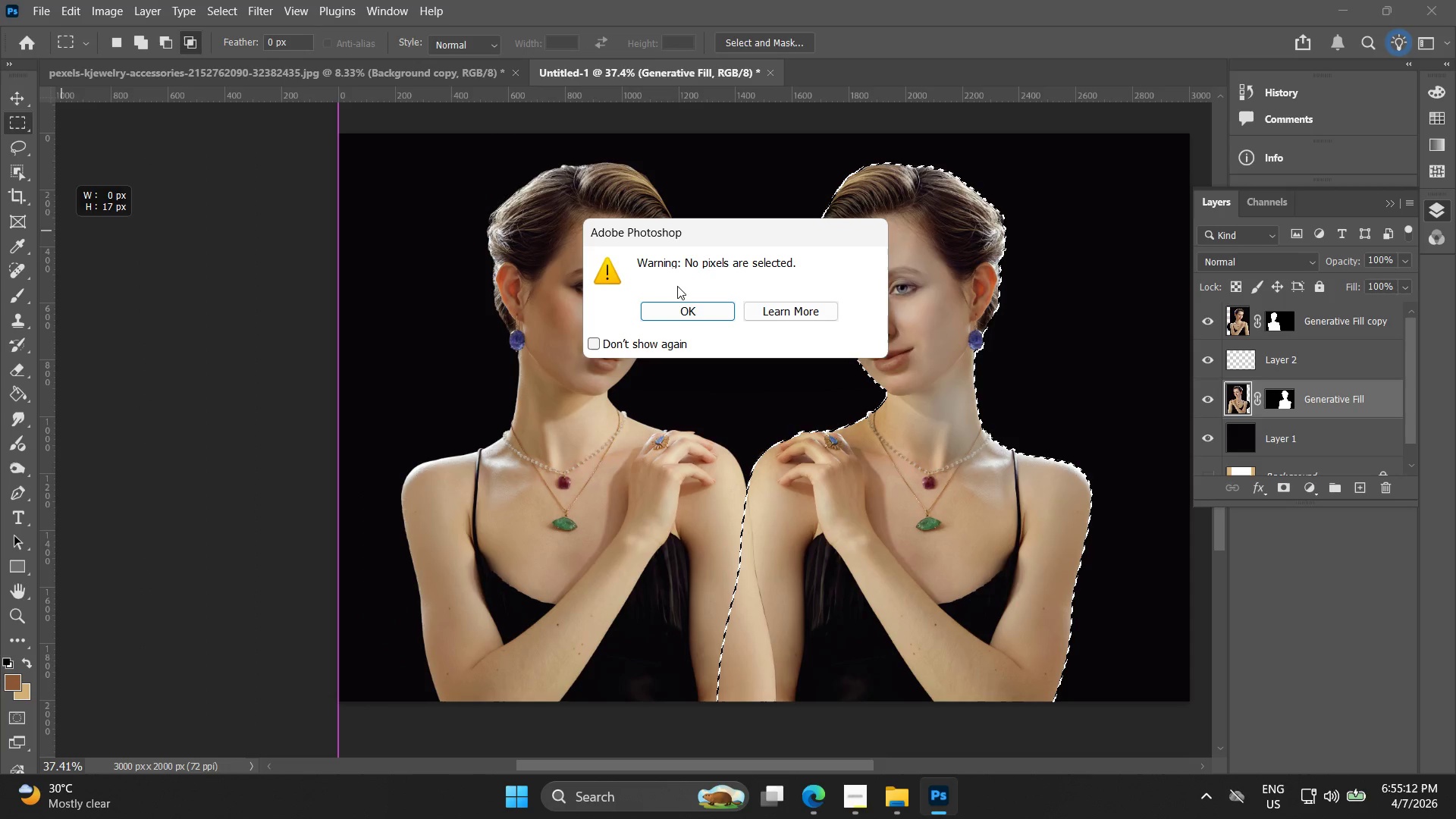 
left_click([692, 315])
 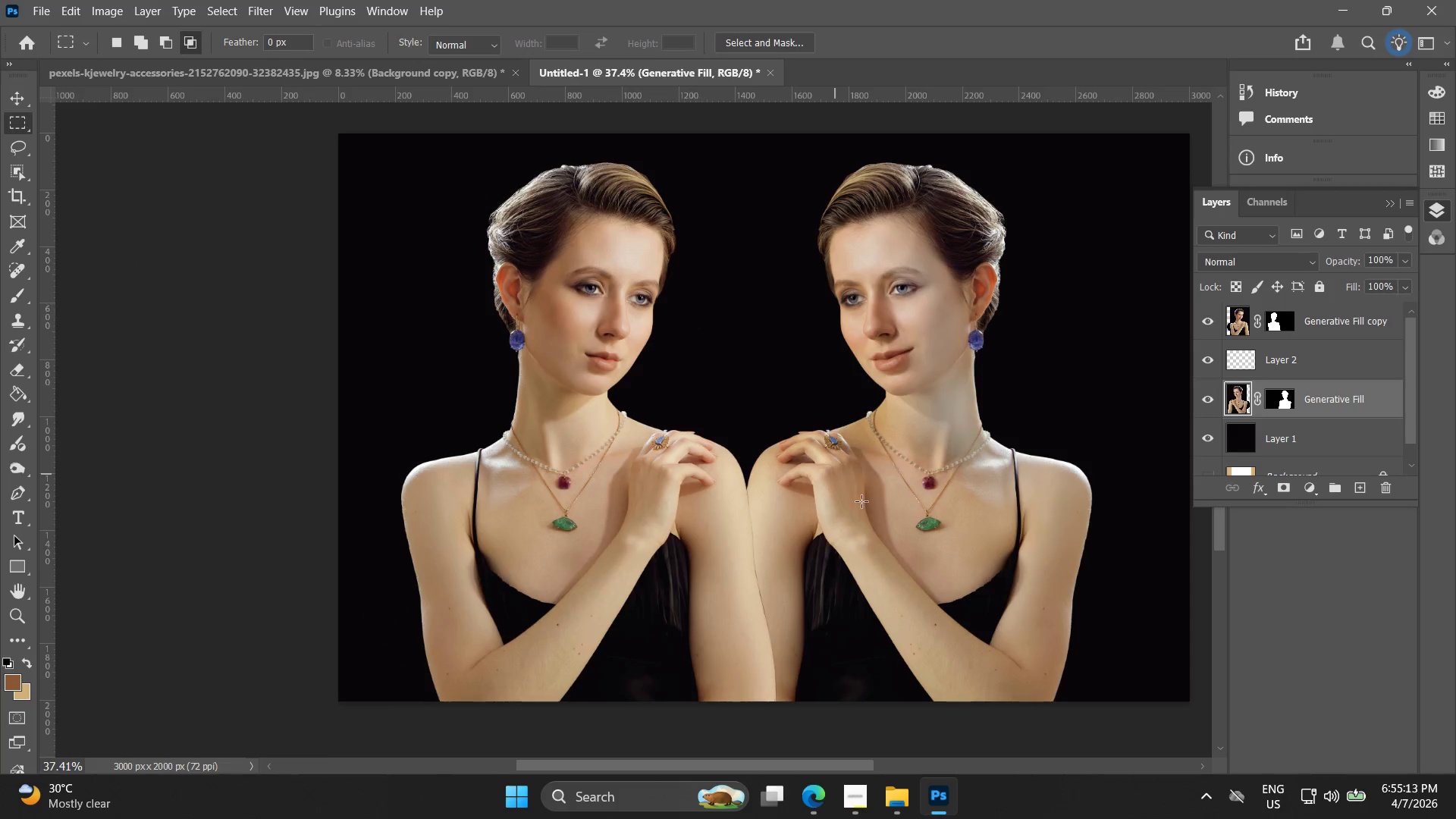 
key(Alt+AltLeft)
 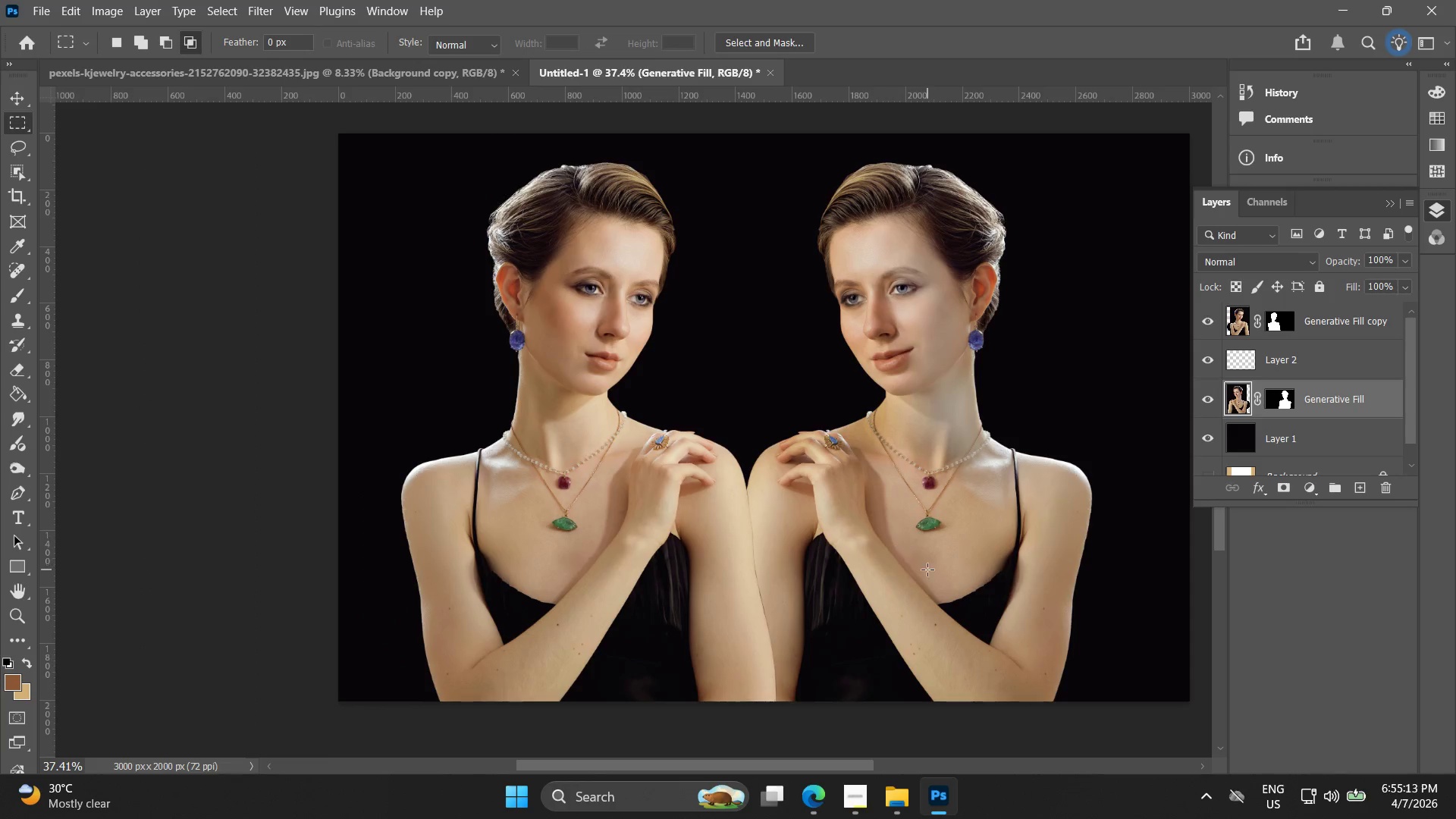 
hold_key(key=Space, duration=0.62)
 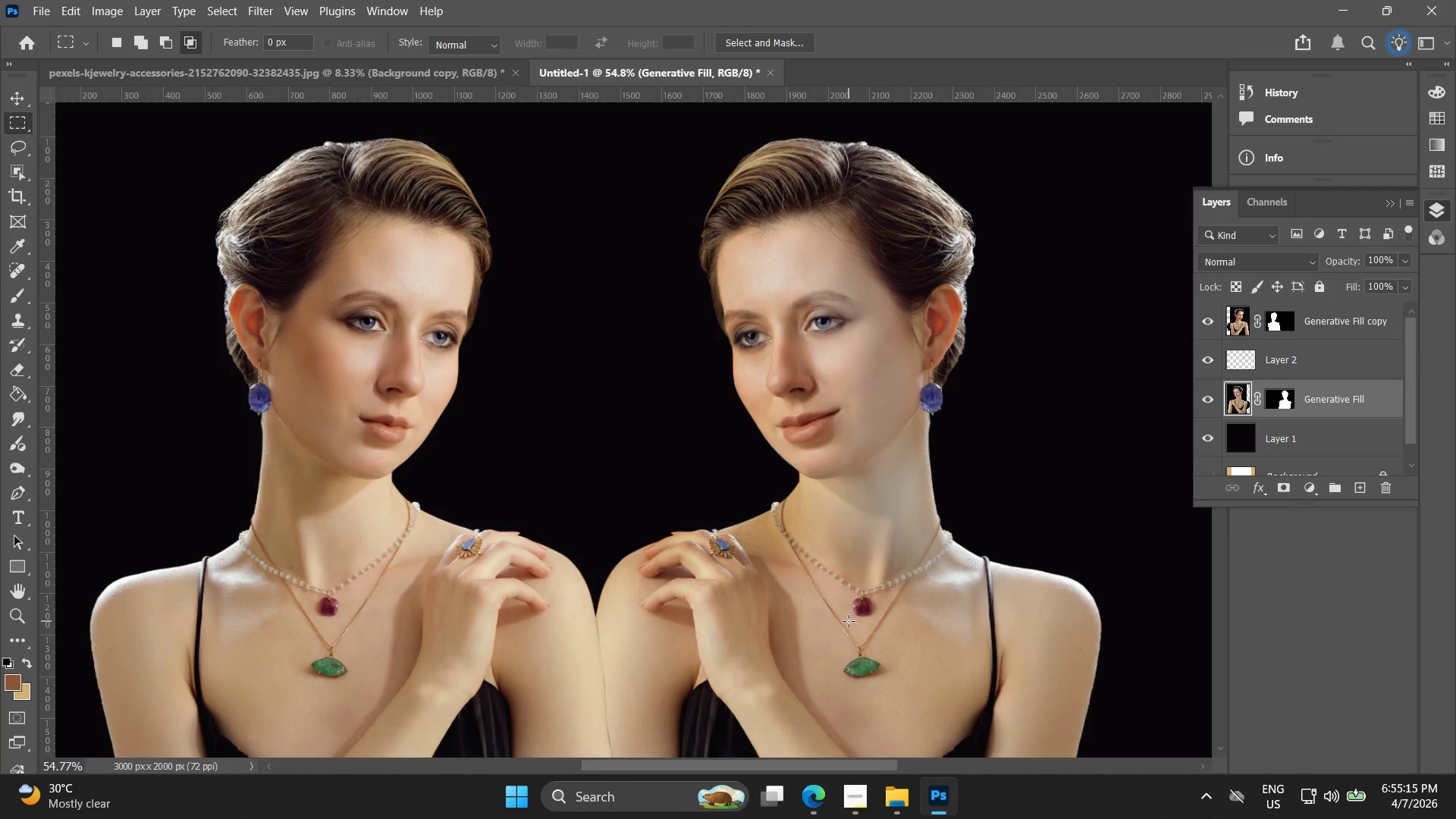 
left_click_drag(start_coordinate=[920, 481], to_coordinate=[853, 640])
 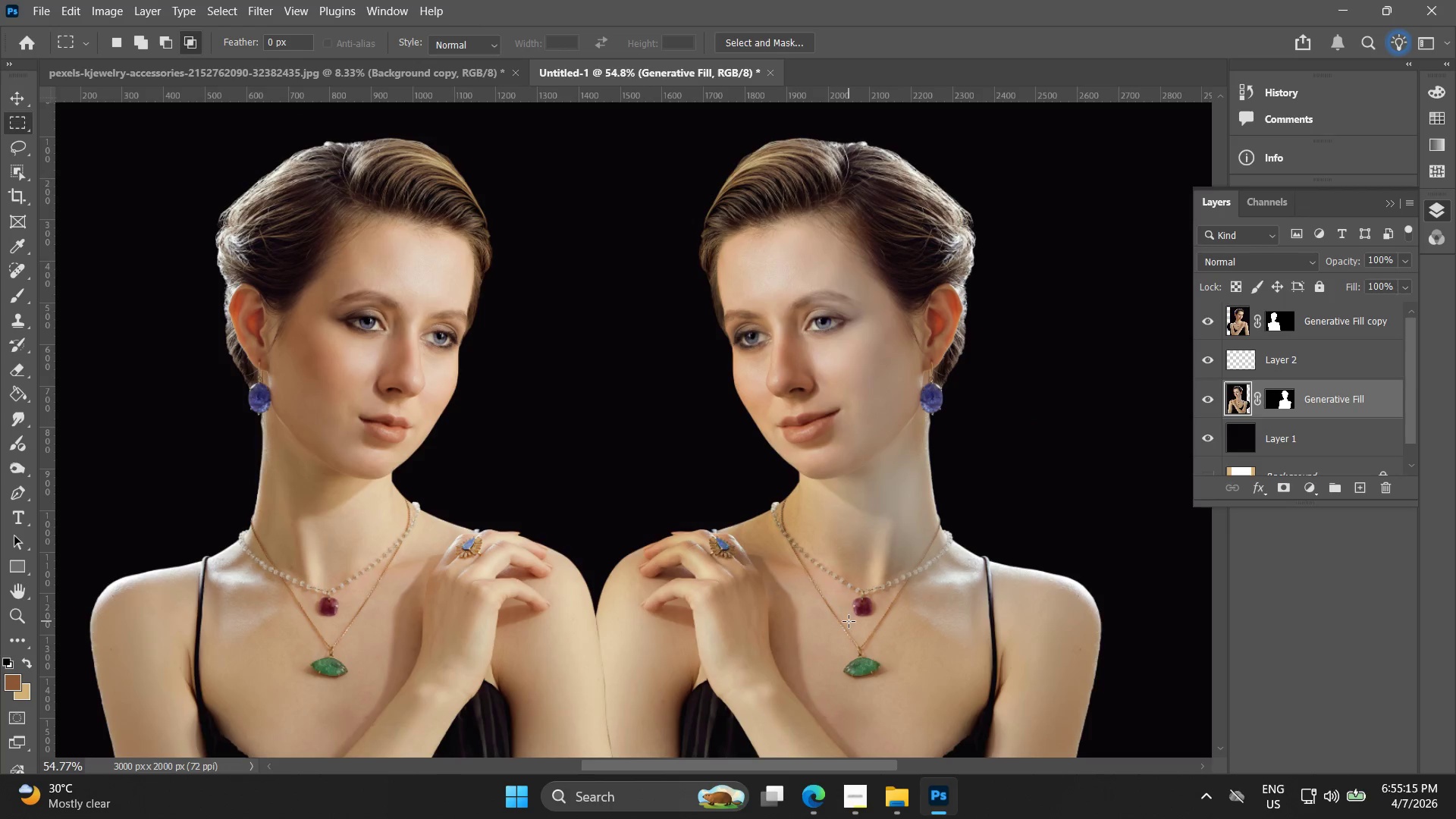 
scroll: coordinate [930, 558], scroll_direction: up, amount: 4.0
 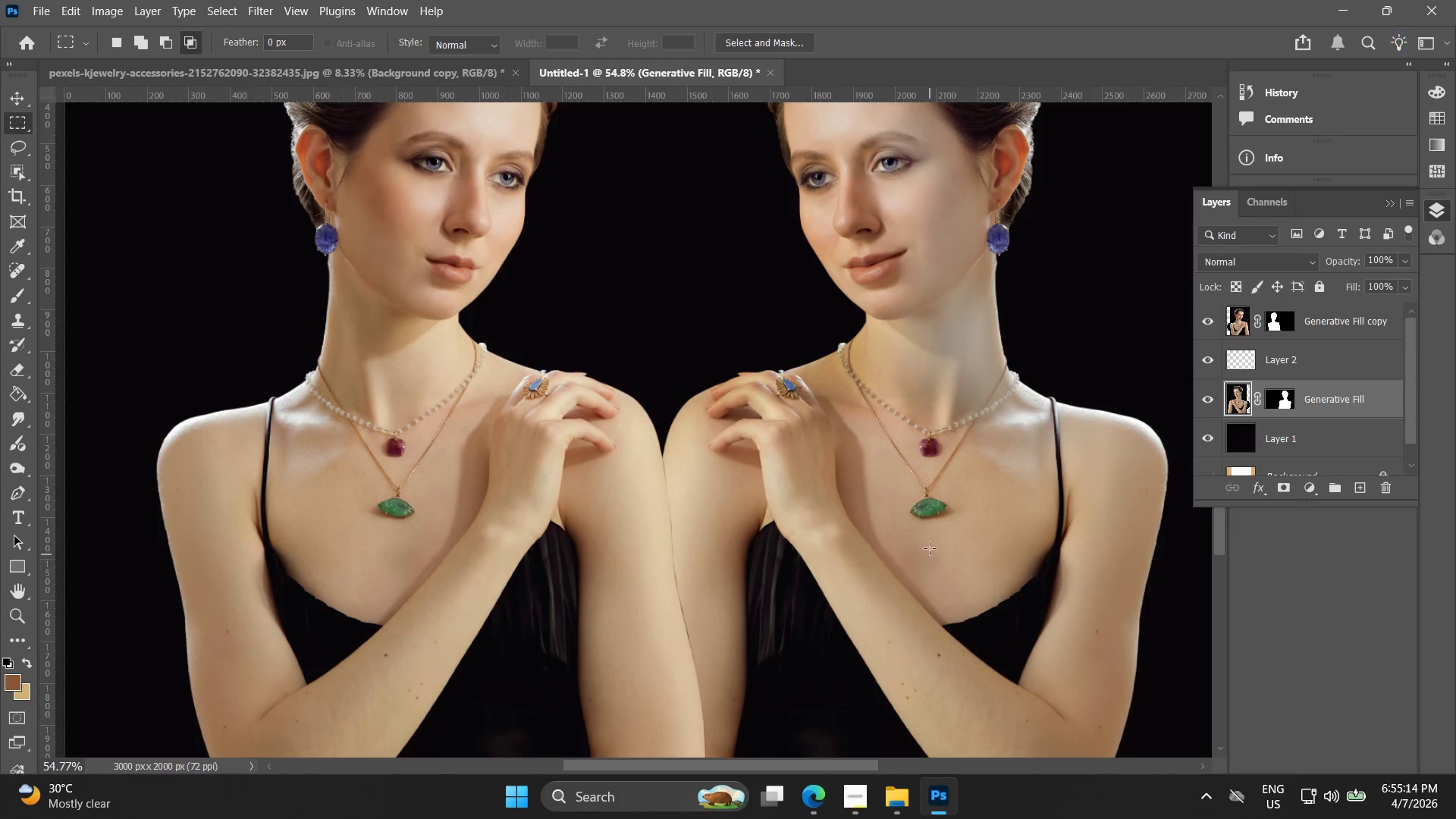 
hold_key(key=Space, duration=0.62)
 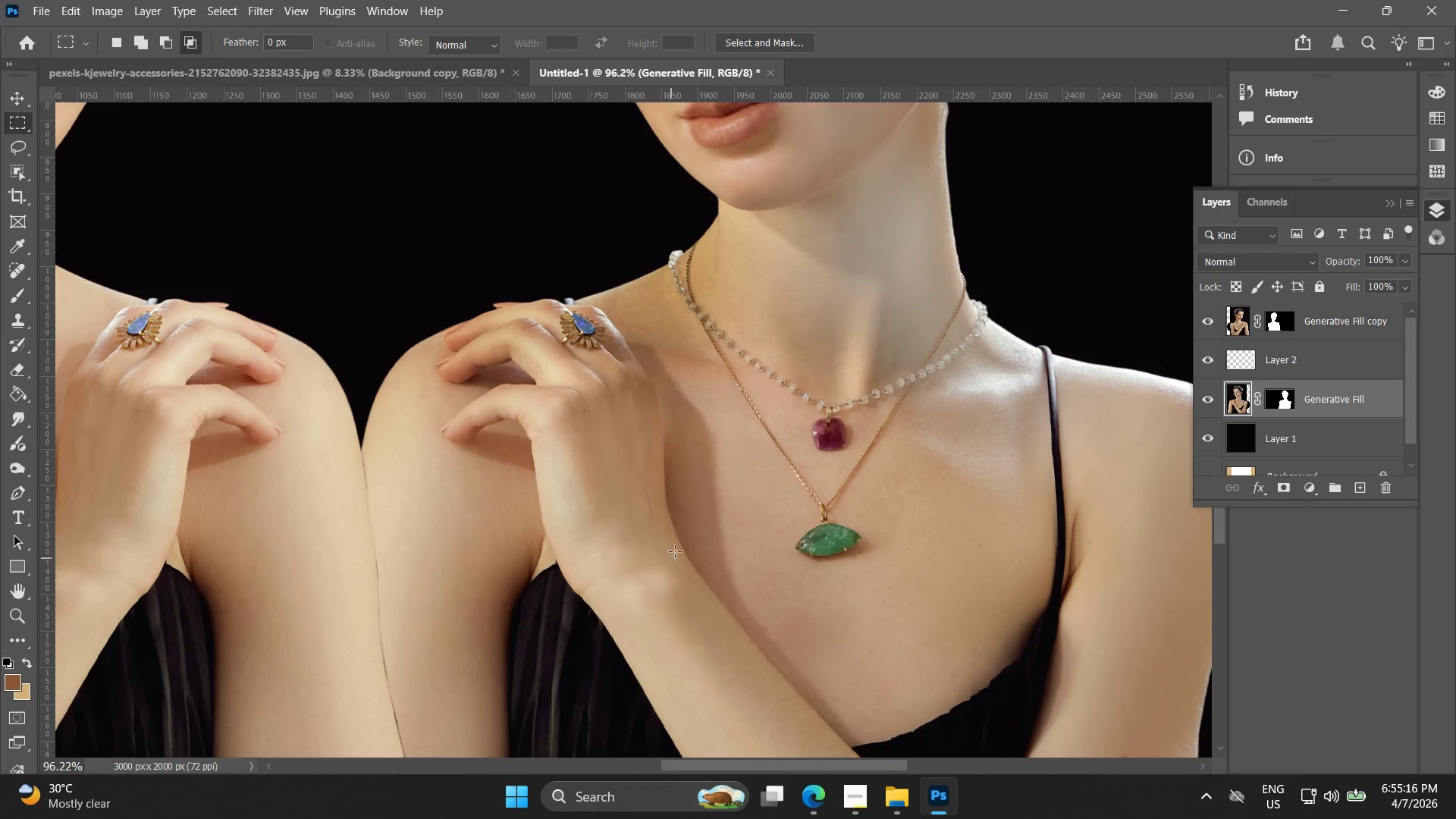 
left_click_drag(start_coordinate=[844, 617], to_coordinate=[743, 499])
 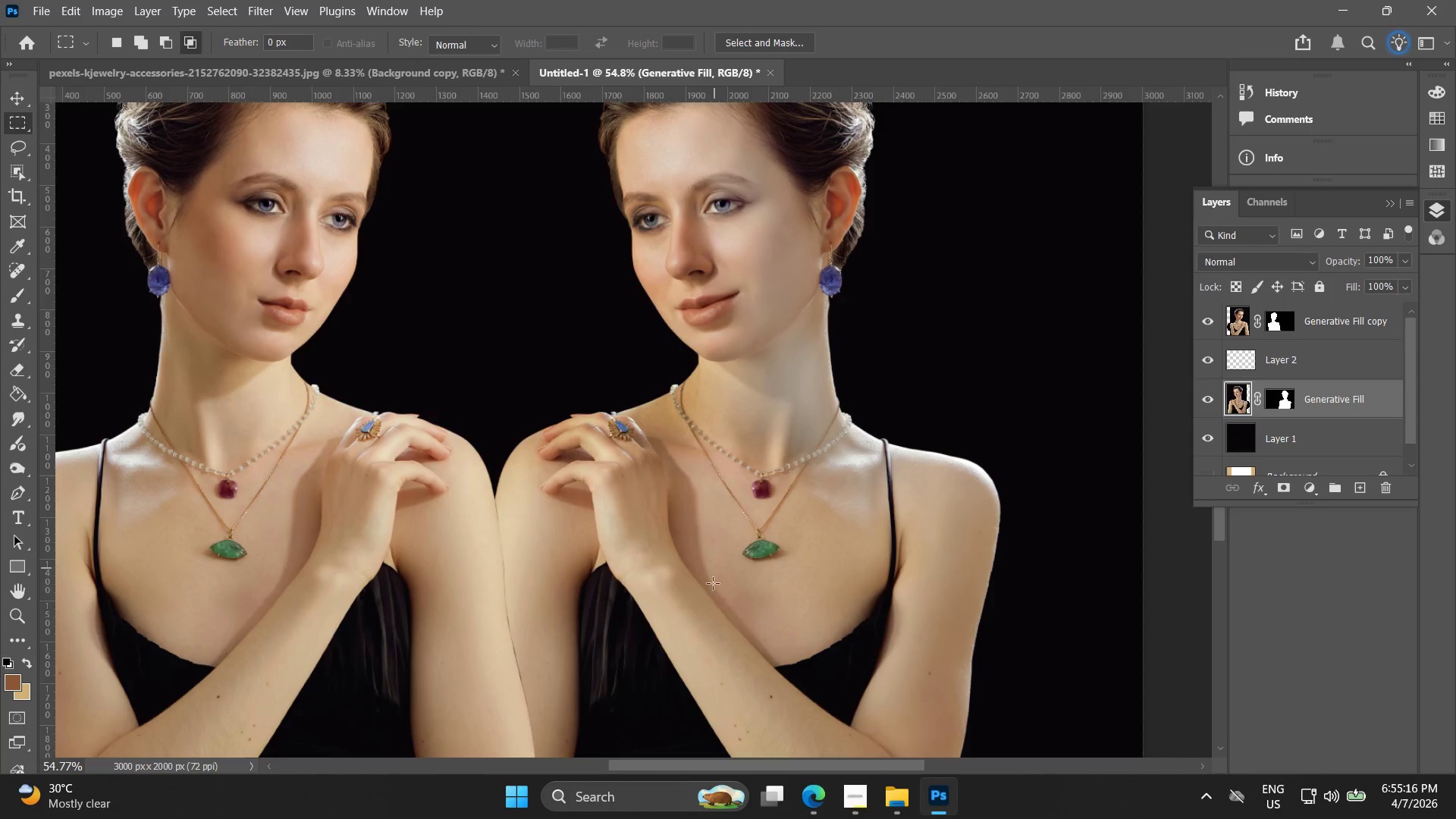 
hold_key(key=AltLeft, duration=0.67)
 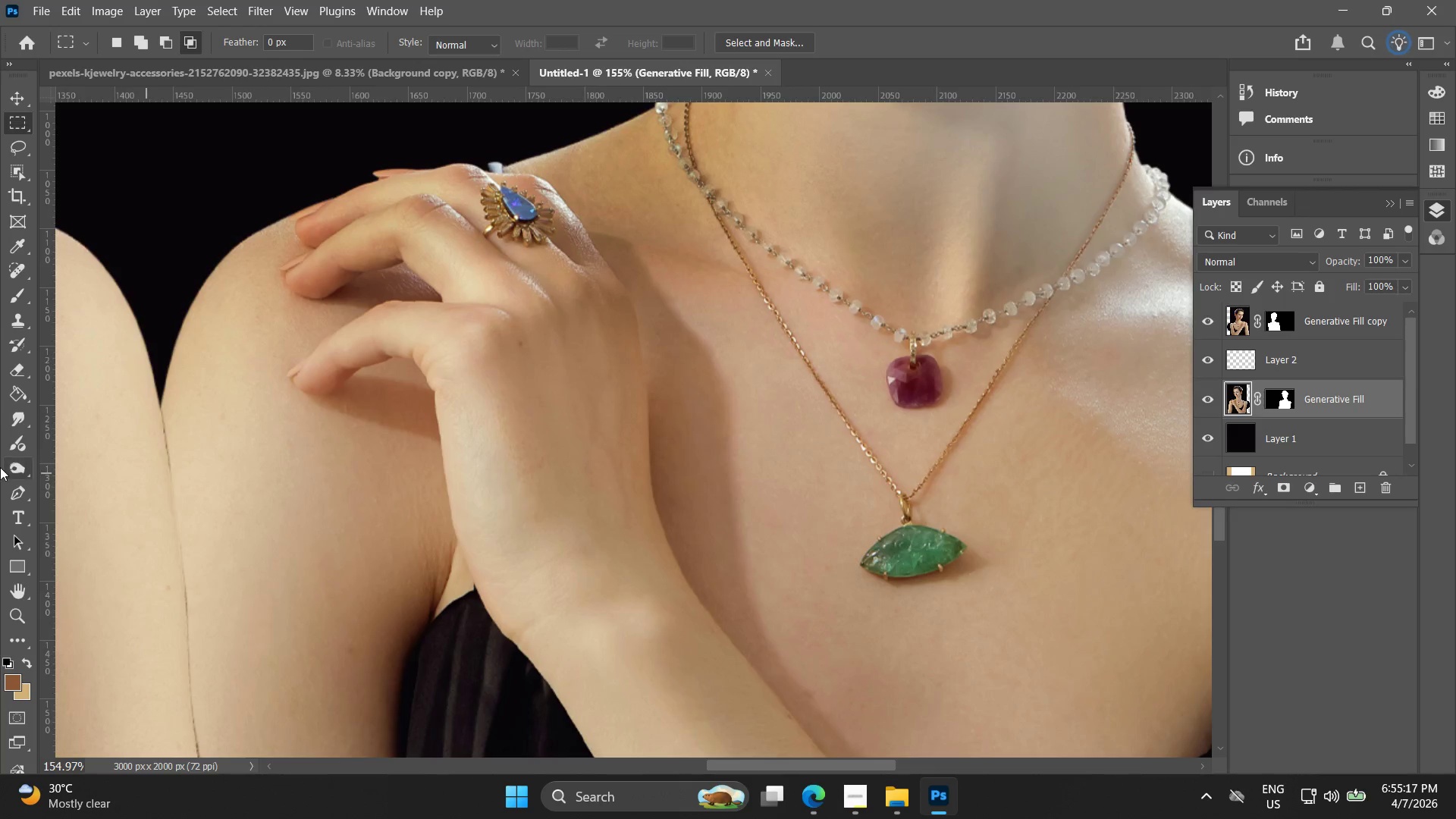 
hold_key(key=AltLeft, duration=7.84)
 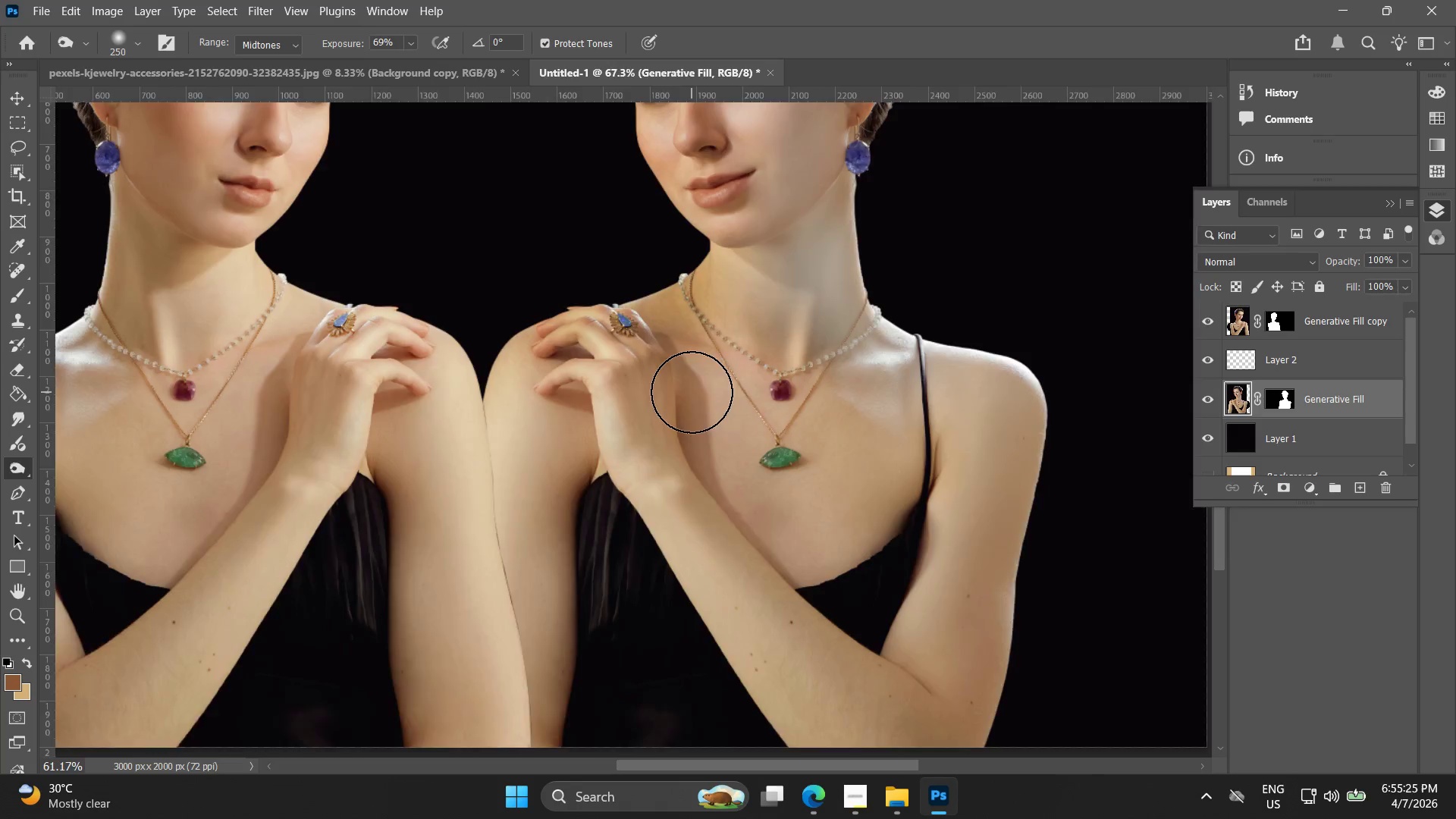 
scroll: coordinate [691, 521], scroll_direction: up, amount: 11.0
 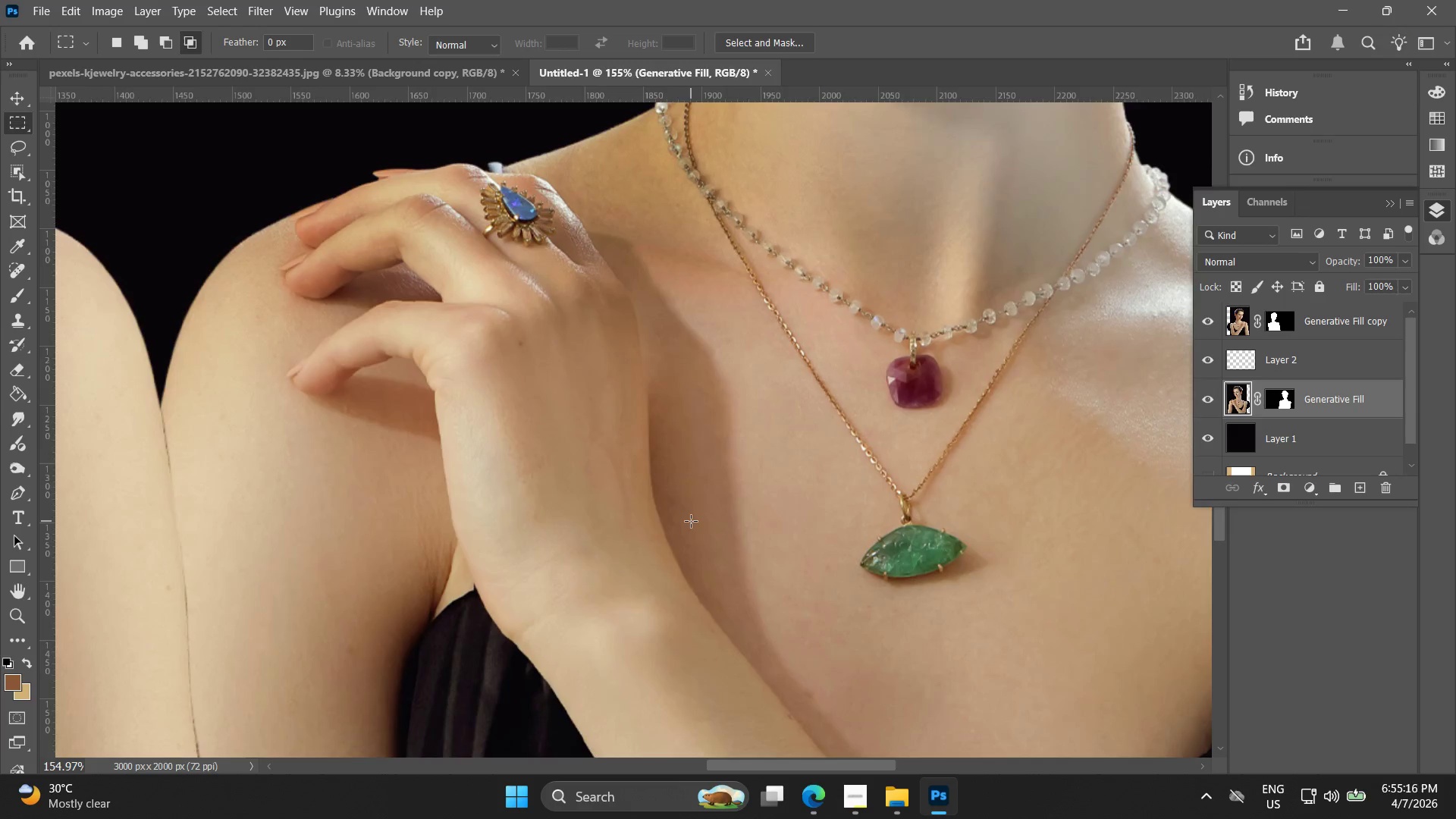 
left_click([24, 468])
 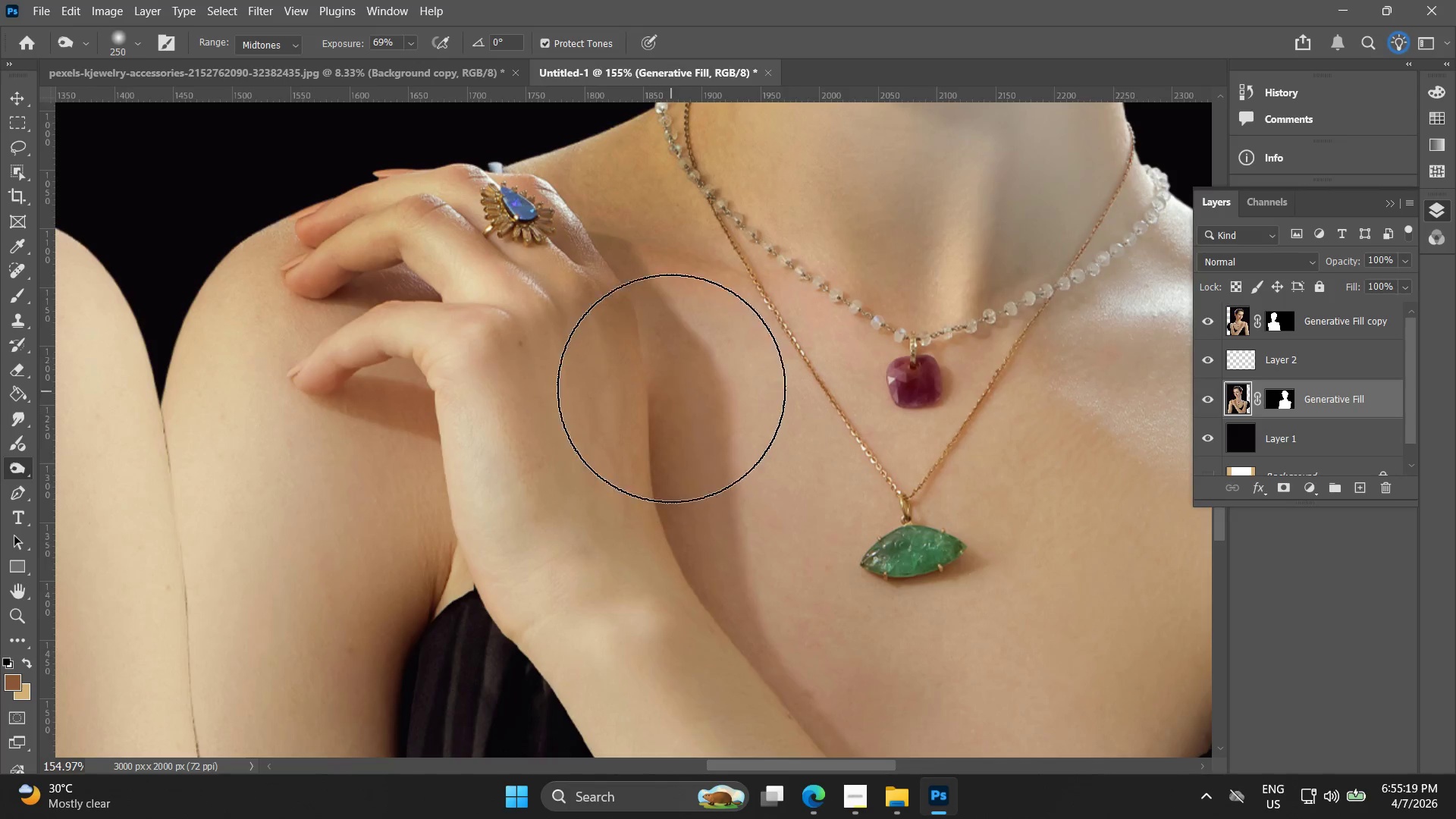 
left_click_drag(start_coordinate=[686, 362], to_coordinate=[708, 516])
 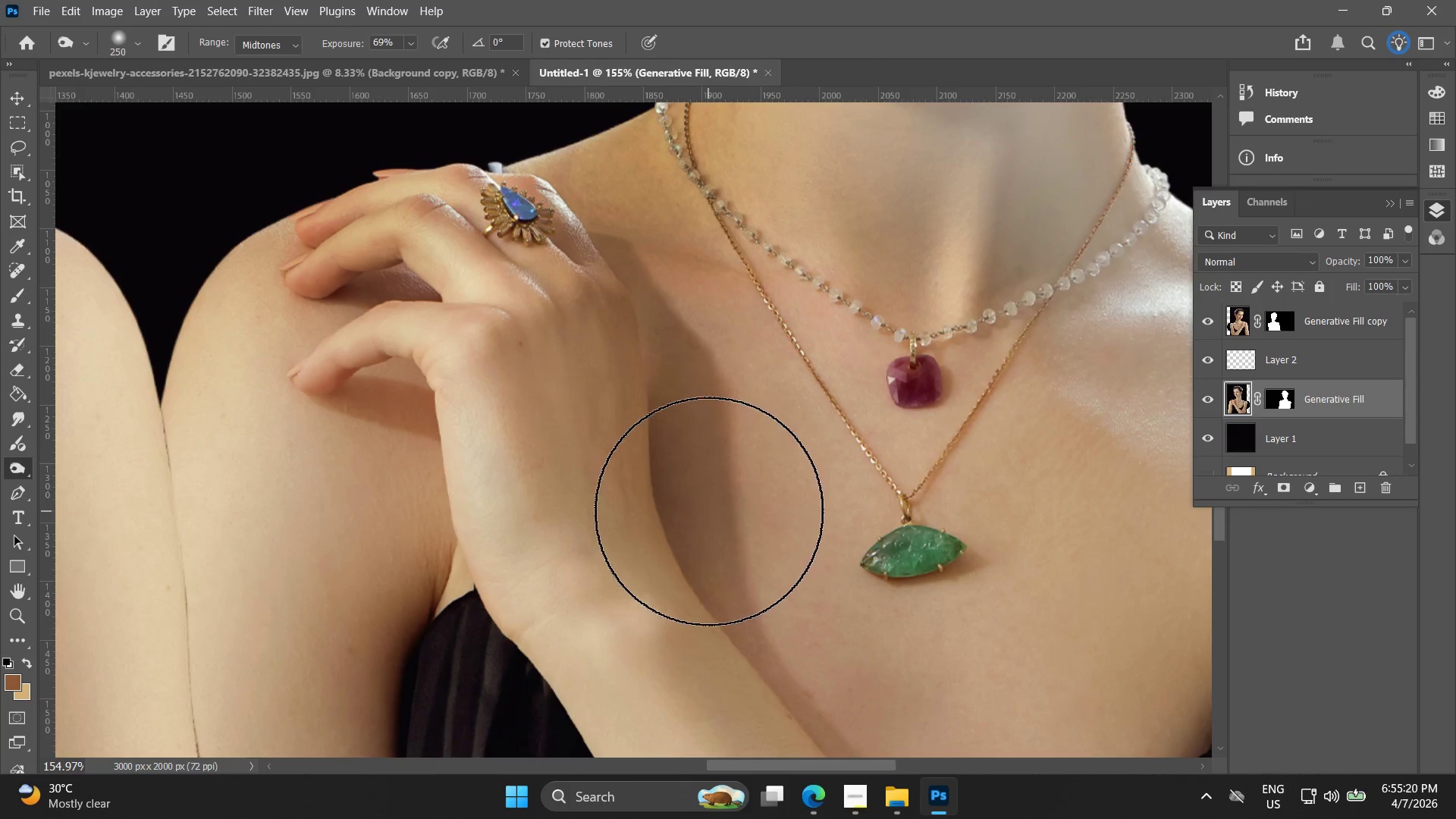 
key(Control+ControlLeft)
 